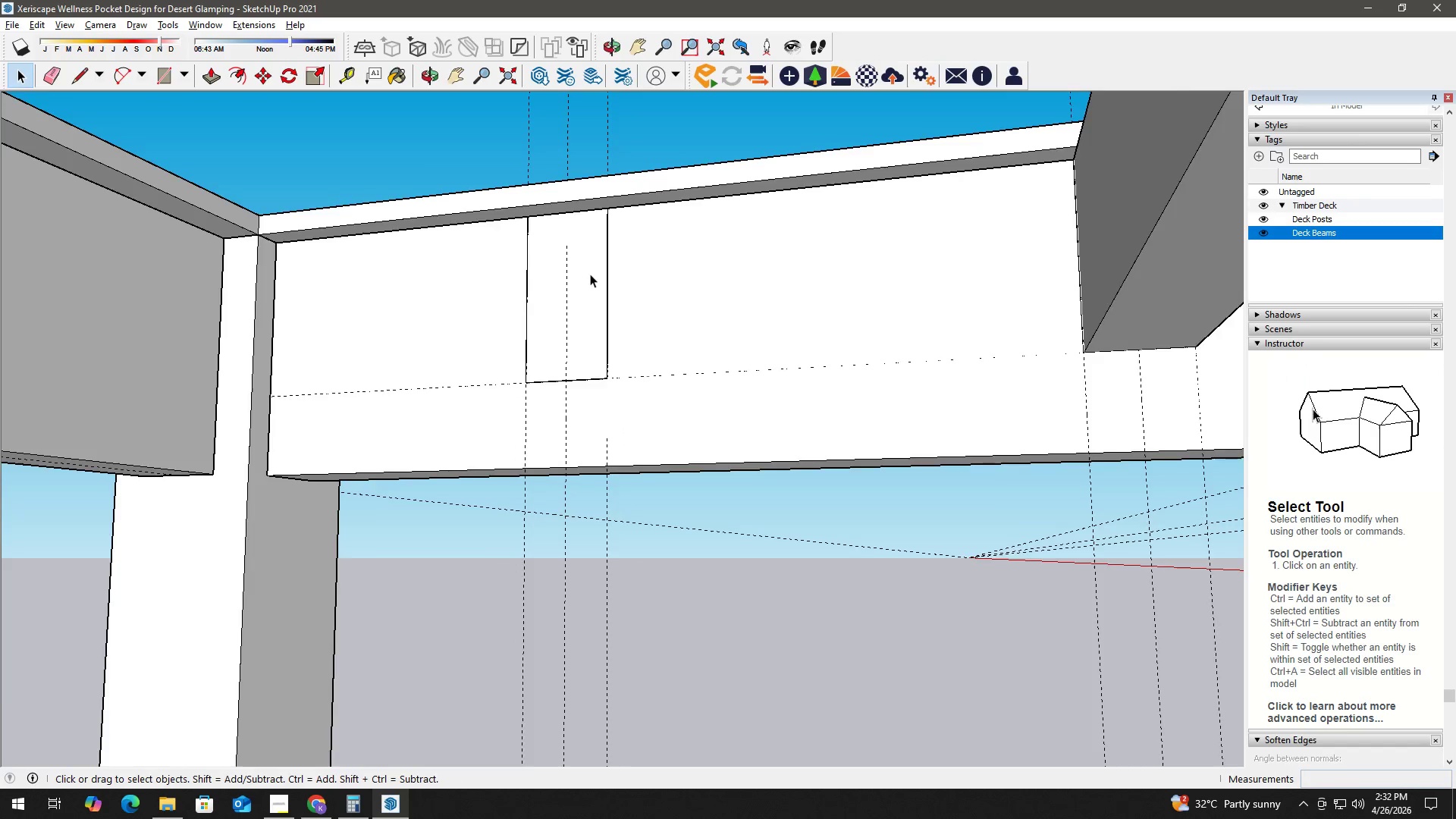 
scroll: coordinate [590, 274], scroll_direction: down, amount: 2.0
 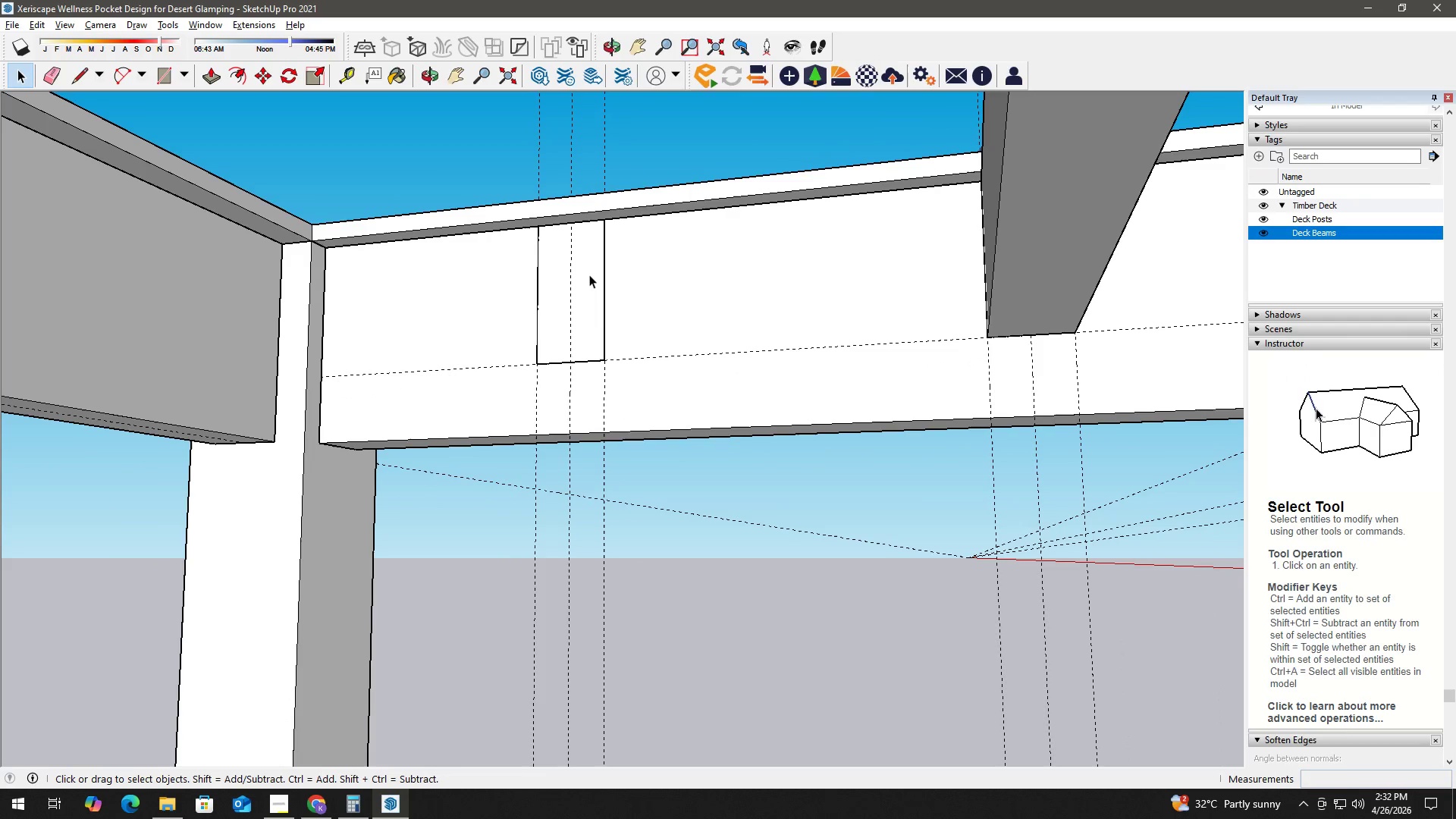 
key(P)
 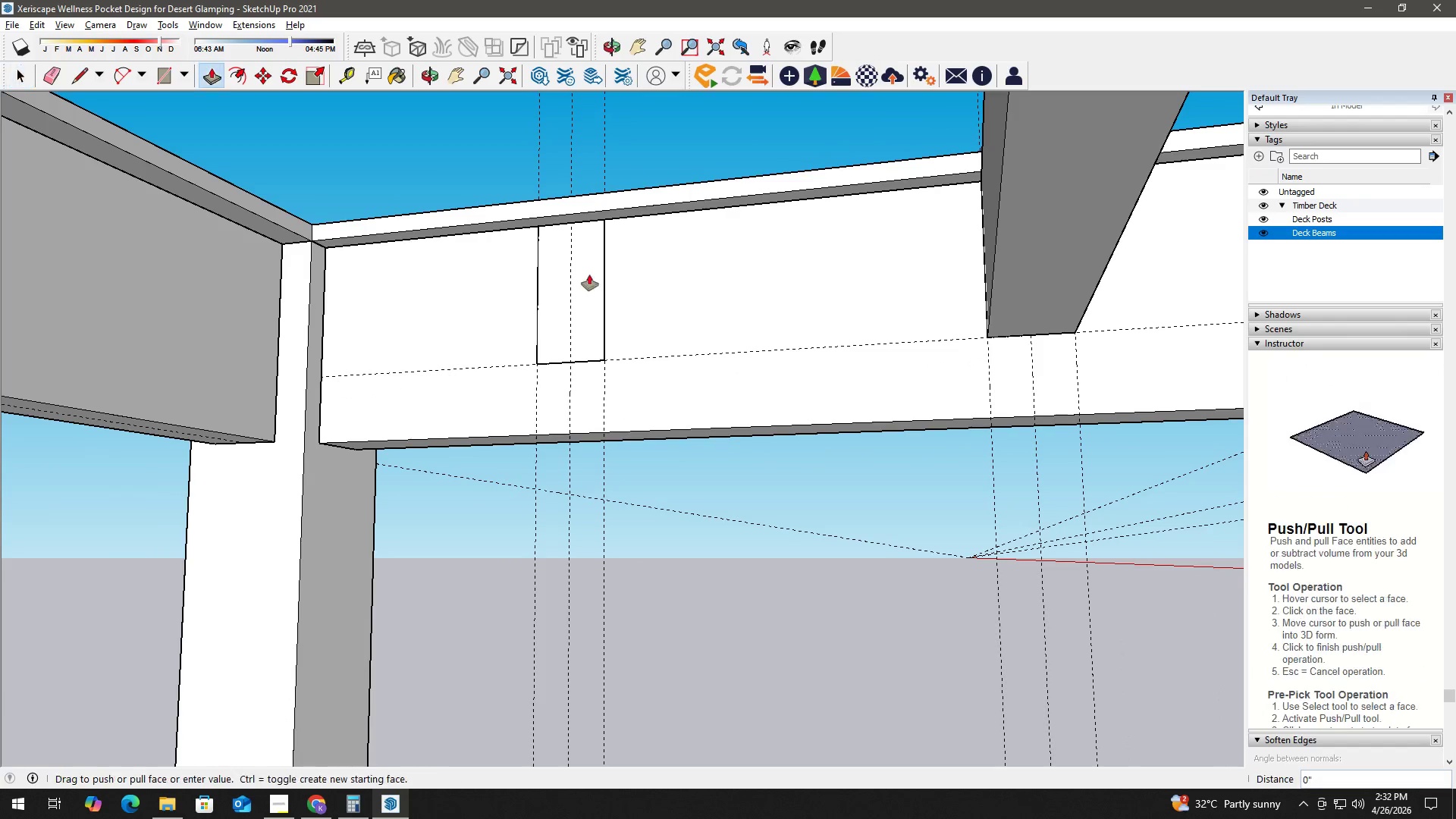 
left_click_drag(start_coordinate=[589, 275], to_coordinate=[571, 278])
 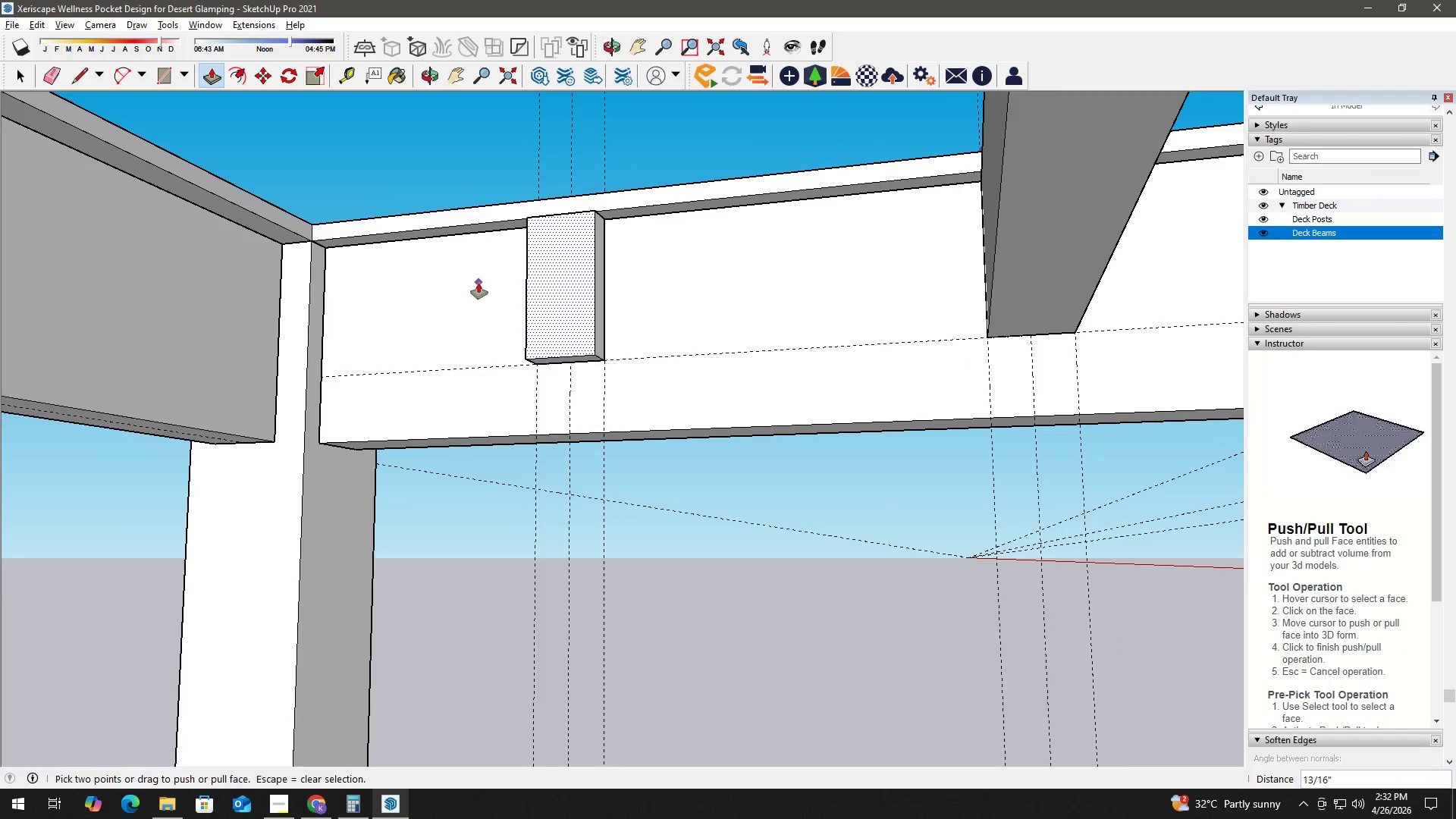 
scroll: coordinate [491, 283], scroll_direction: down, amount: 7.0
 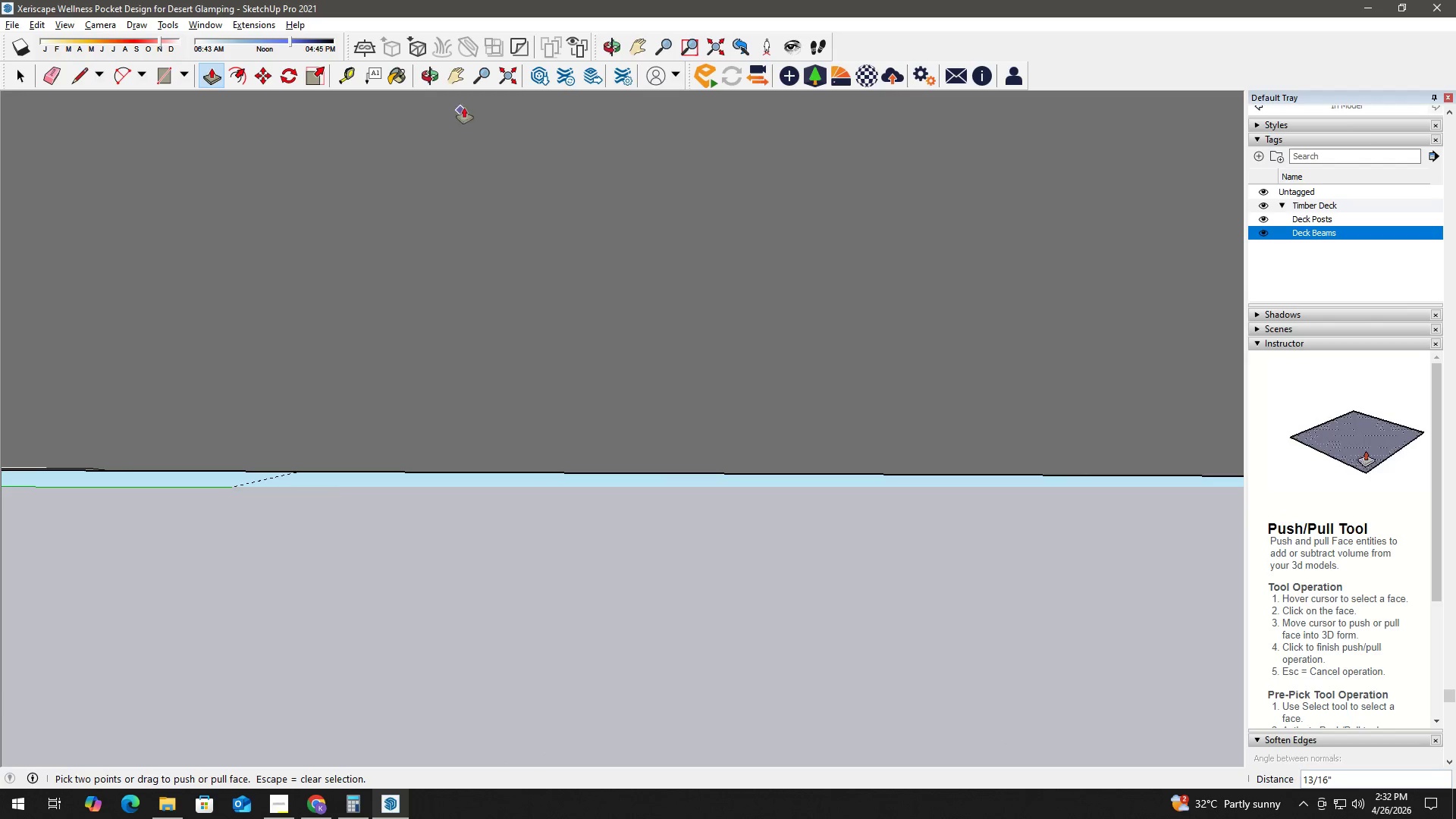 
left_click([513, 76])
 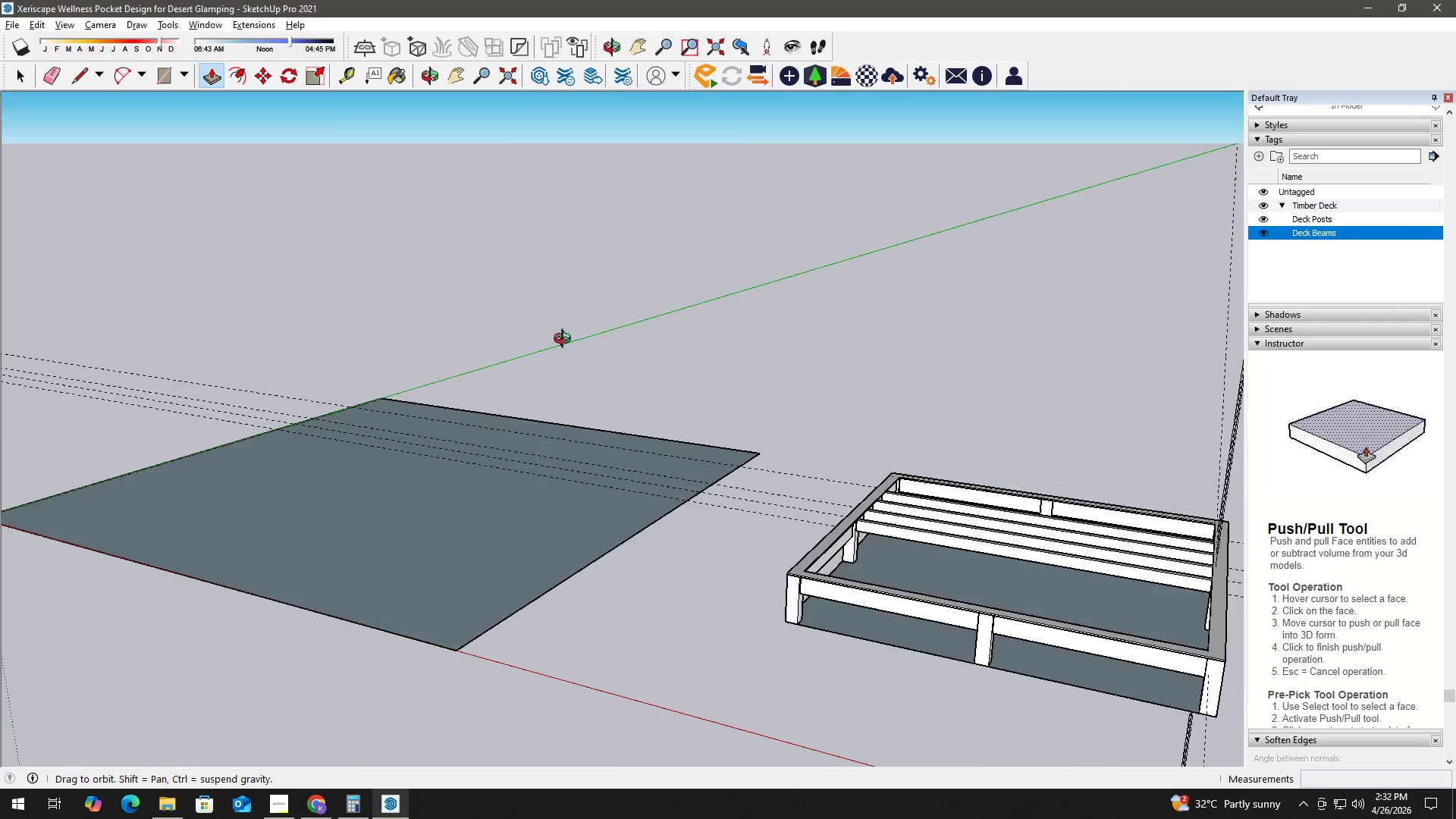 
scroll: coordinate [1103, 367], scroll_direction: up, amount: 15.0
 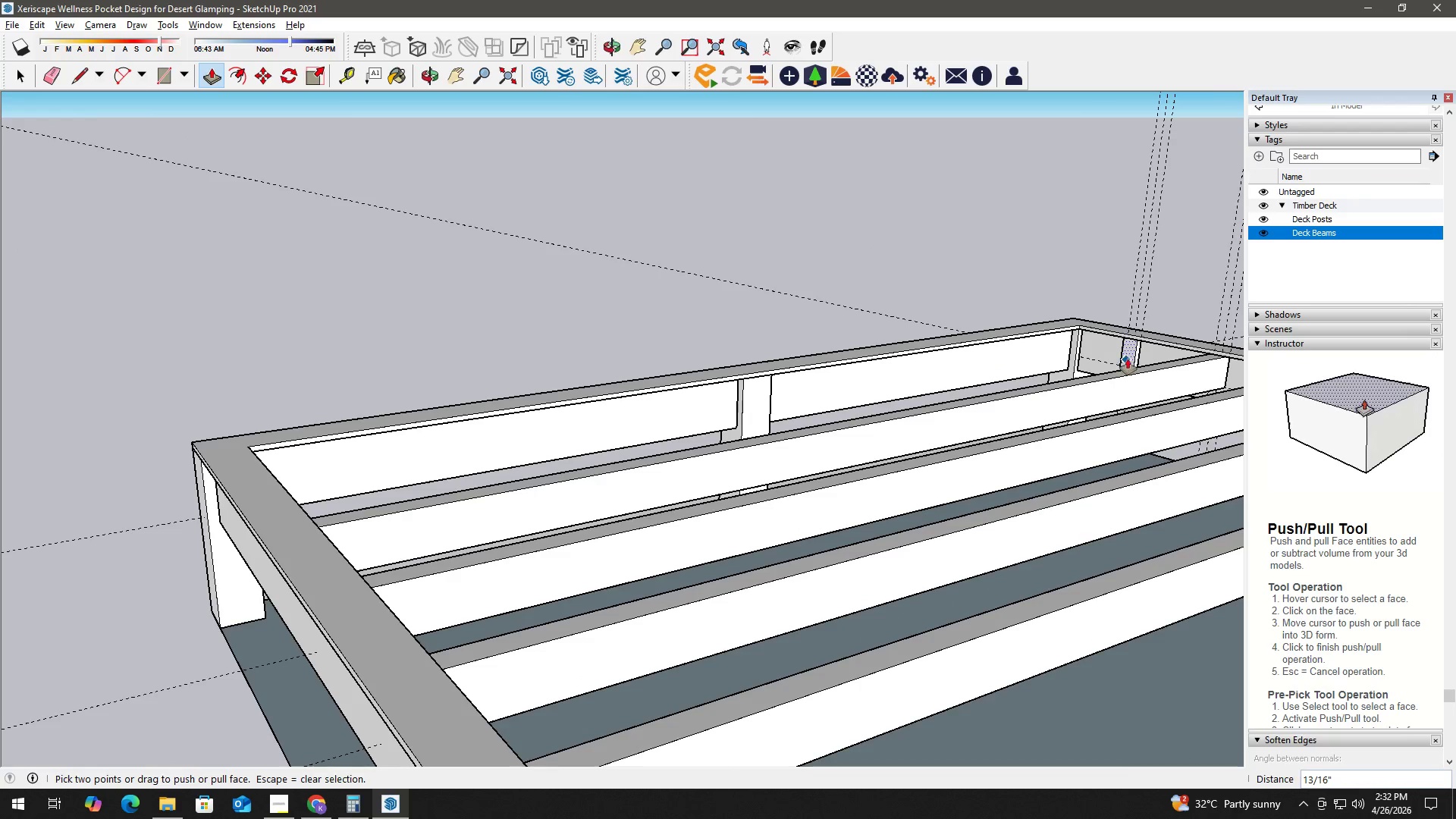 
hold_key(key=ControlLeft, duration=0.31)
 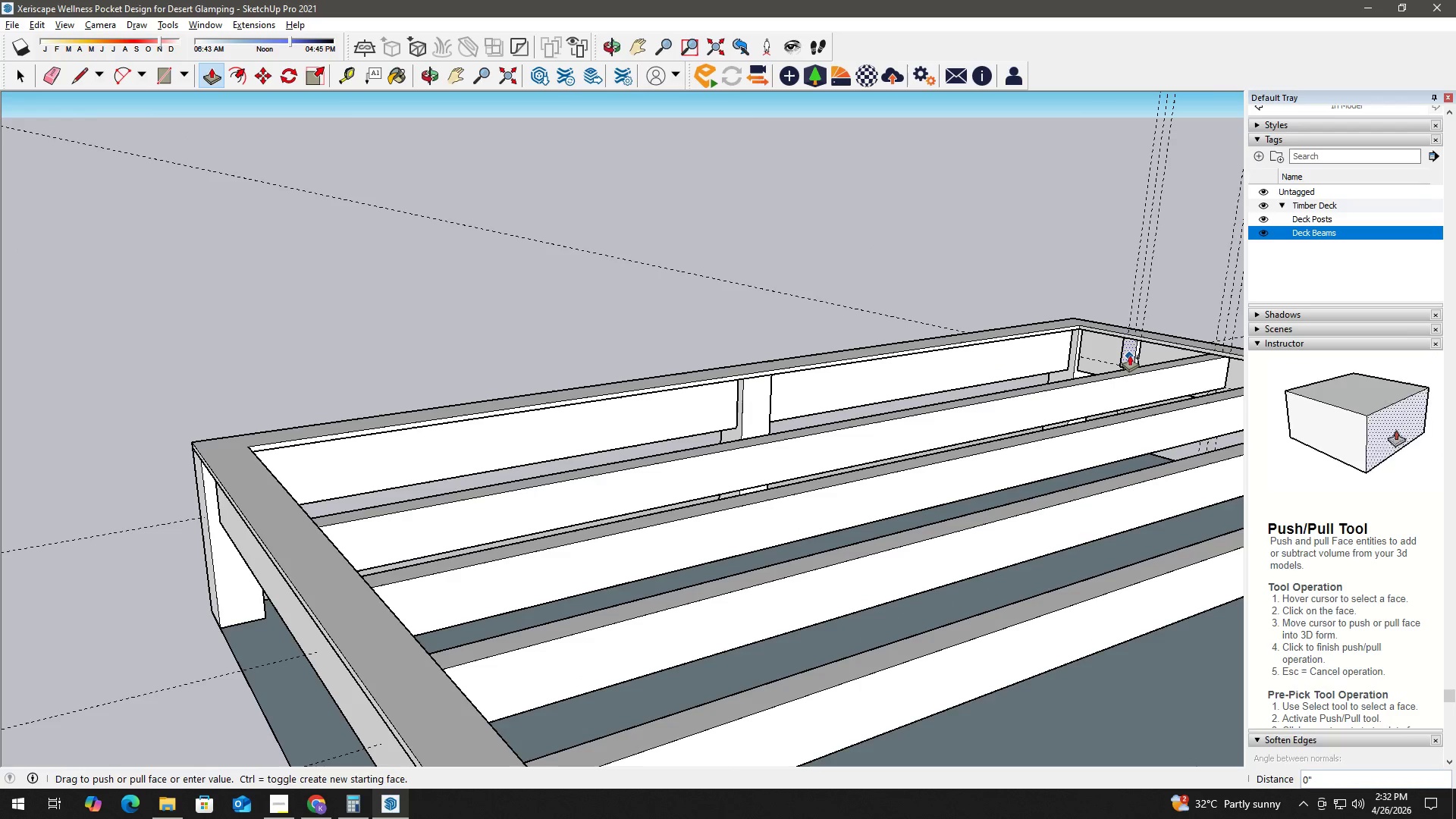 
left_click([1130, 356])
 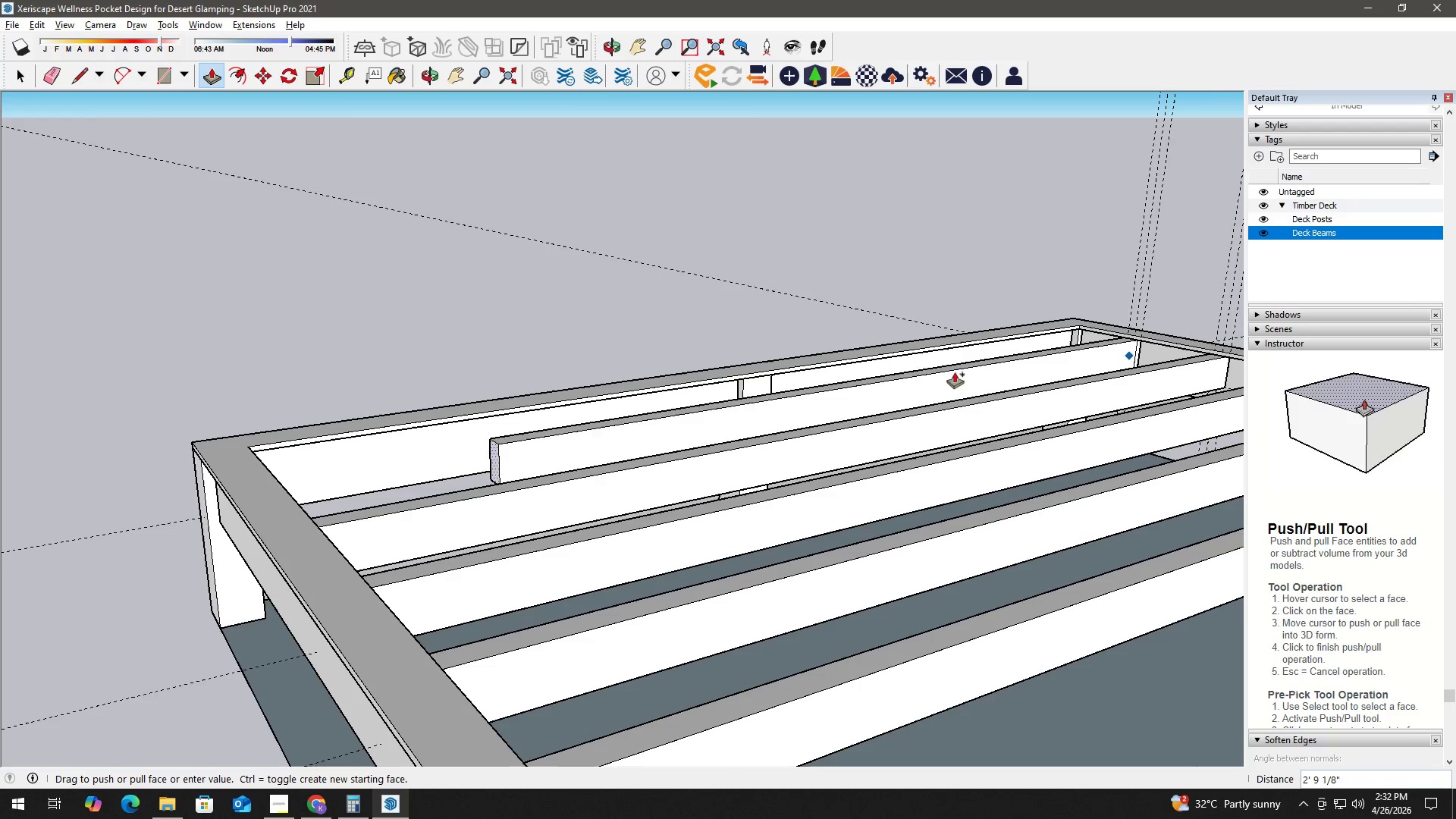 
scroll: coordinate [1166, 353], scroll_direction: up, amount: 10.0
 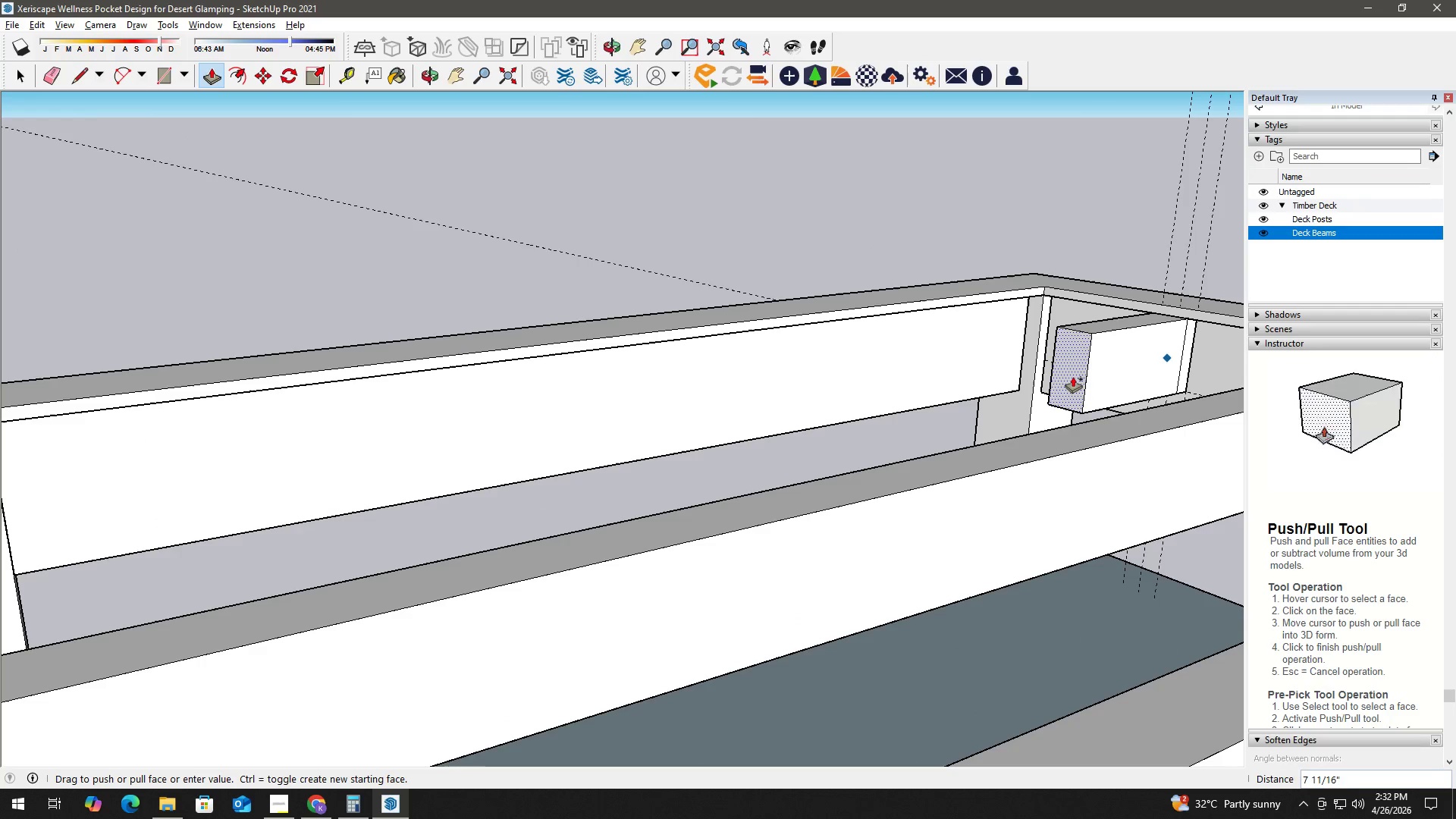 
left_click([1076, 376])
 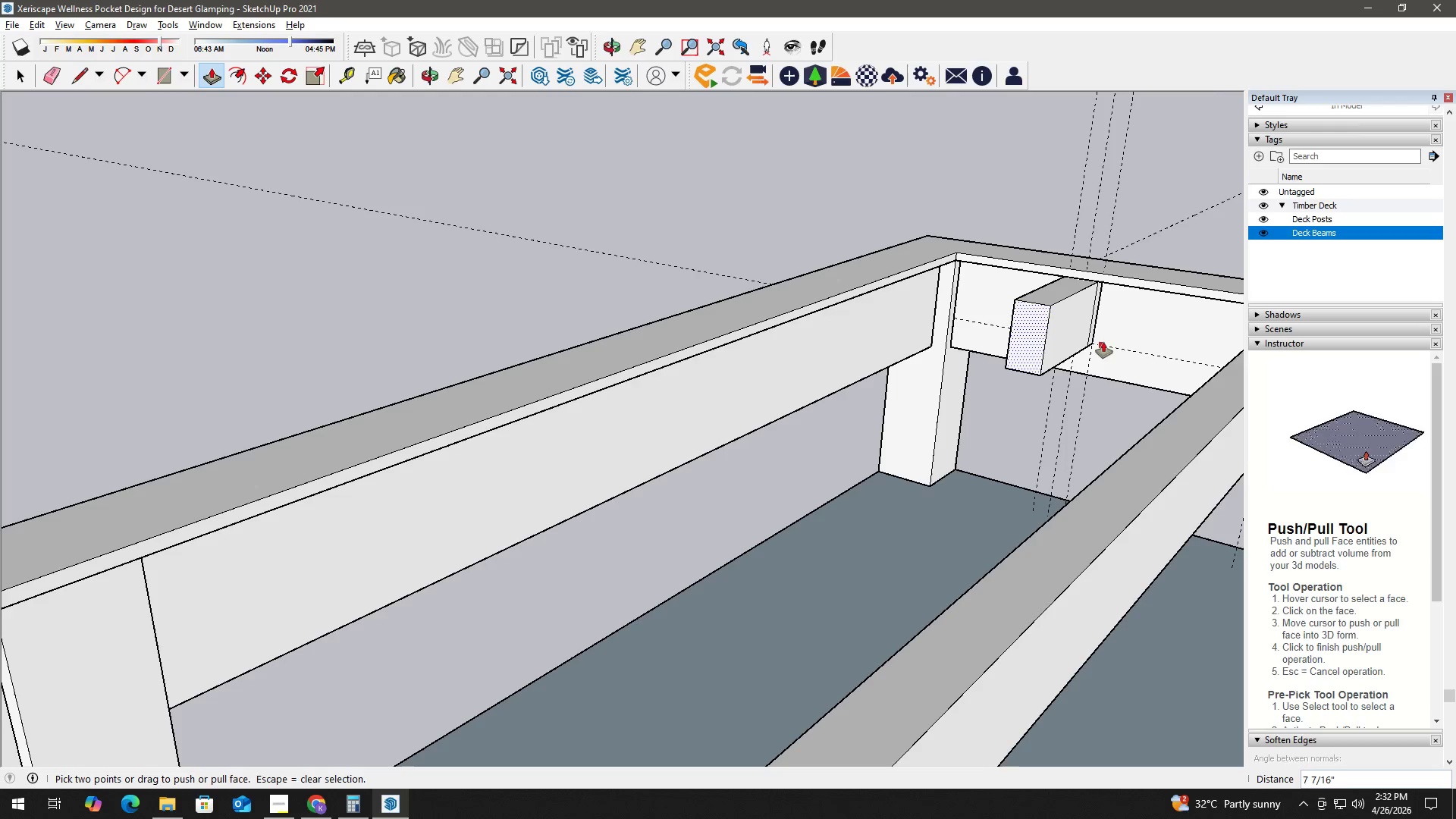 
key(Control+ControlLeft)
 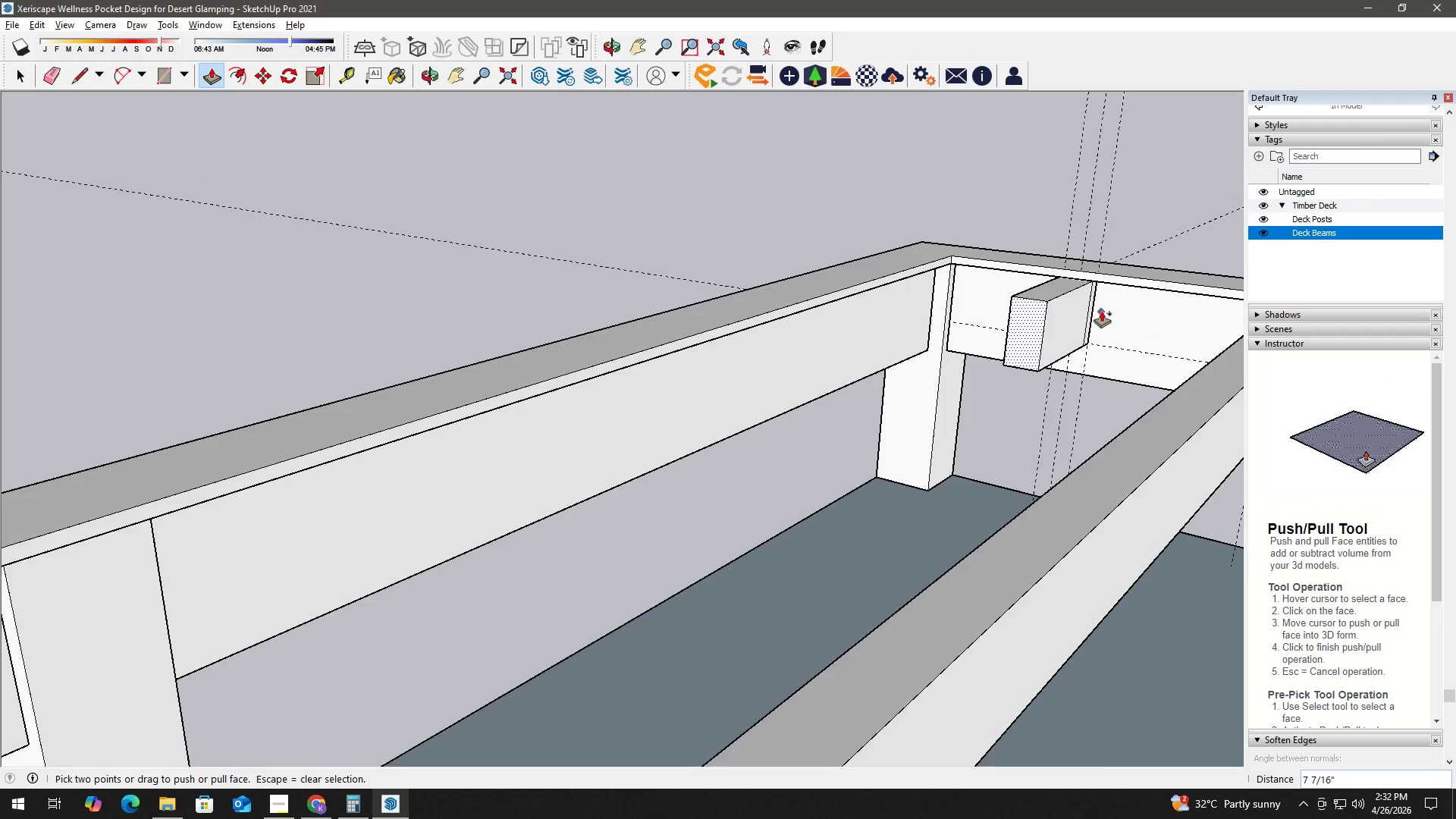 
key(E)
 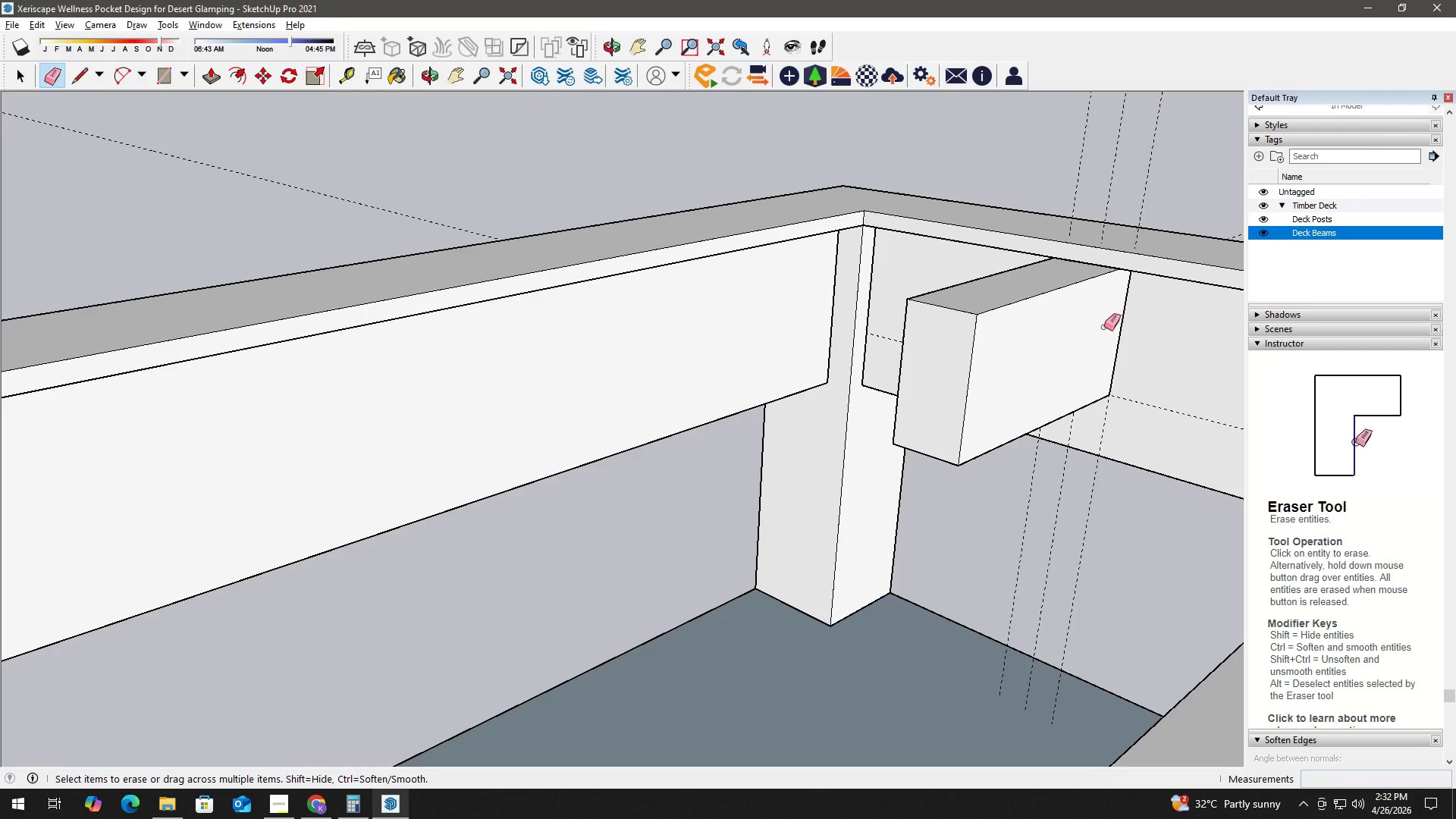 
scroll: coordinate [1101, 331], scroll_direction: up, amount: 7.0
 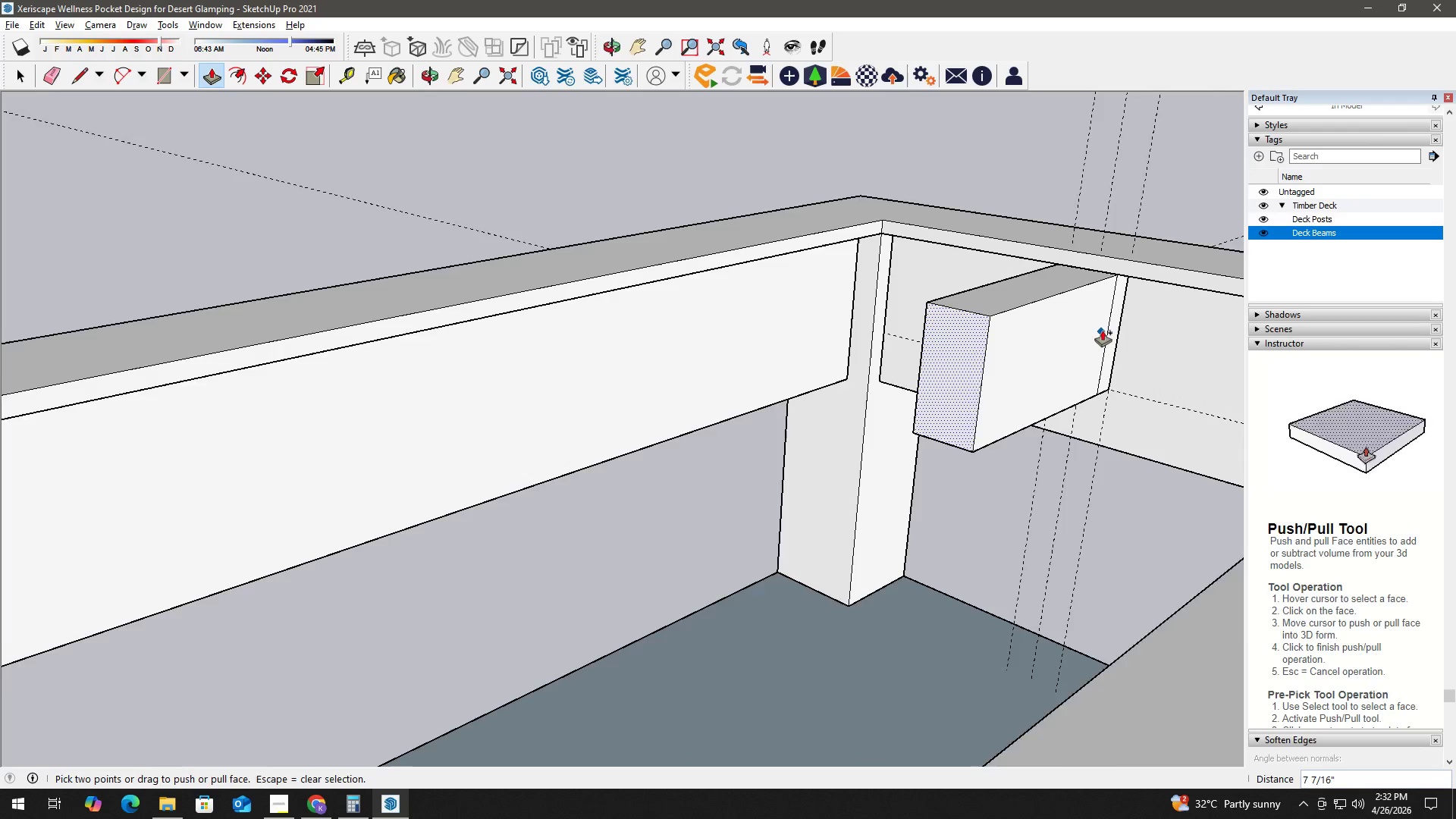 
key(Space)
 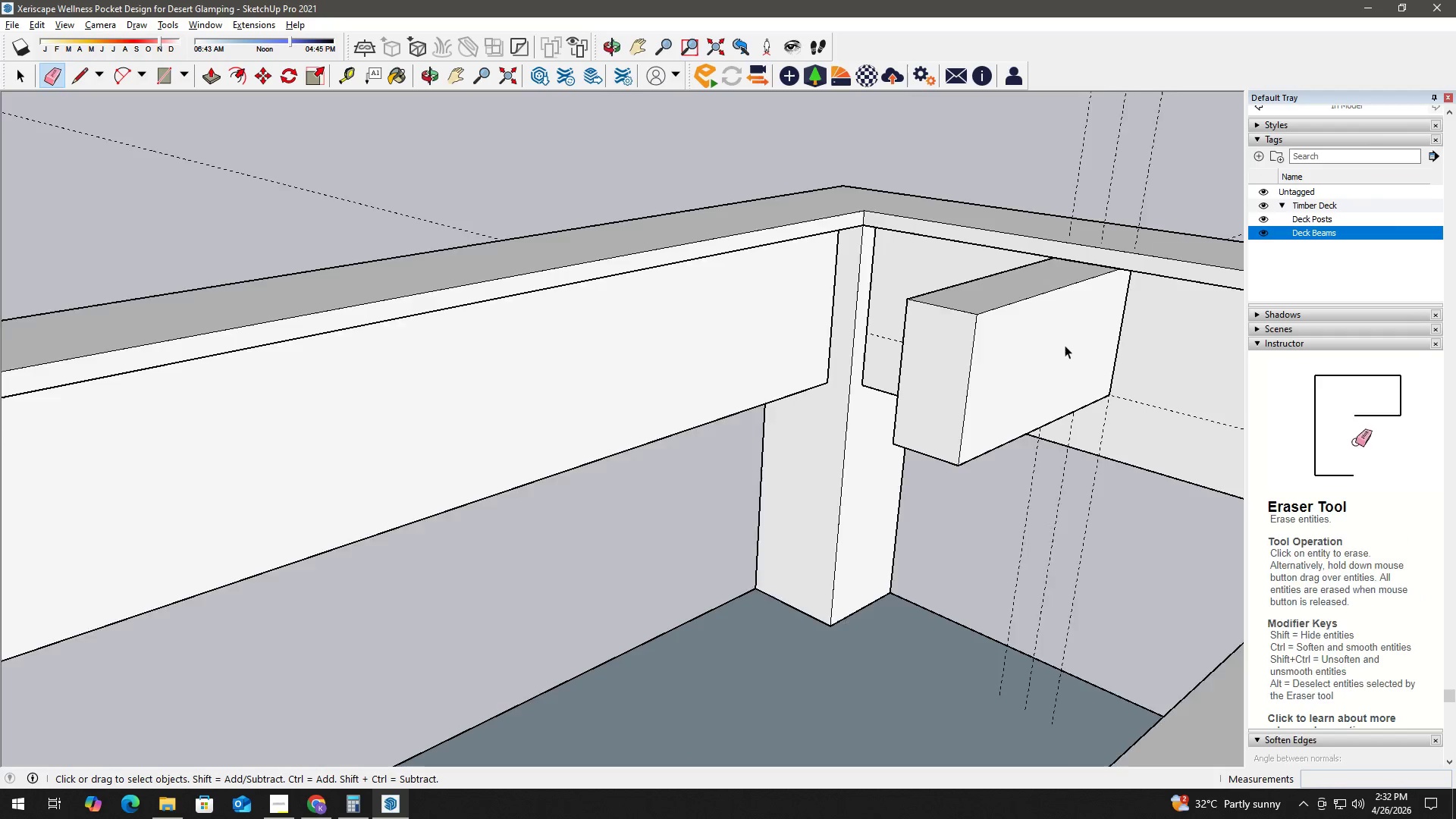 
left_click([962, 378])
 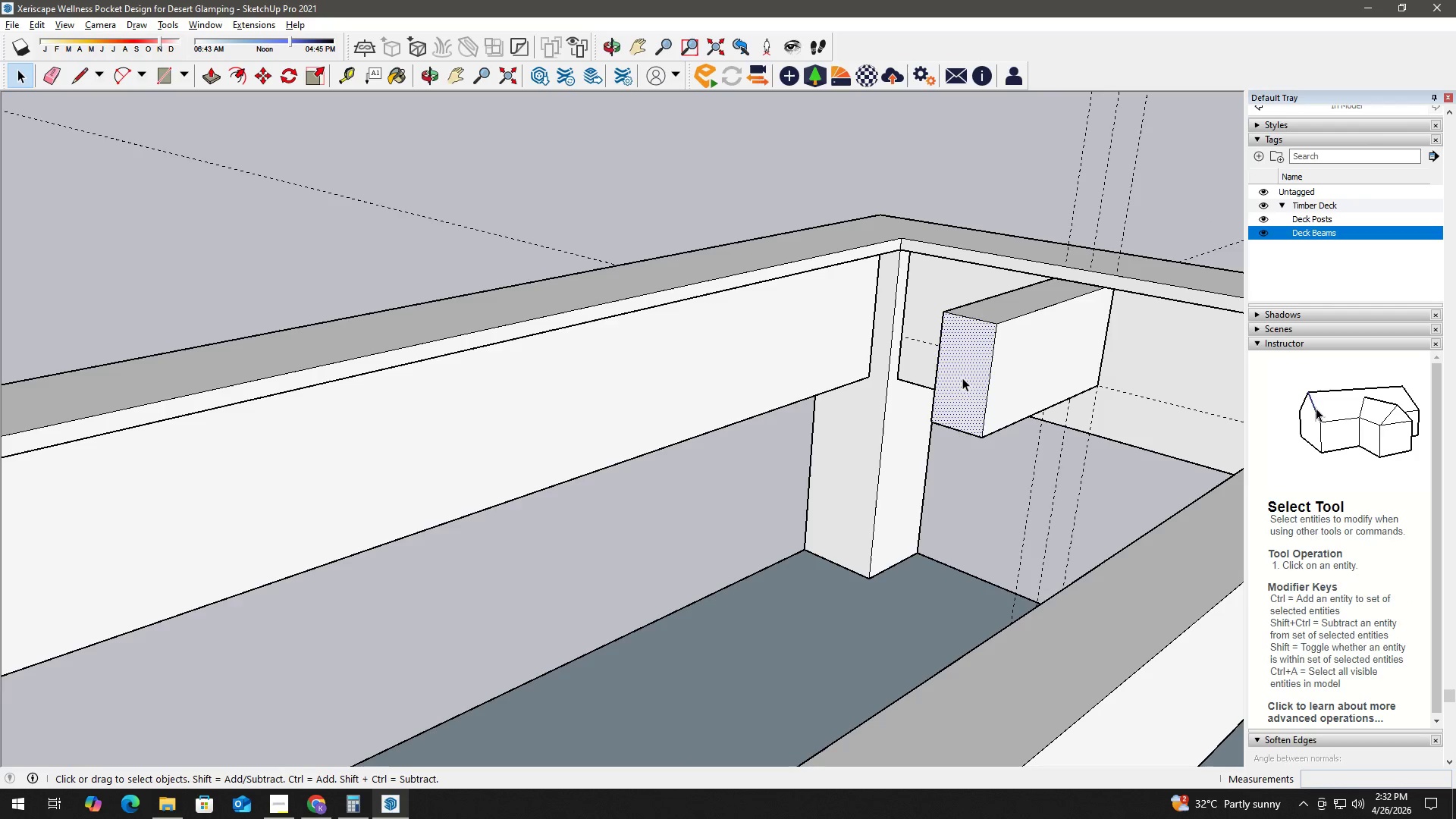 
scroll: coordinate [1049, 355], scroll_direction: down, amount: 3.0
 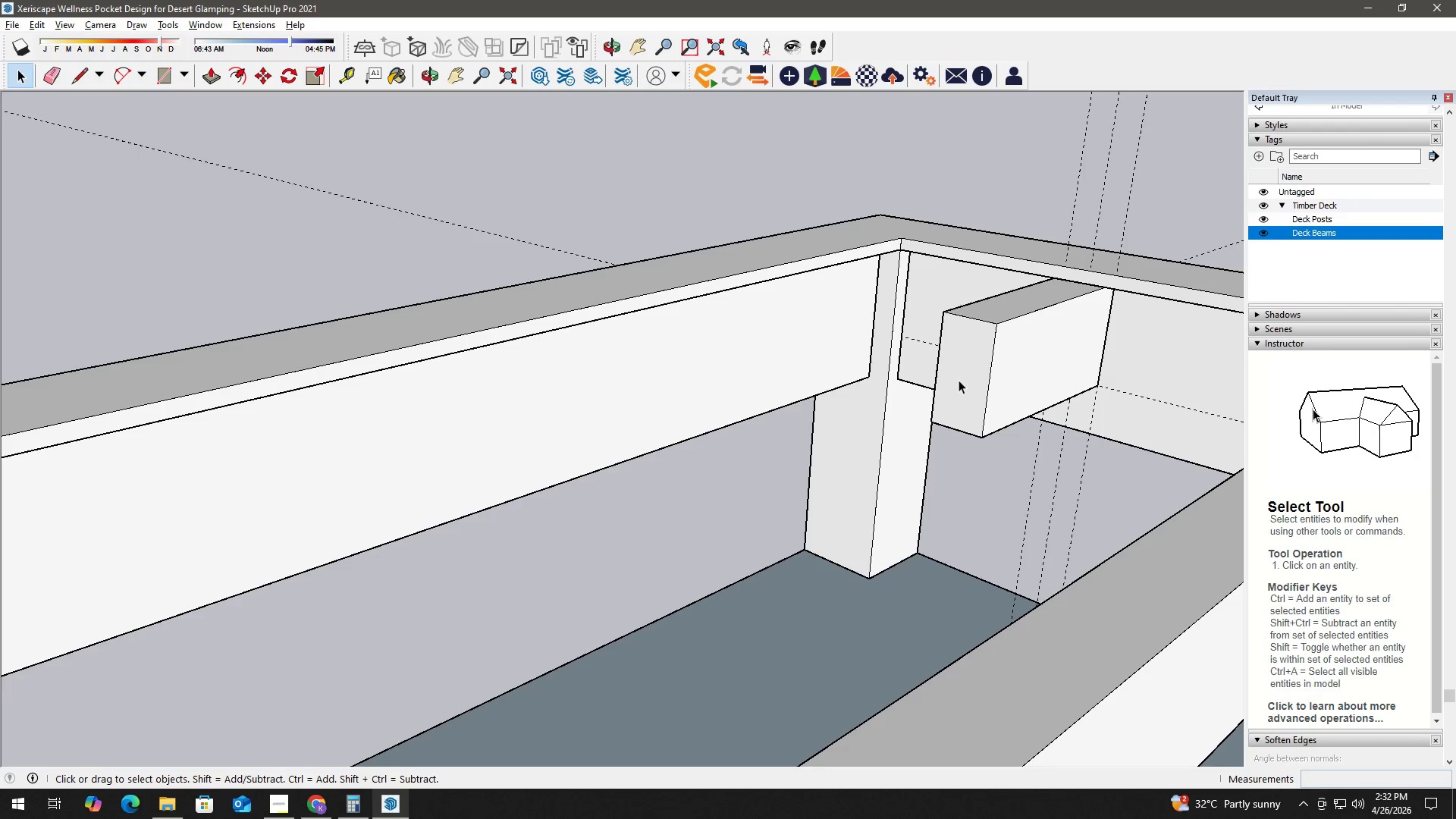 
key(P)
 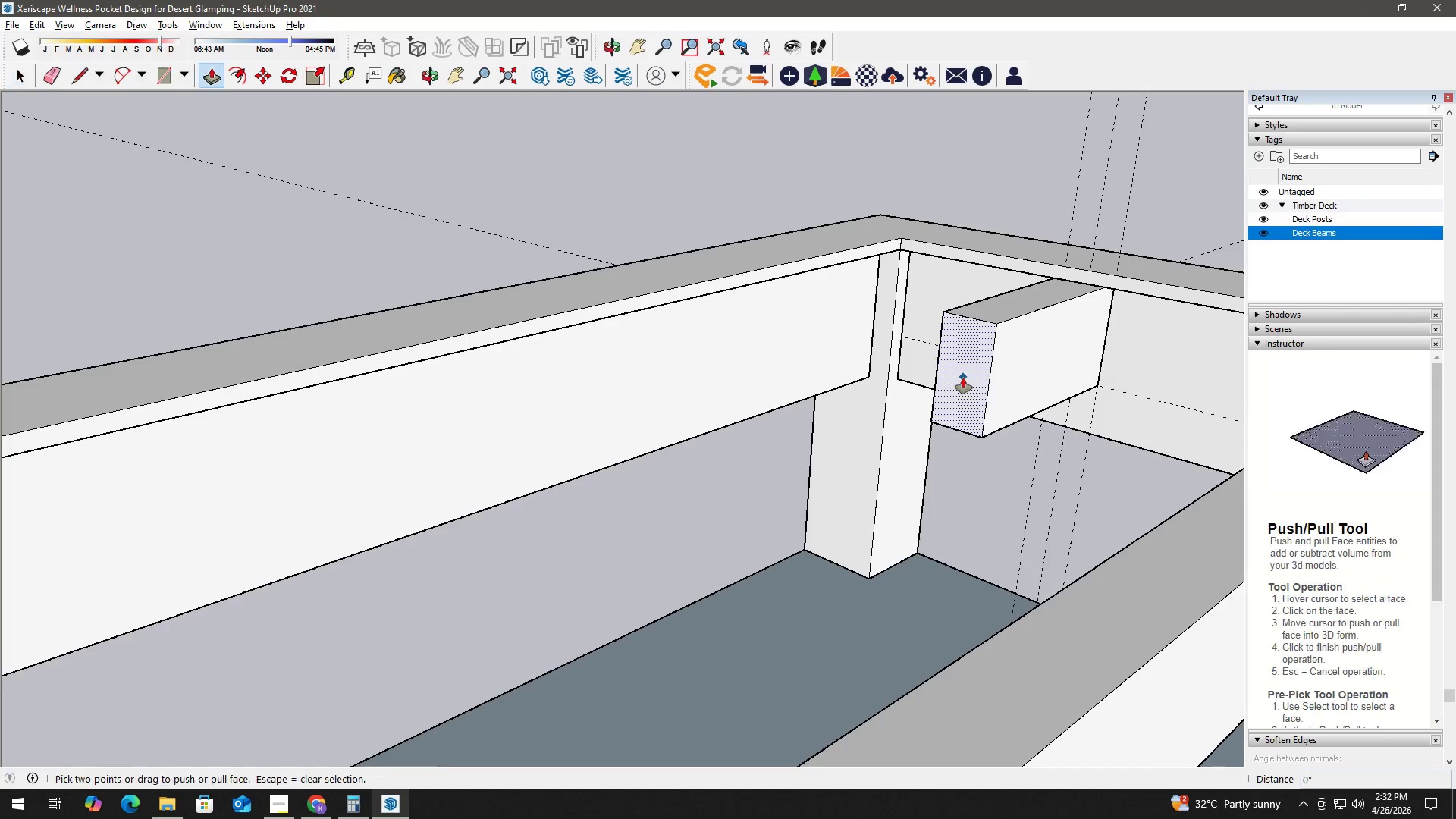 
left_click([963, 378])
 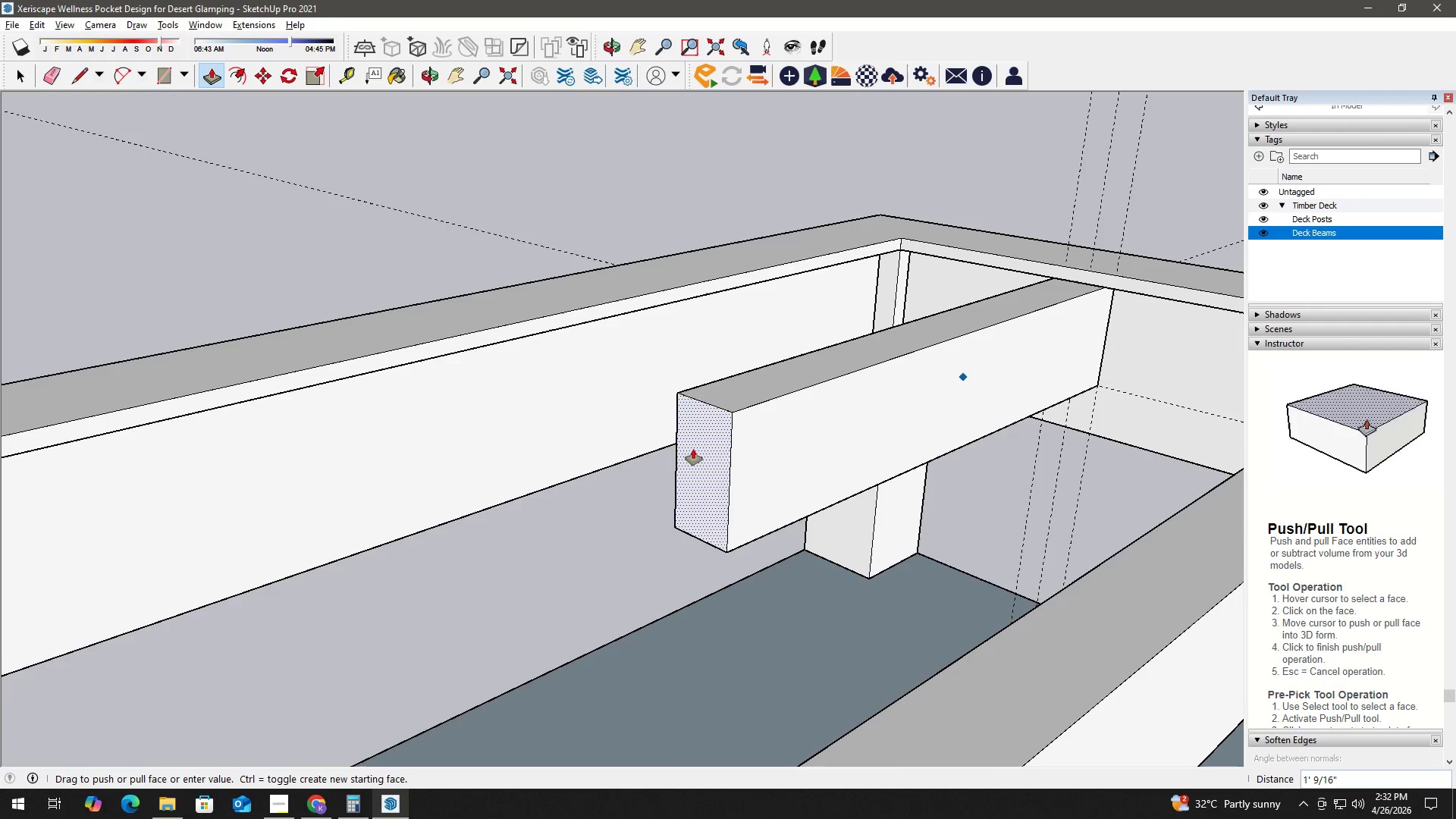 
scroll: coordinate [159, 407], scroll_direction: down, amount: 4.0
 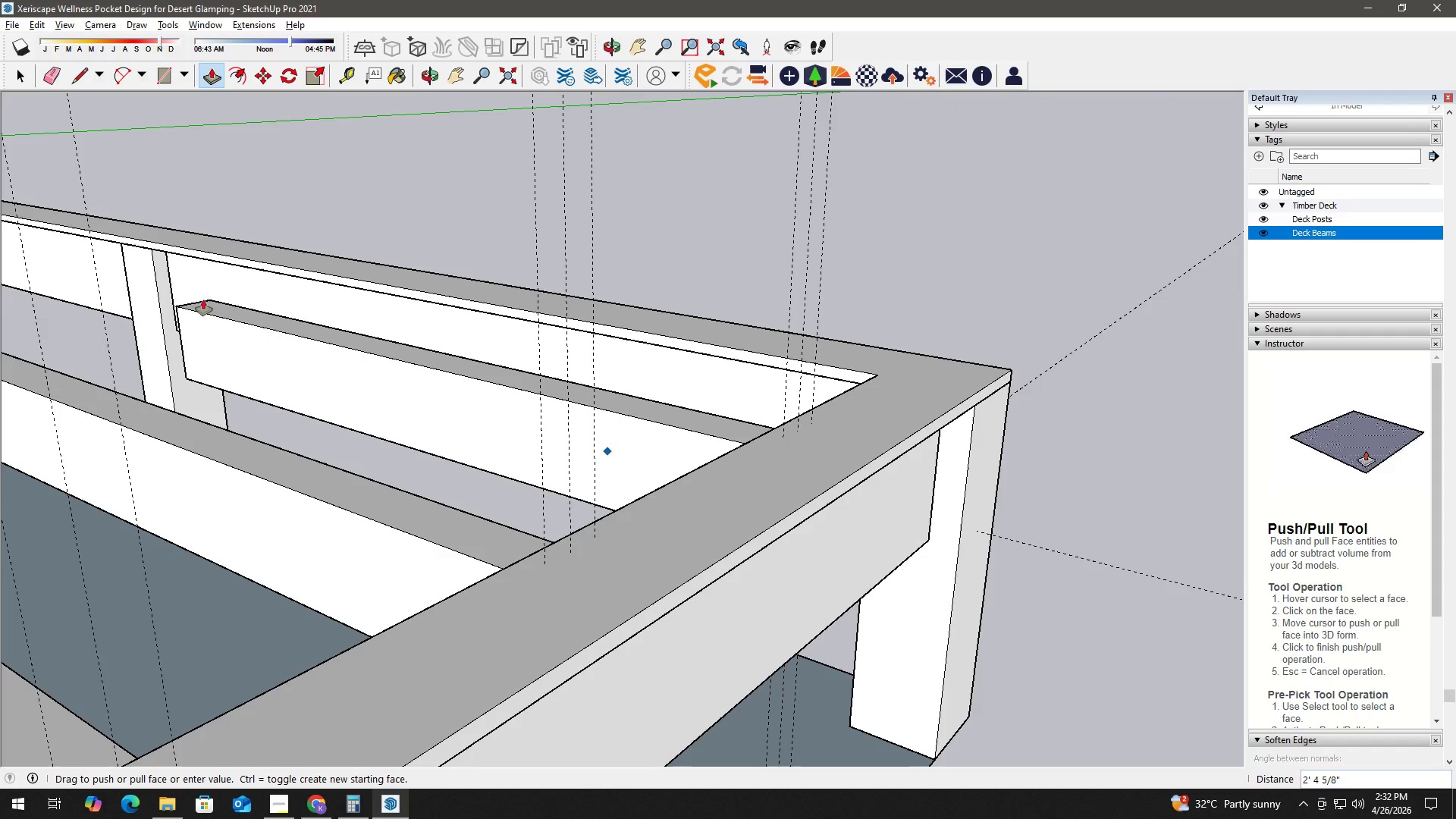 
key(Shift+ShiftLeft)
 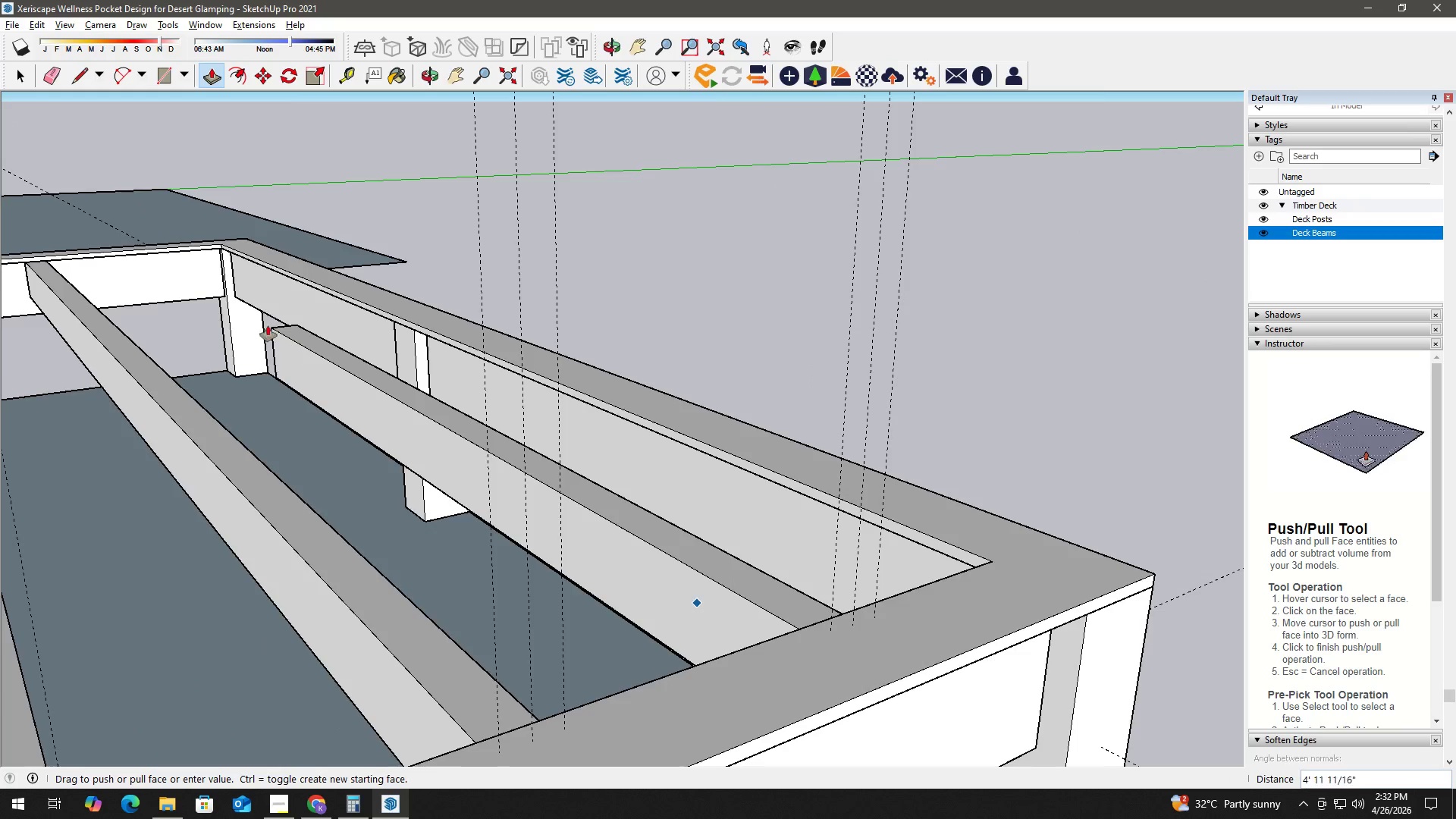 
scroll: coordinate [213, 243], scroll_direction: up, amount: 12.0
 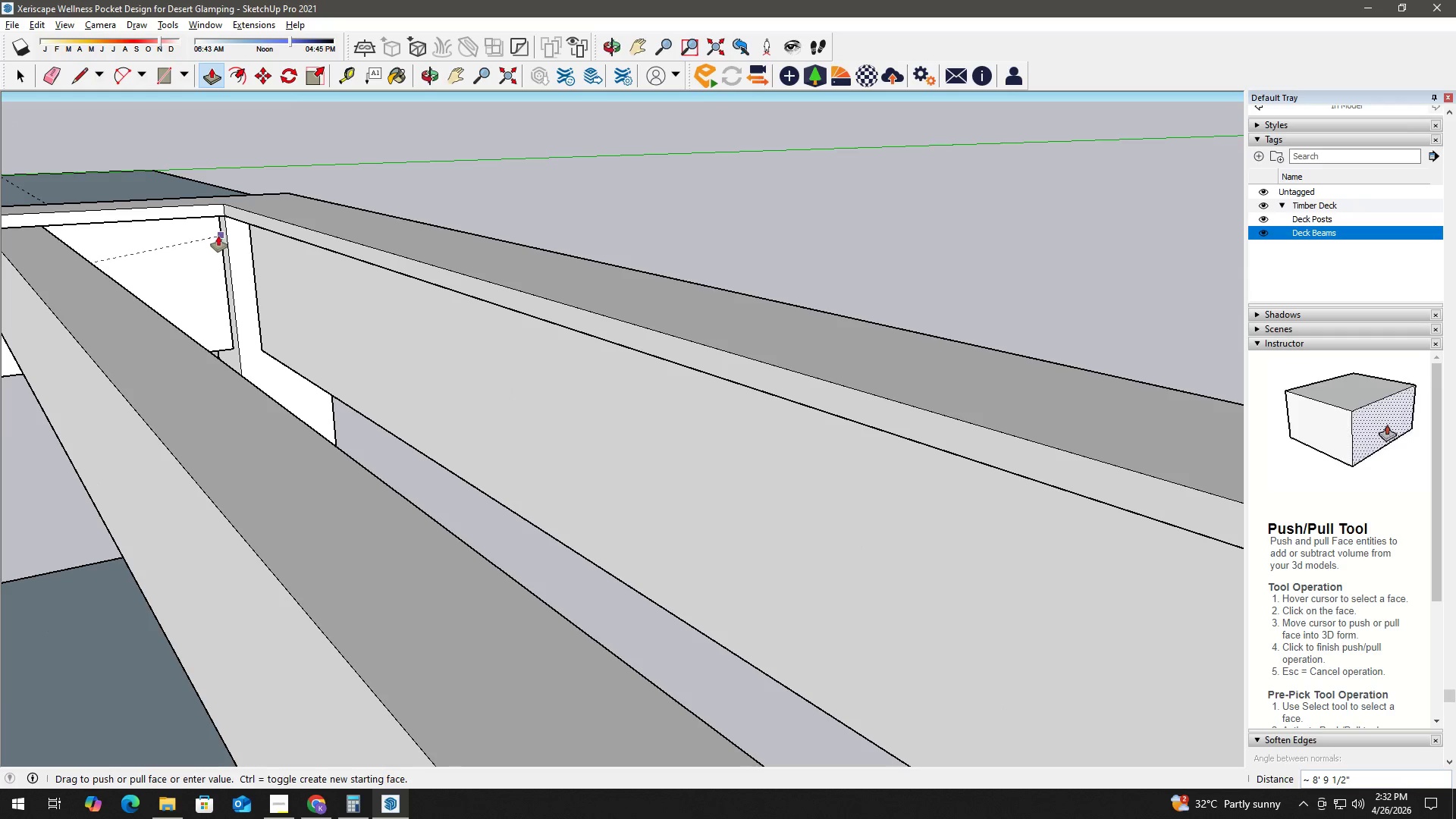 
left_click([218, 236])
 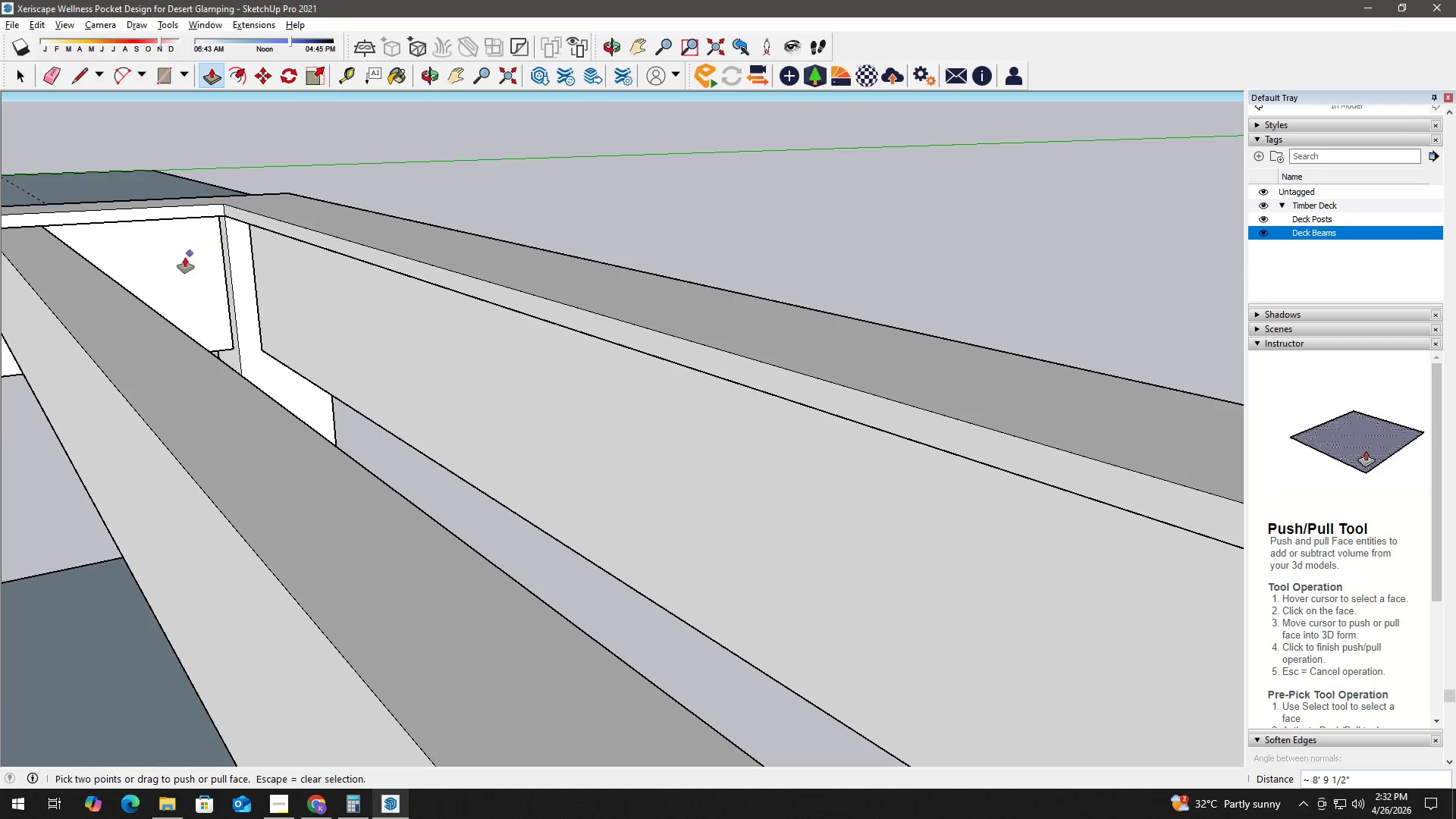 
key(Space)
 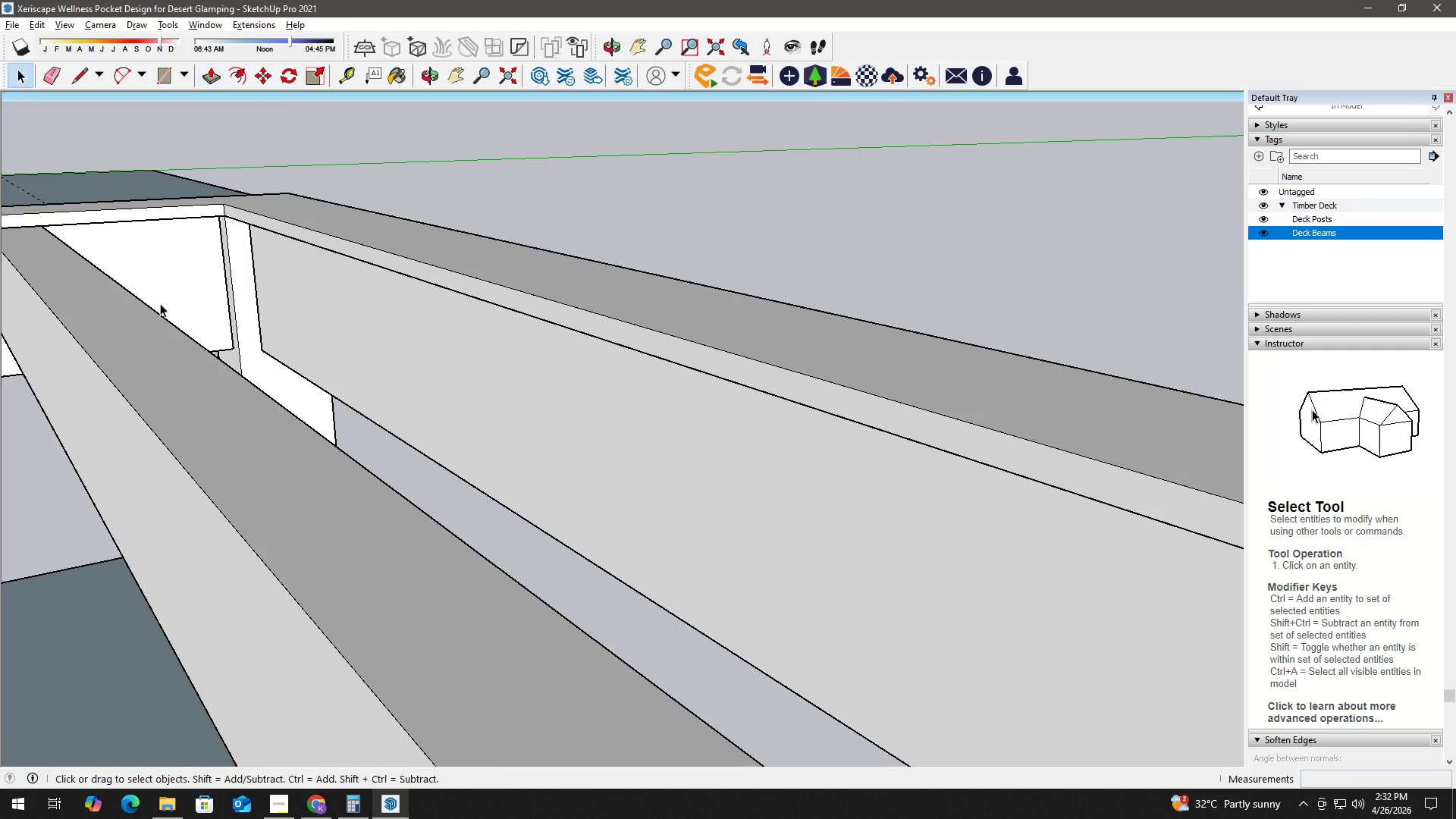 
key(H)
 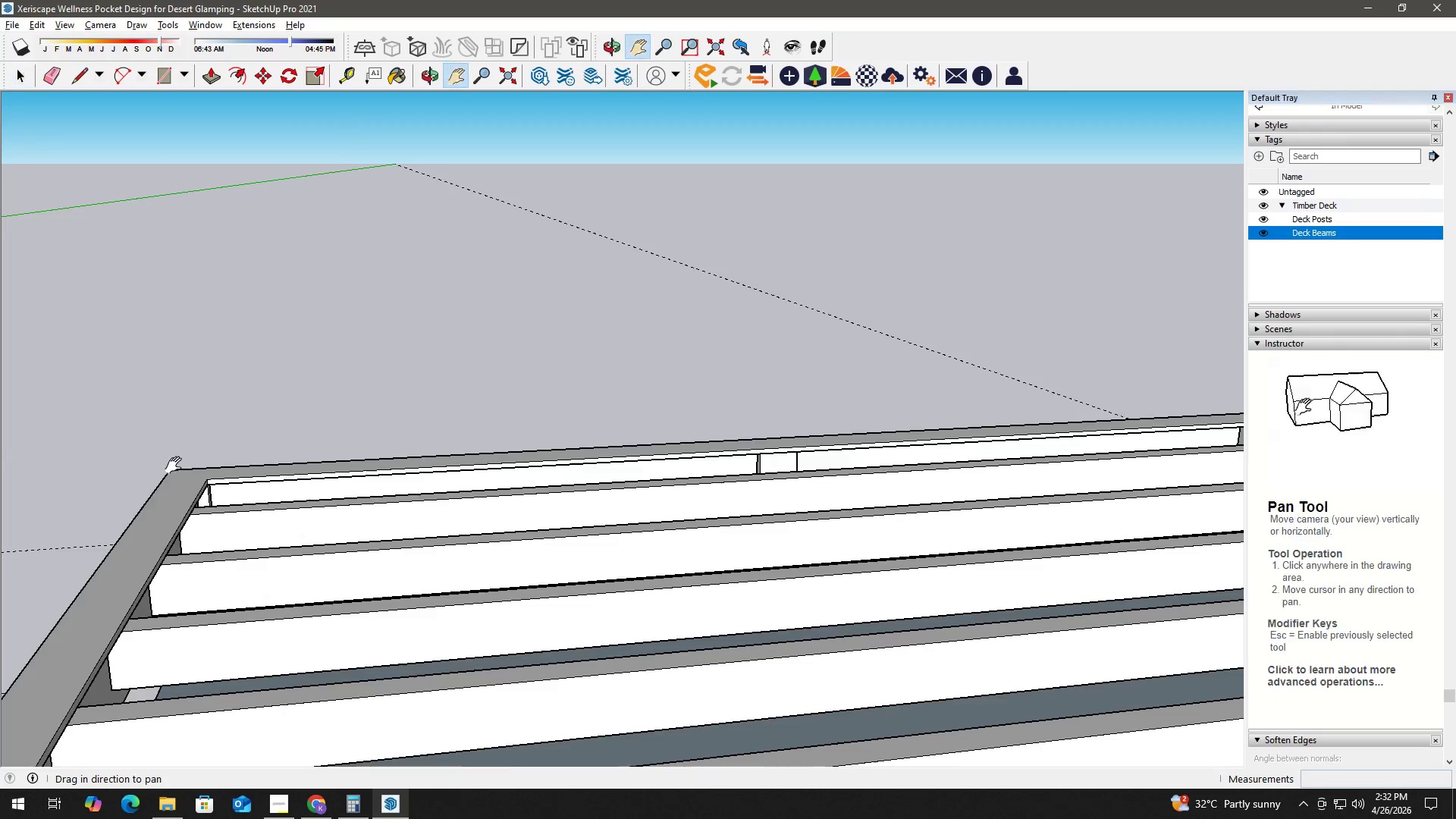 
left_click_drag(start_coordinate=[177, 466], to_coordinate=[605, 468])
 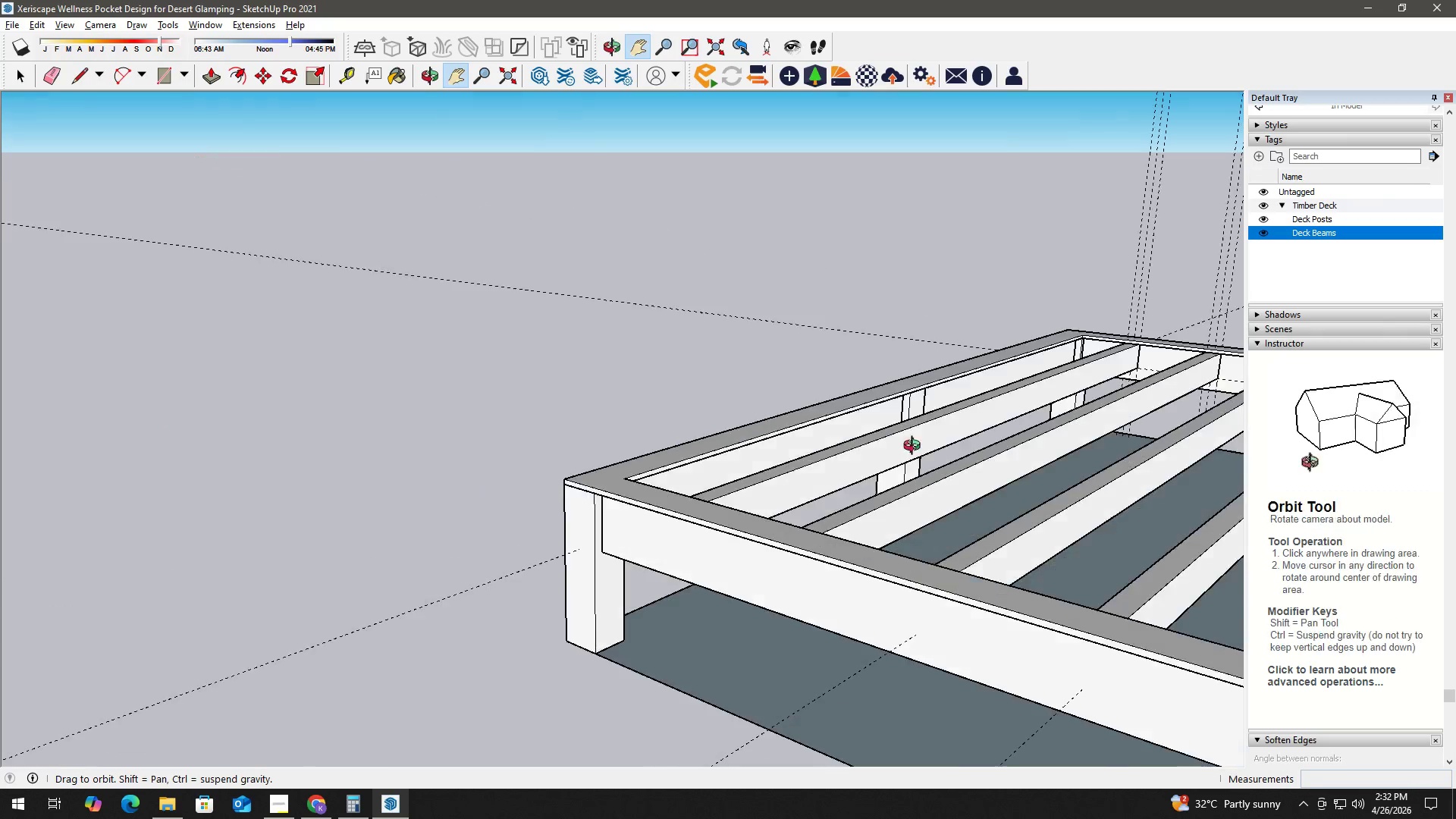 
scroll: coordinate [350, 473], scroll_direction: down, amount: 22.0
 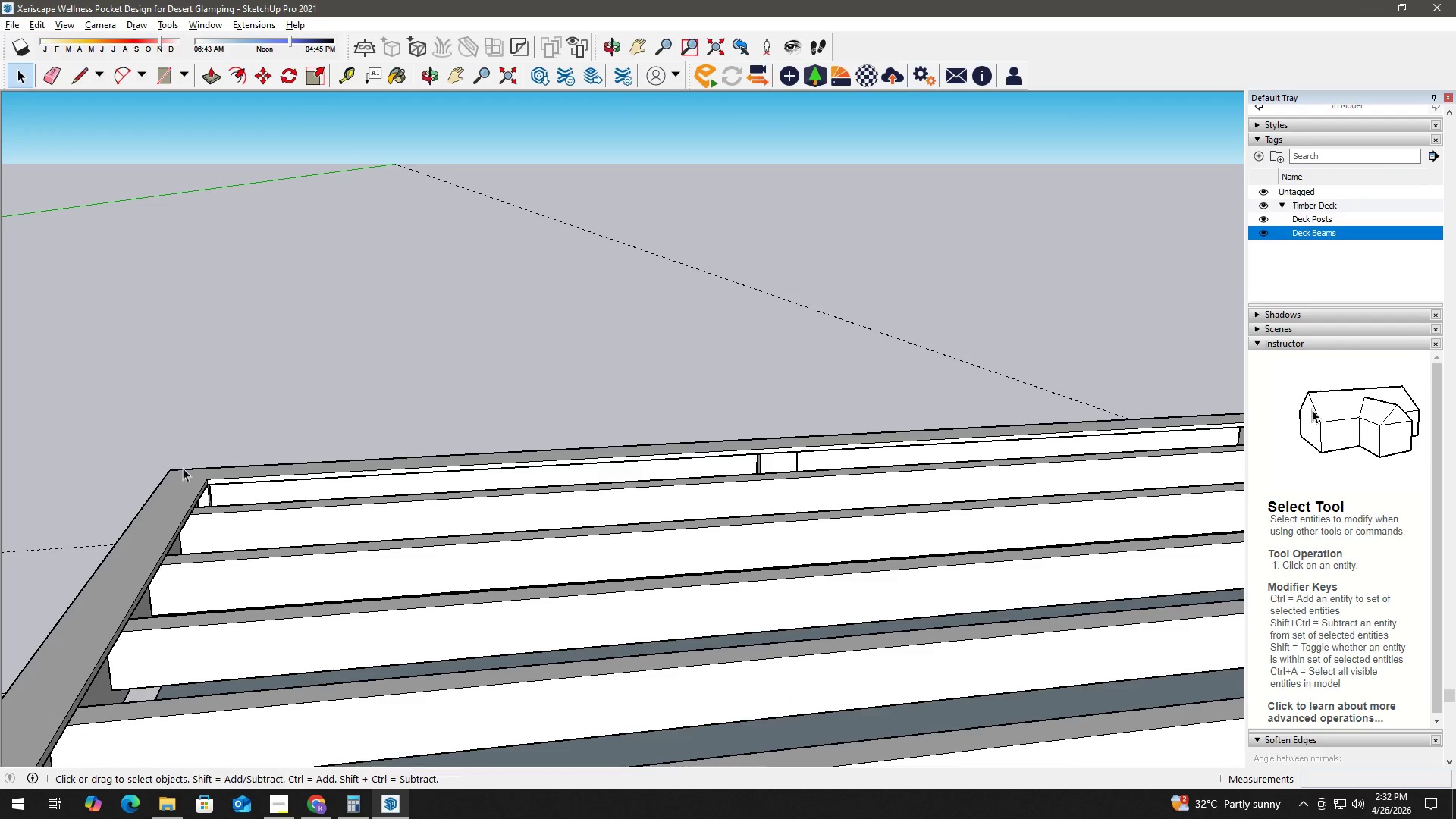 
key(H)
 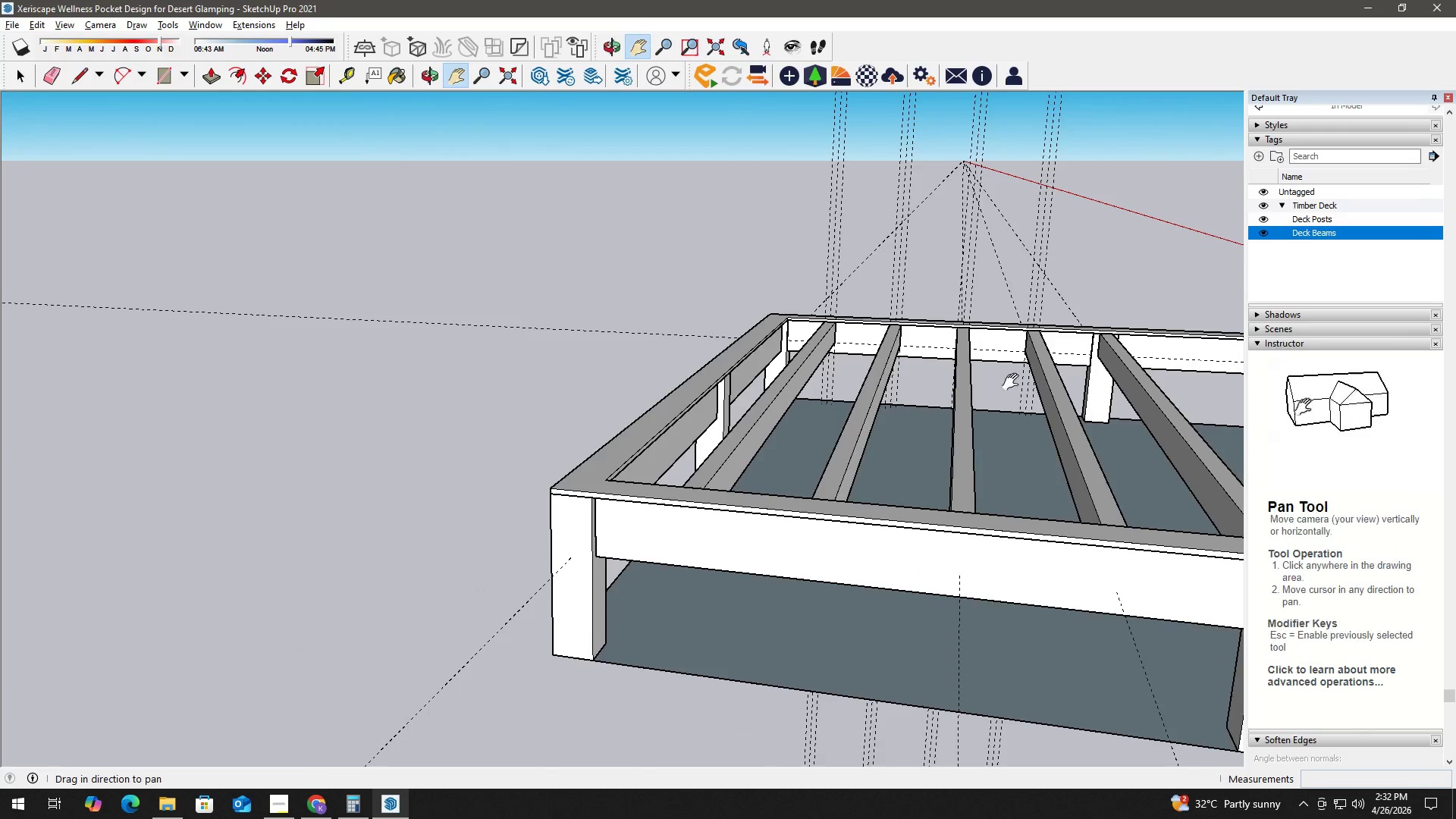 
left_click_drag(start_coordinate=[981, 375], to_coordinate=[645, 488])
 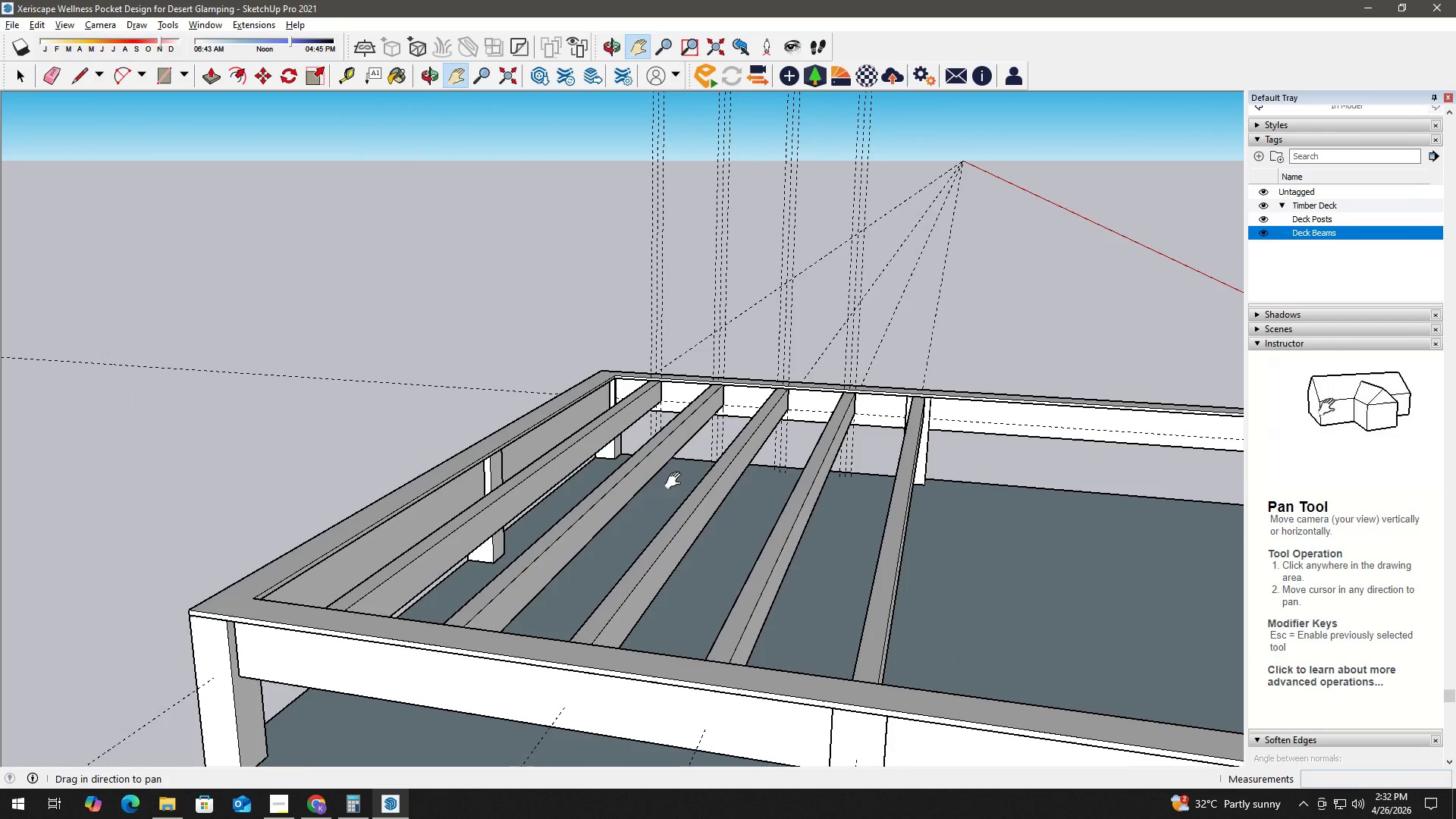 
key(Space)
 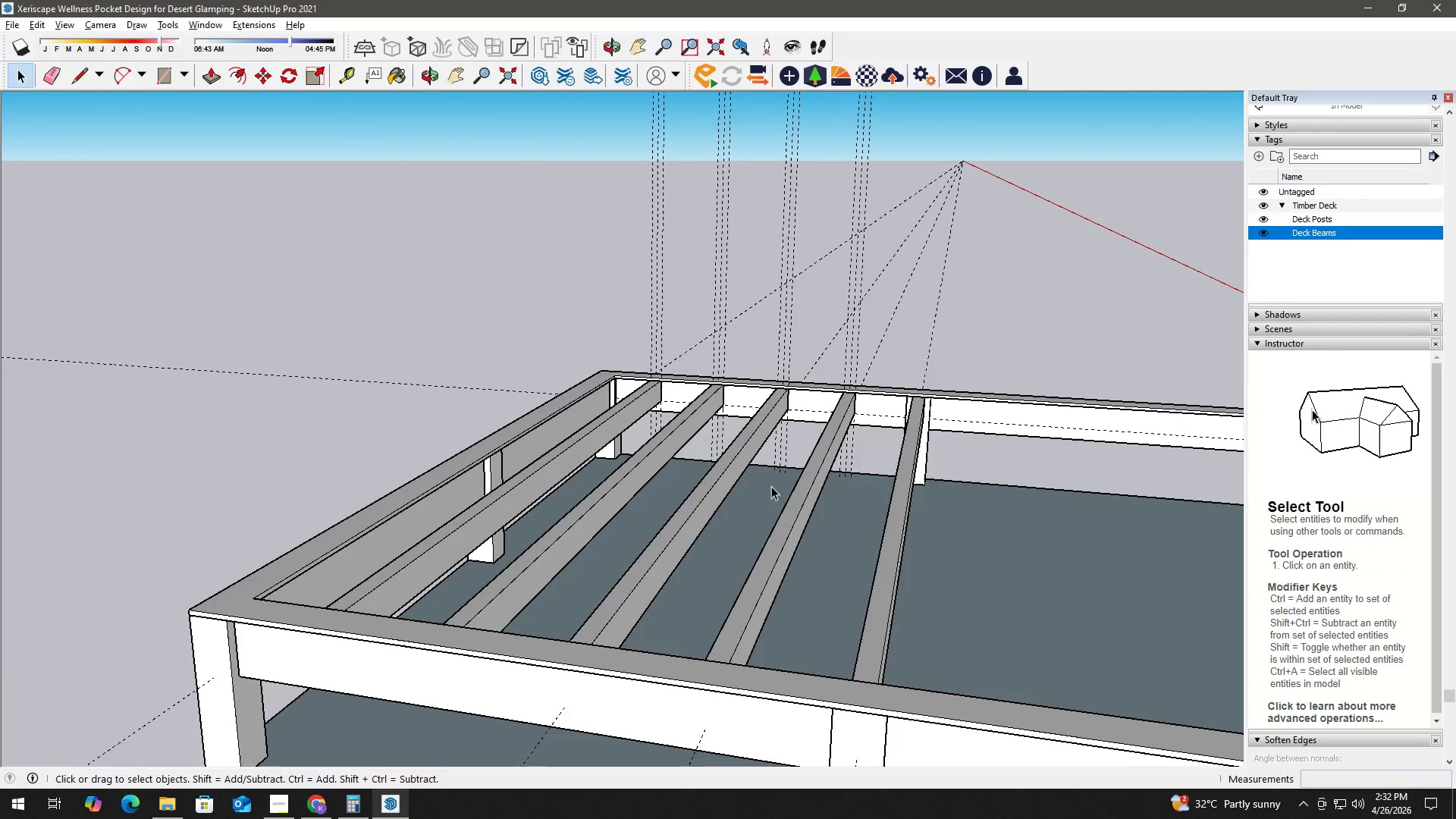 
key(H)
 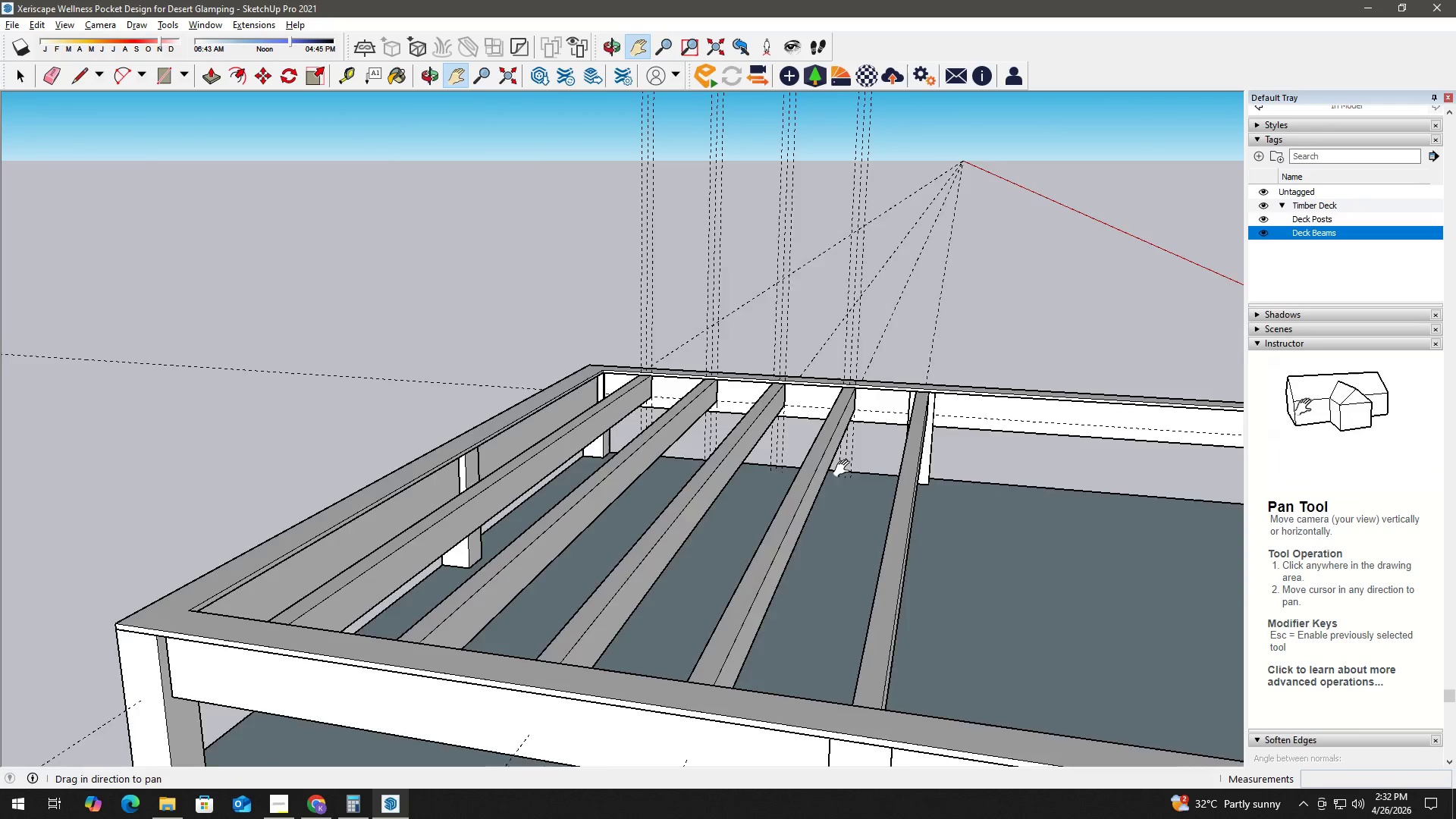 
left_click_drag(start_coordinate=[880, 469], to_coordinate=[565, 463])
 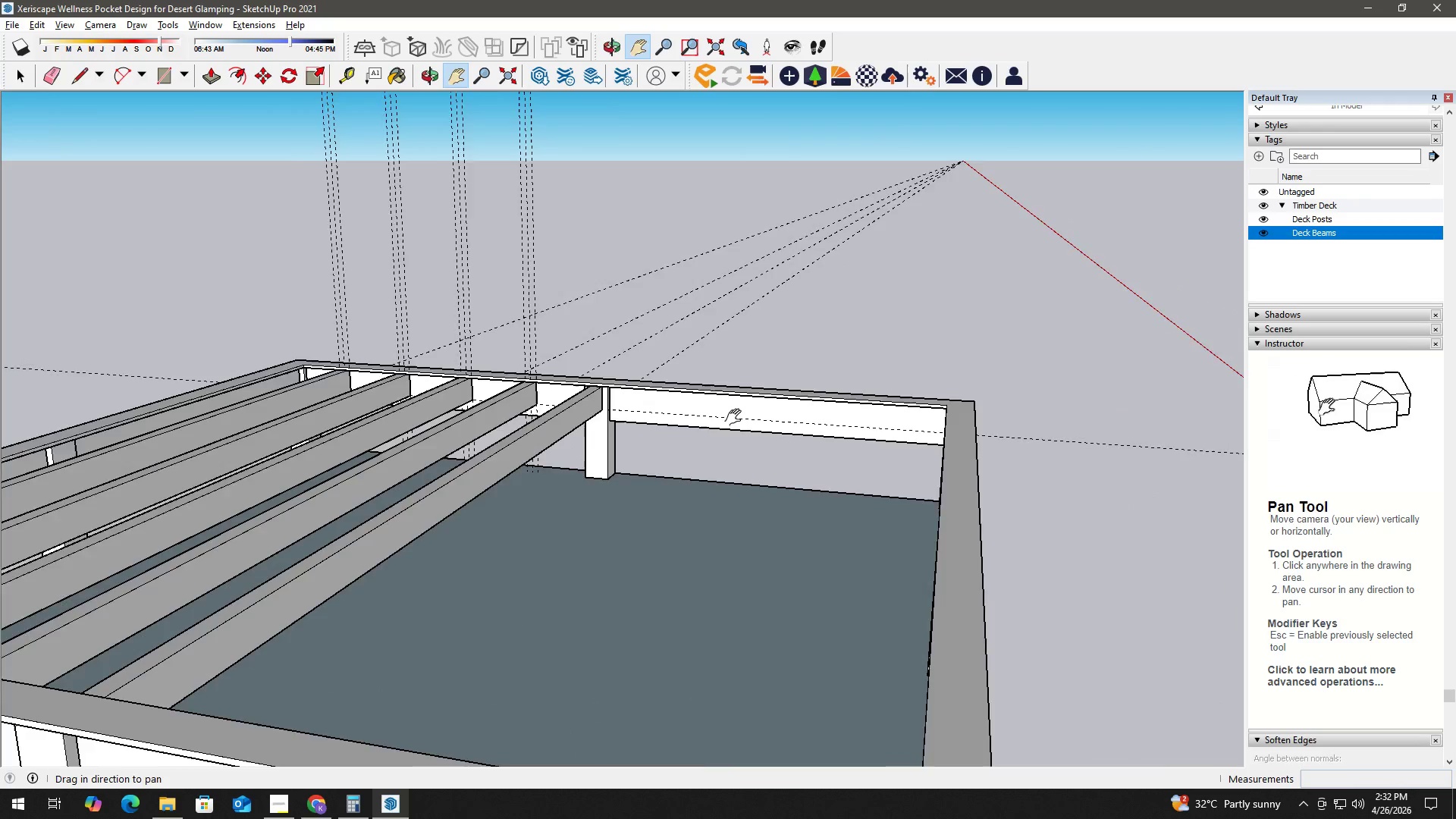 
scroll: coordinate [811, 490], scroll_direction: none, amount: 0.0
 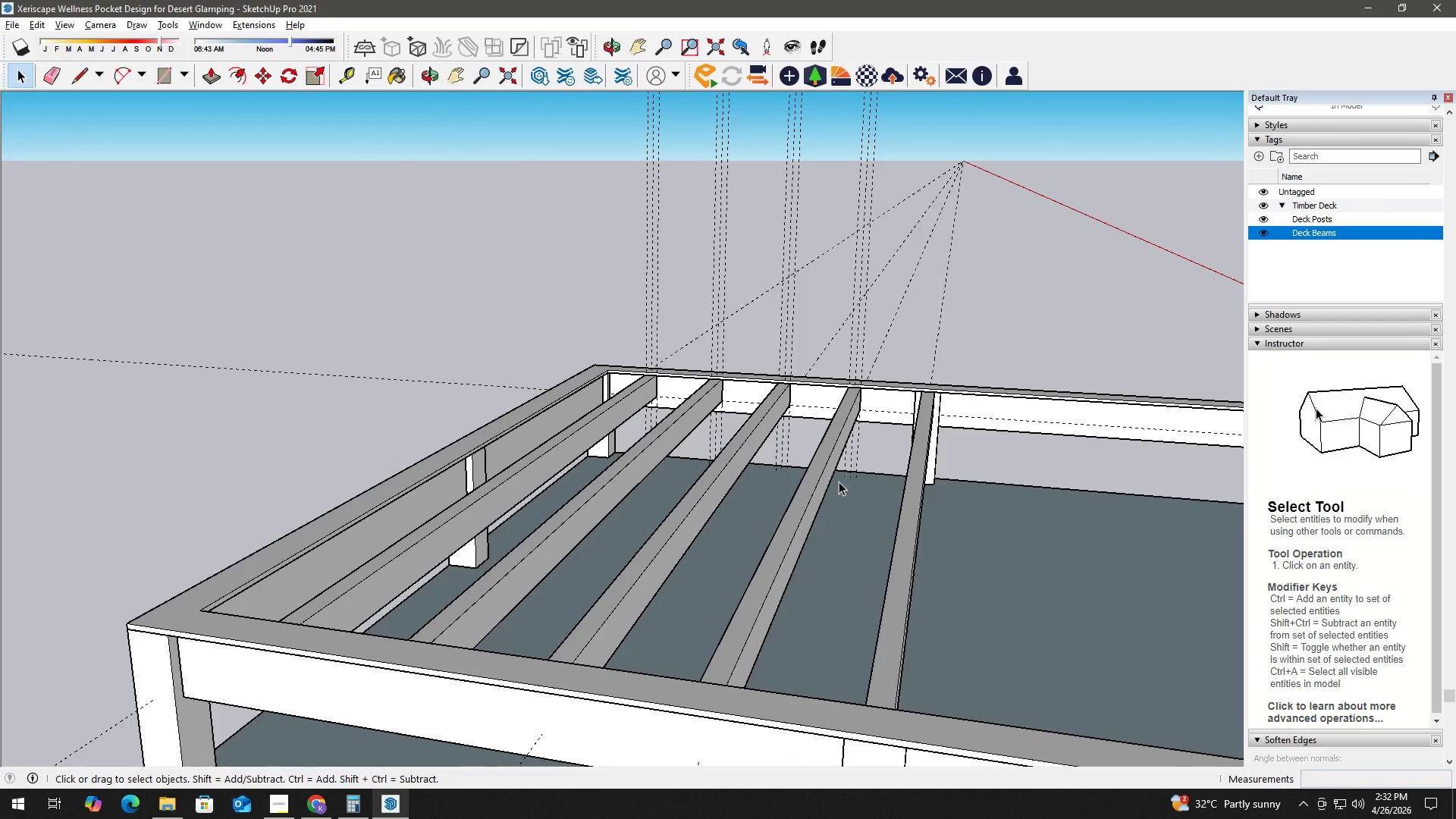 
scroll: coordinate [525, 429], scroll_direction: up, amount: 14.0
 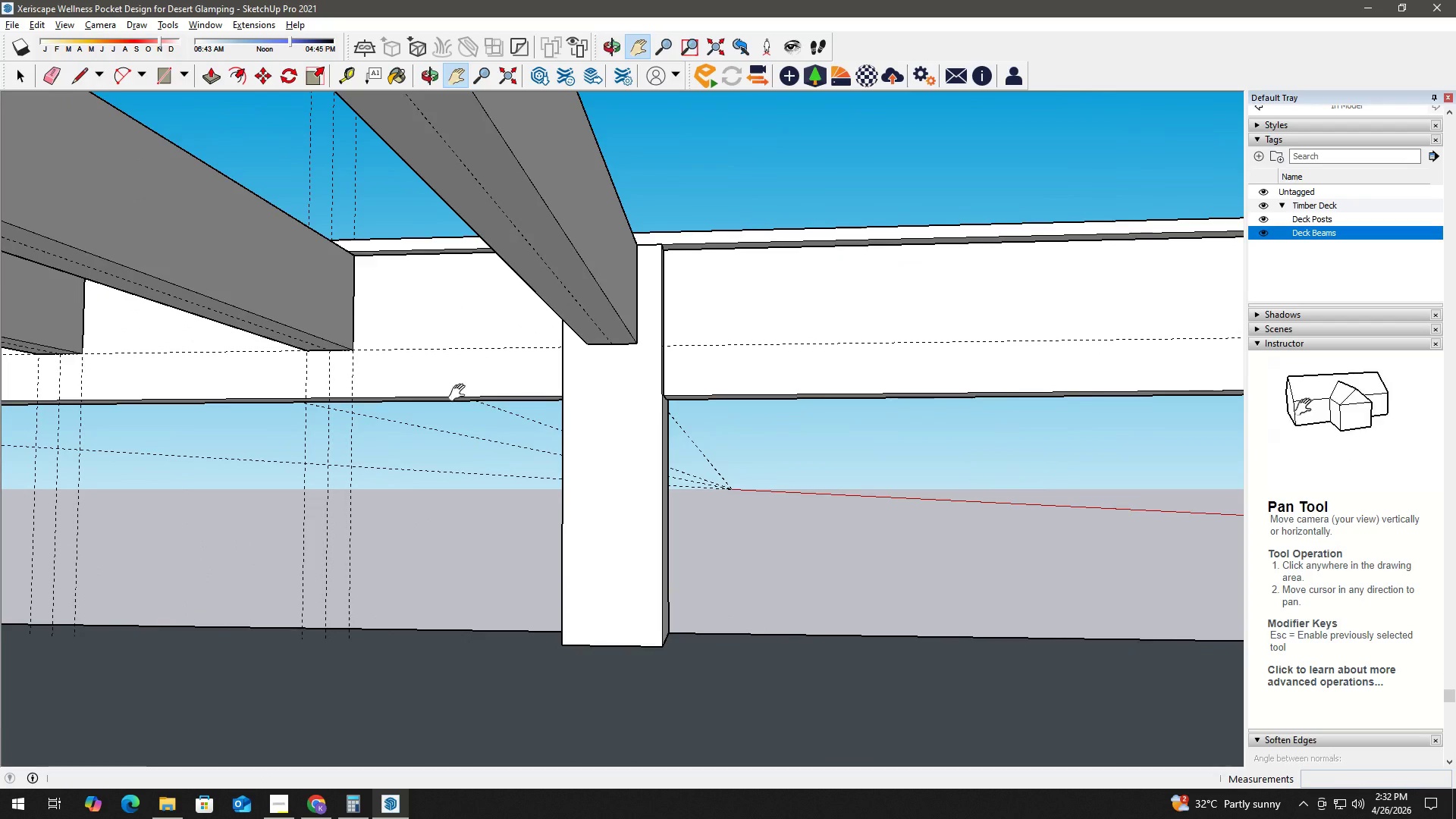 
key(T)
 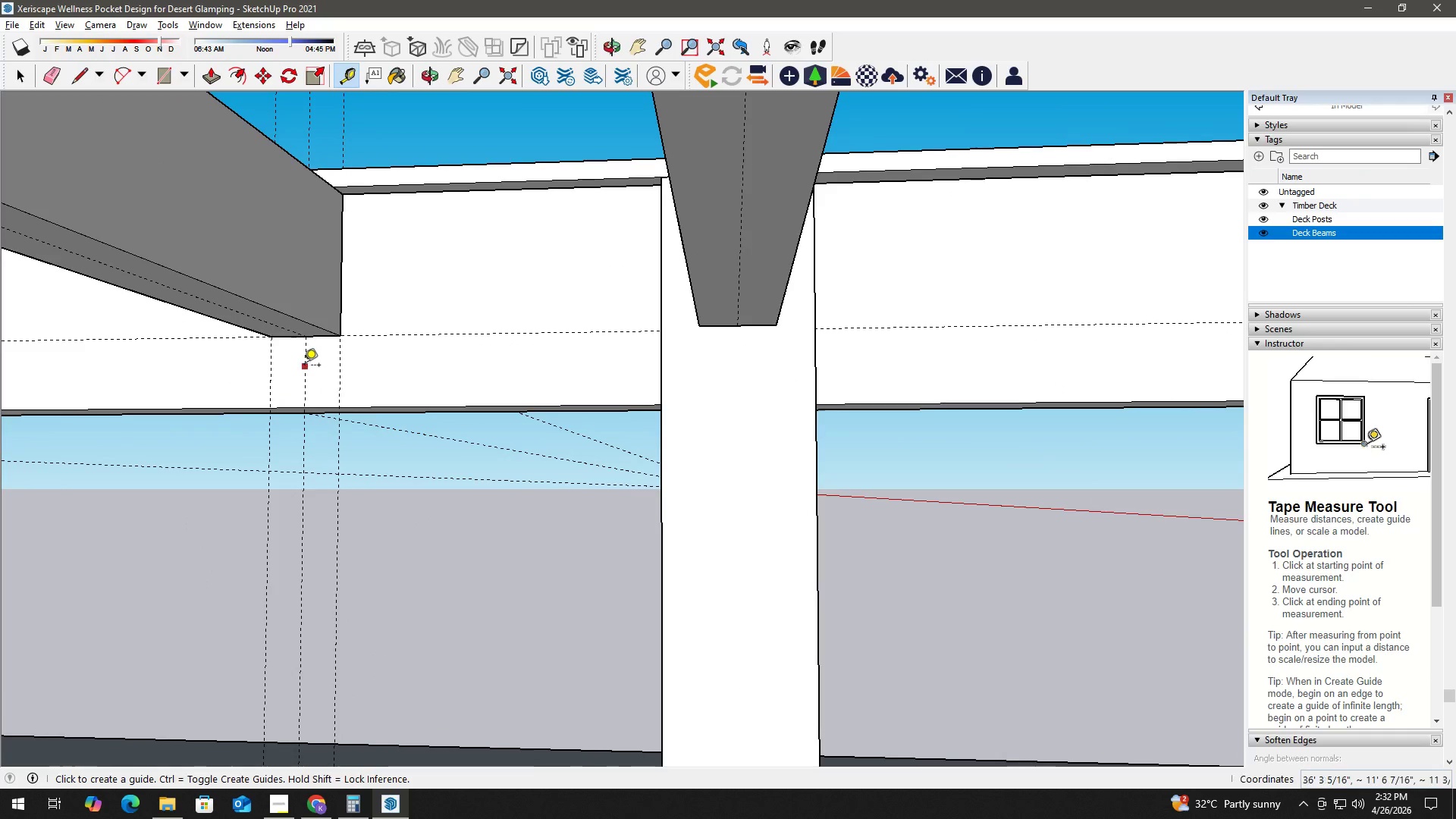 
scroll: coordinate [324, 364], scroll_direction: up, amount: 4.0
 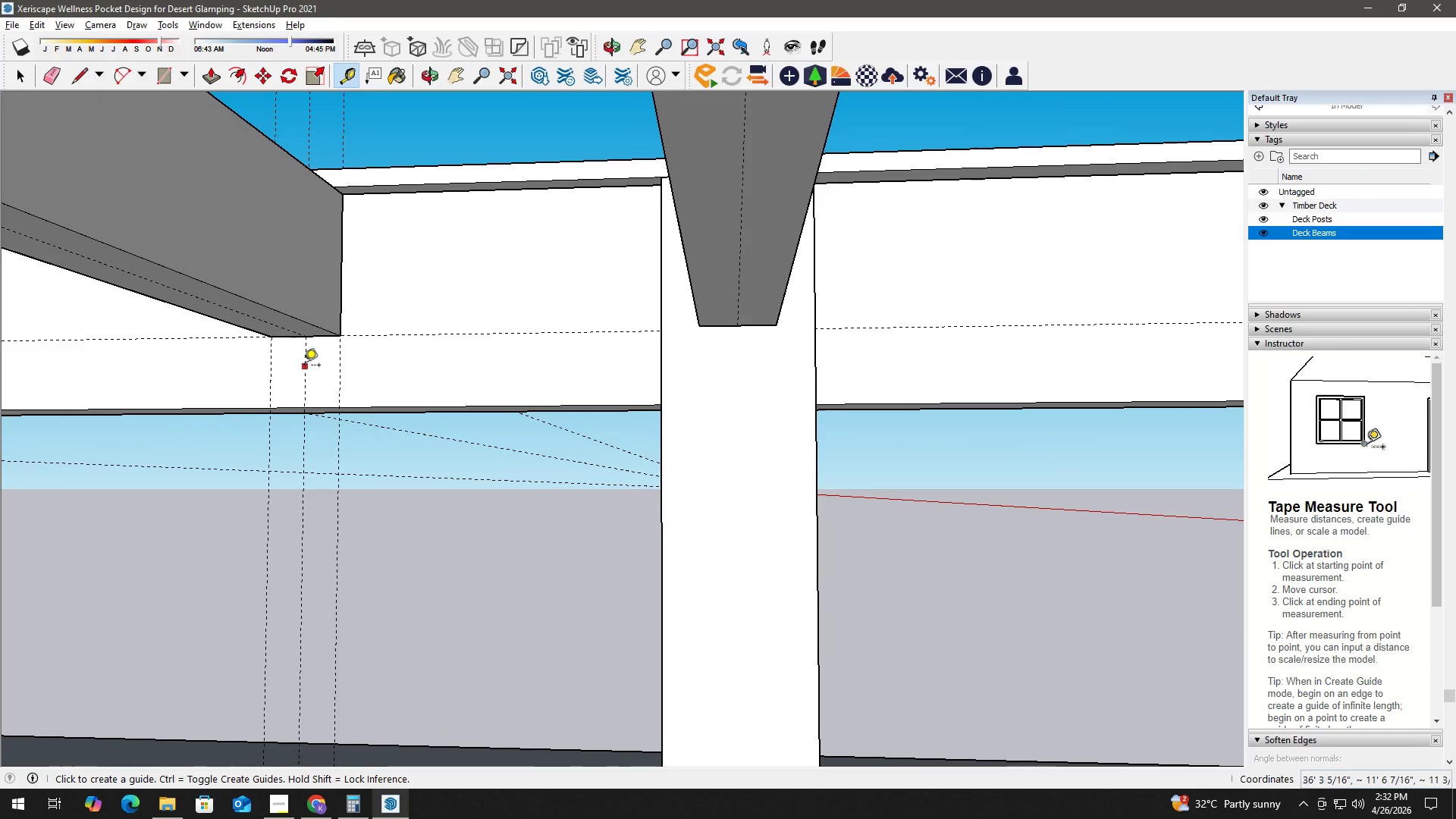 
left_click([306, 366])
 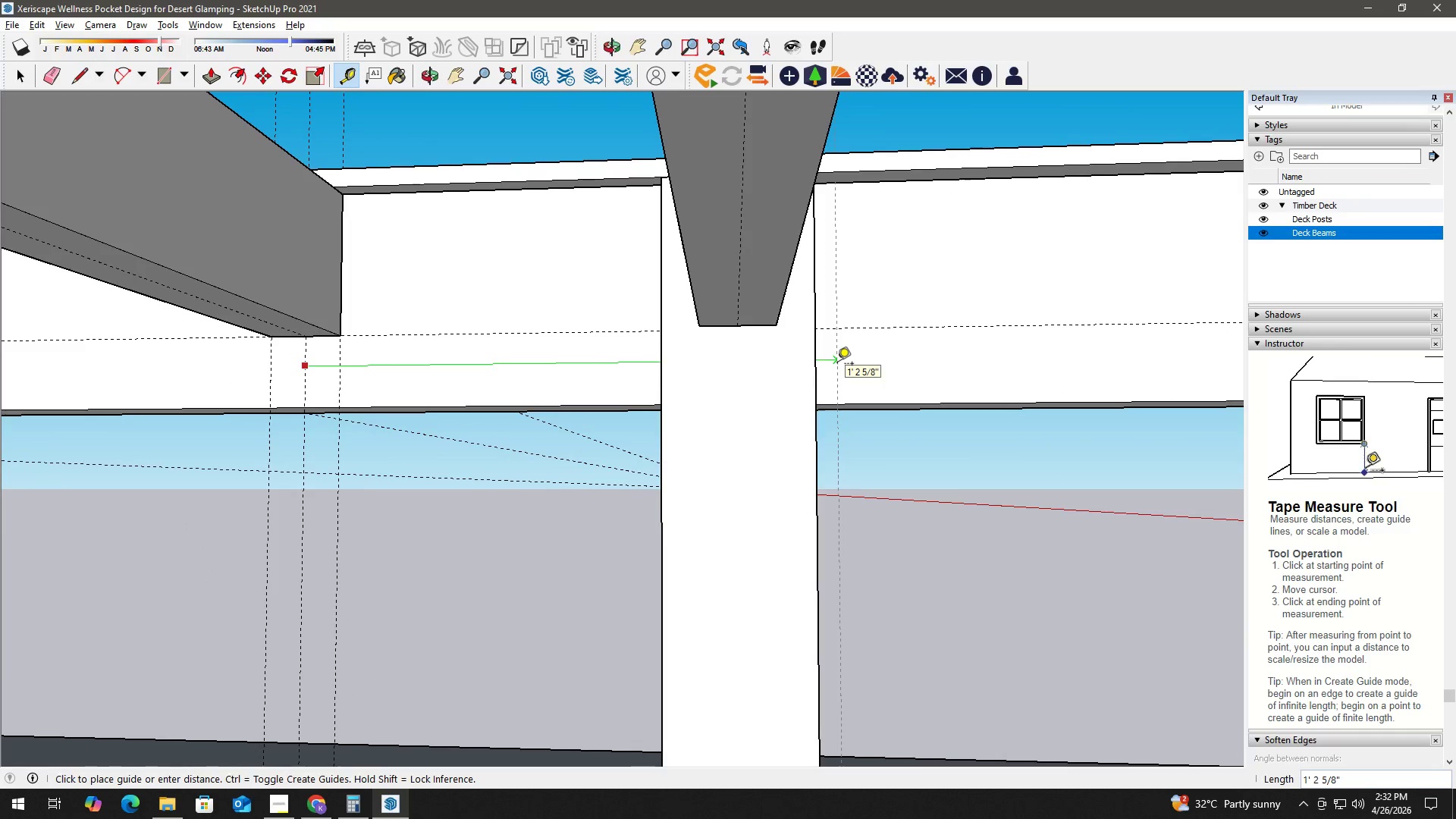 
key(Numpad2)
 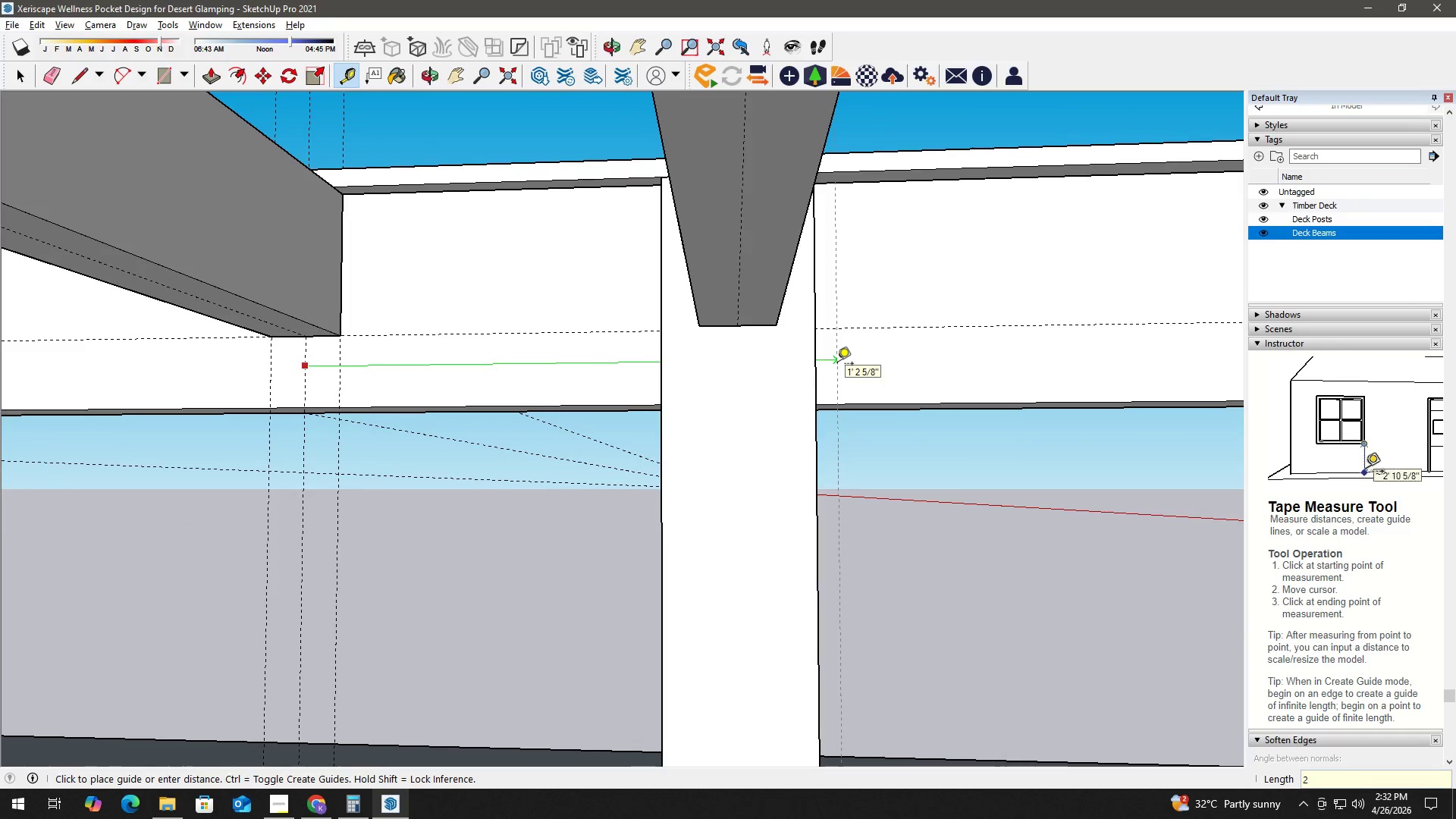 
key(NumpadEnter)
 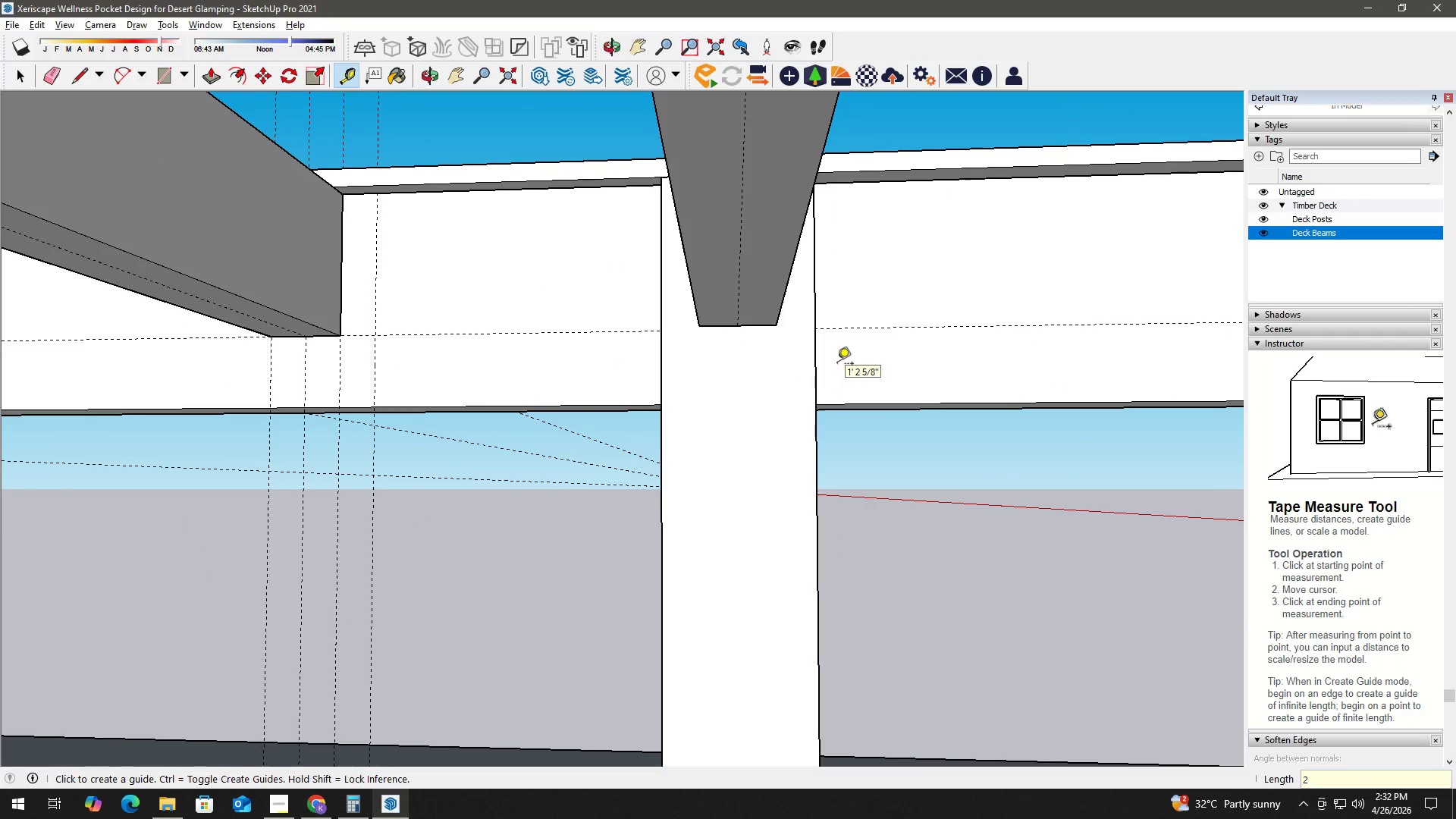 
key(Space)
 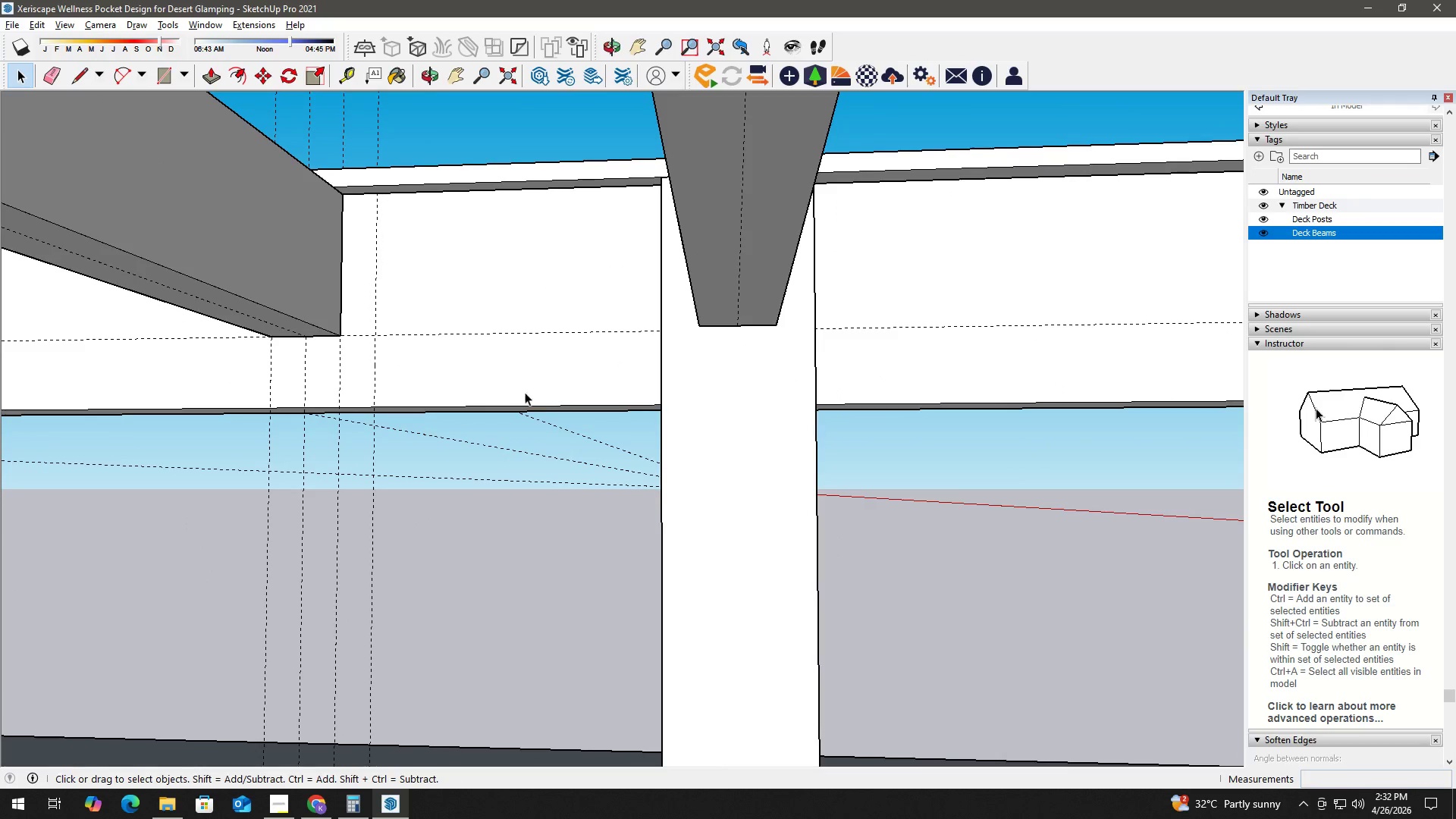 
key(Control+ControlLeft)
 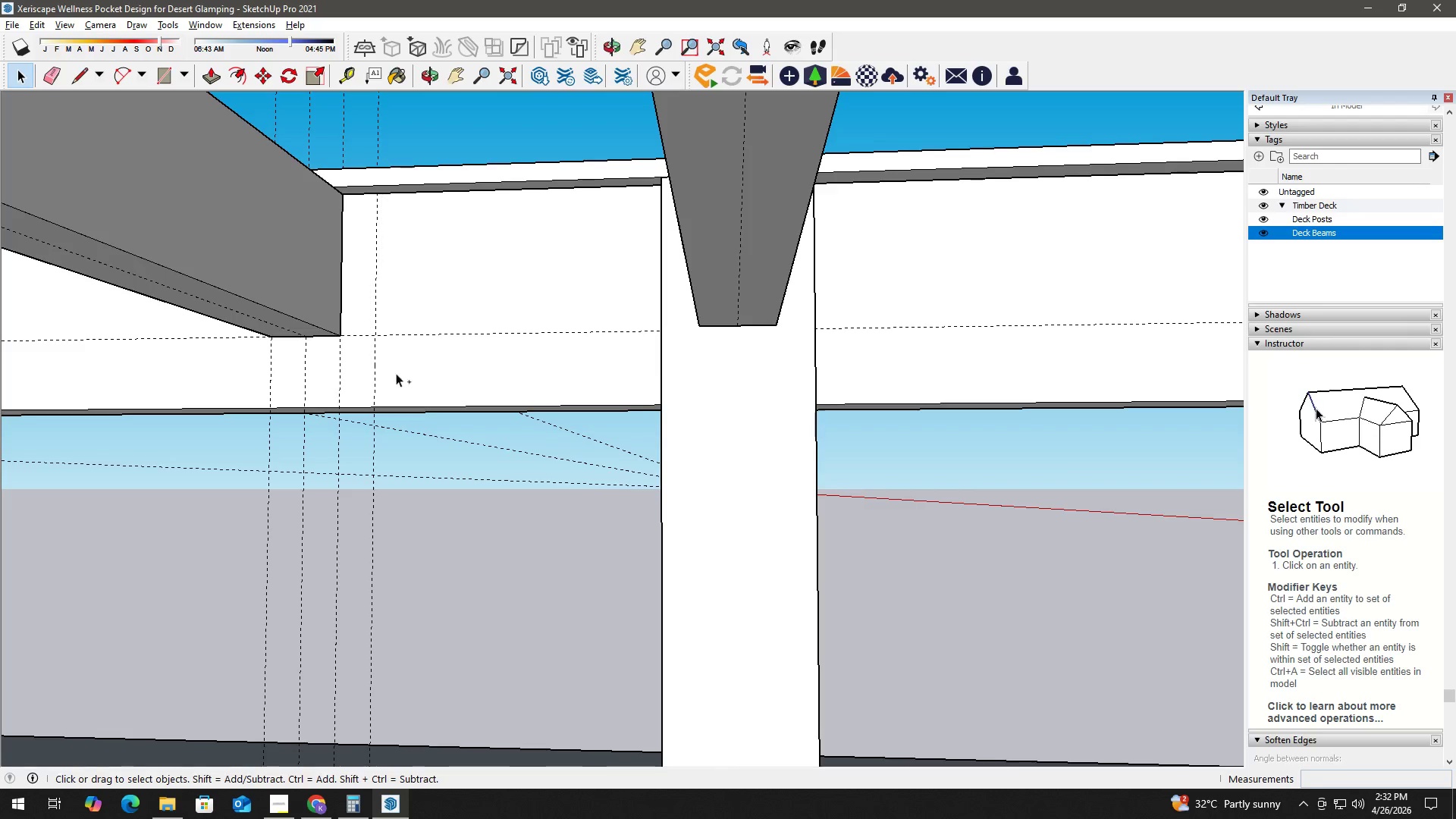 
key(Control+Z)
 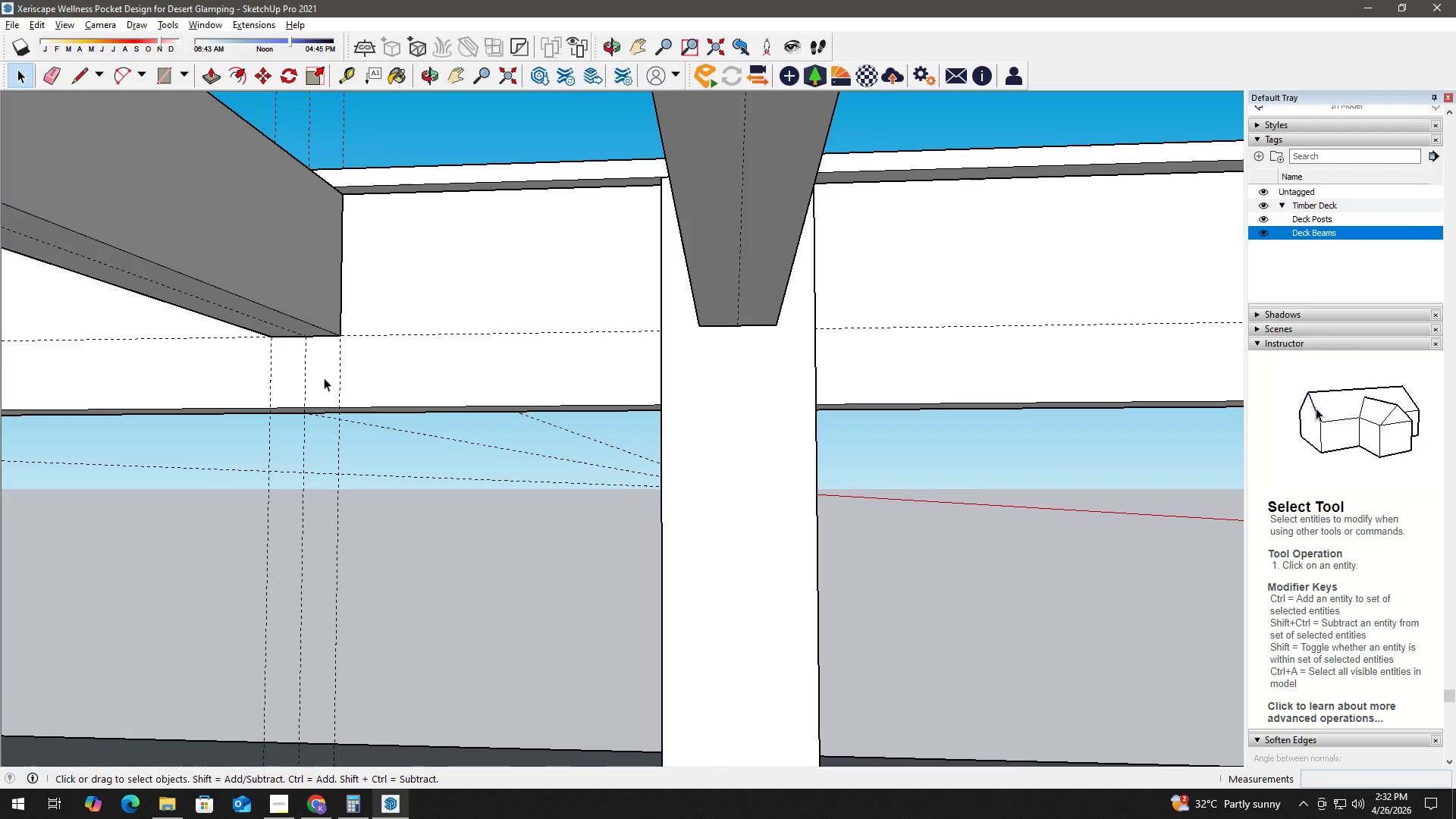 
key(Space)
 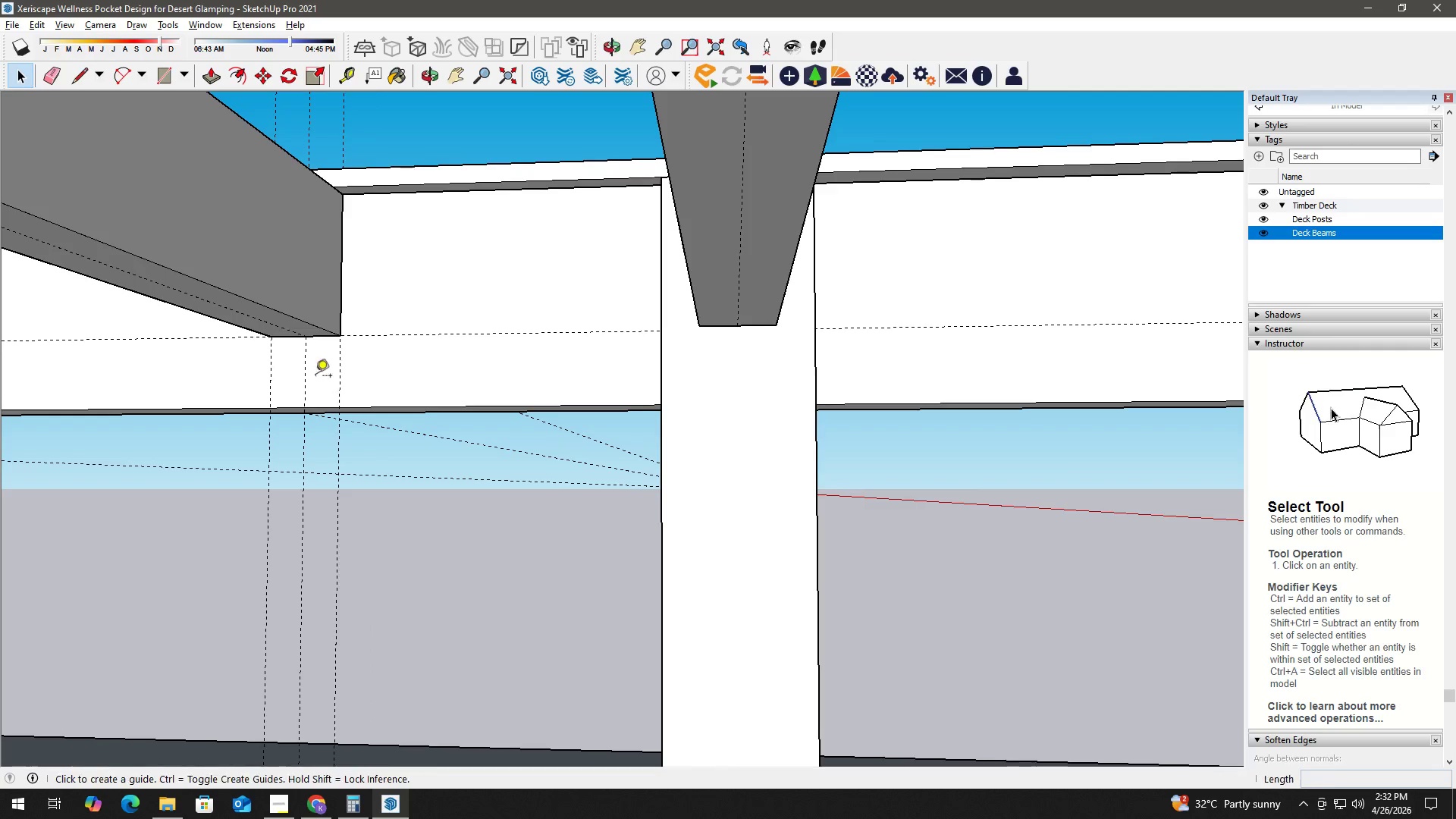 
key(T)
 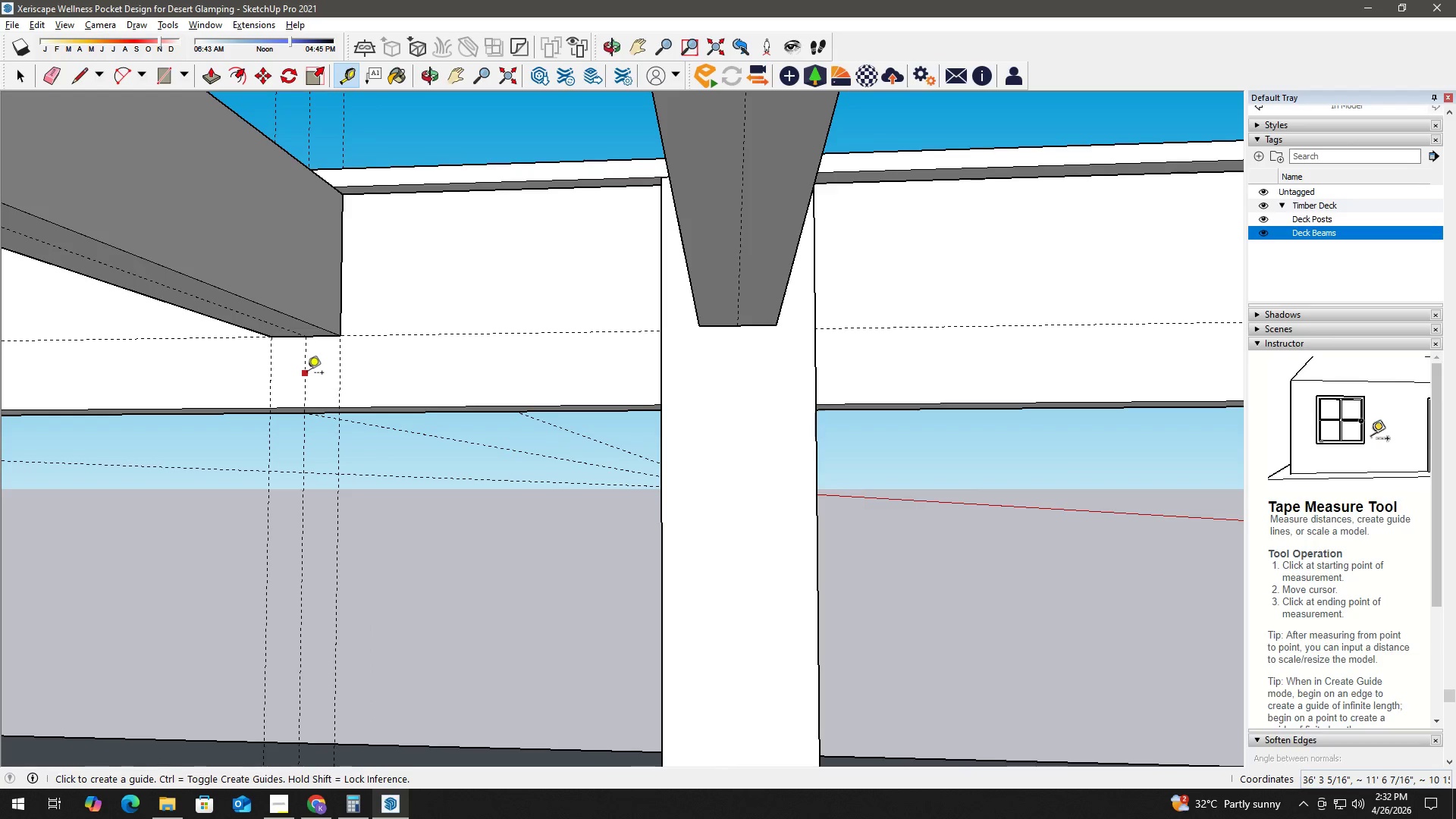 
left_click_drag(start_coordinate=[306, 373], to_coordinate=[314, 373])
 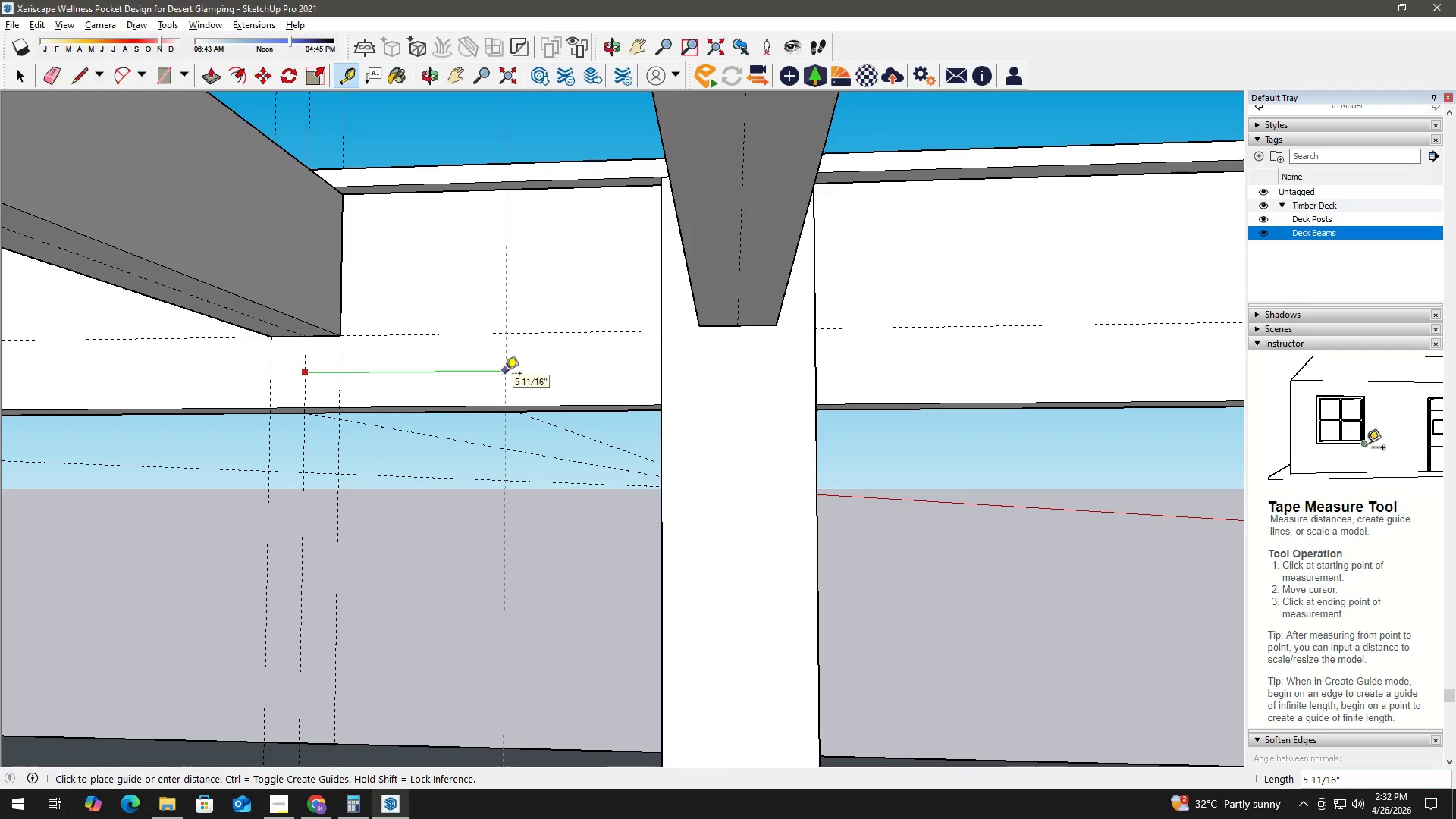 
key(Numpad2)
 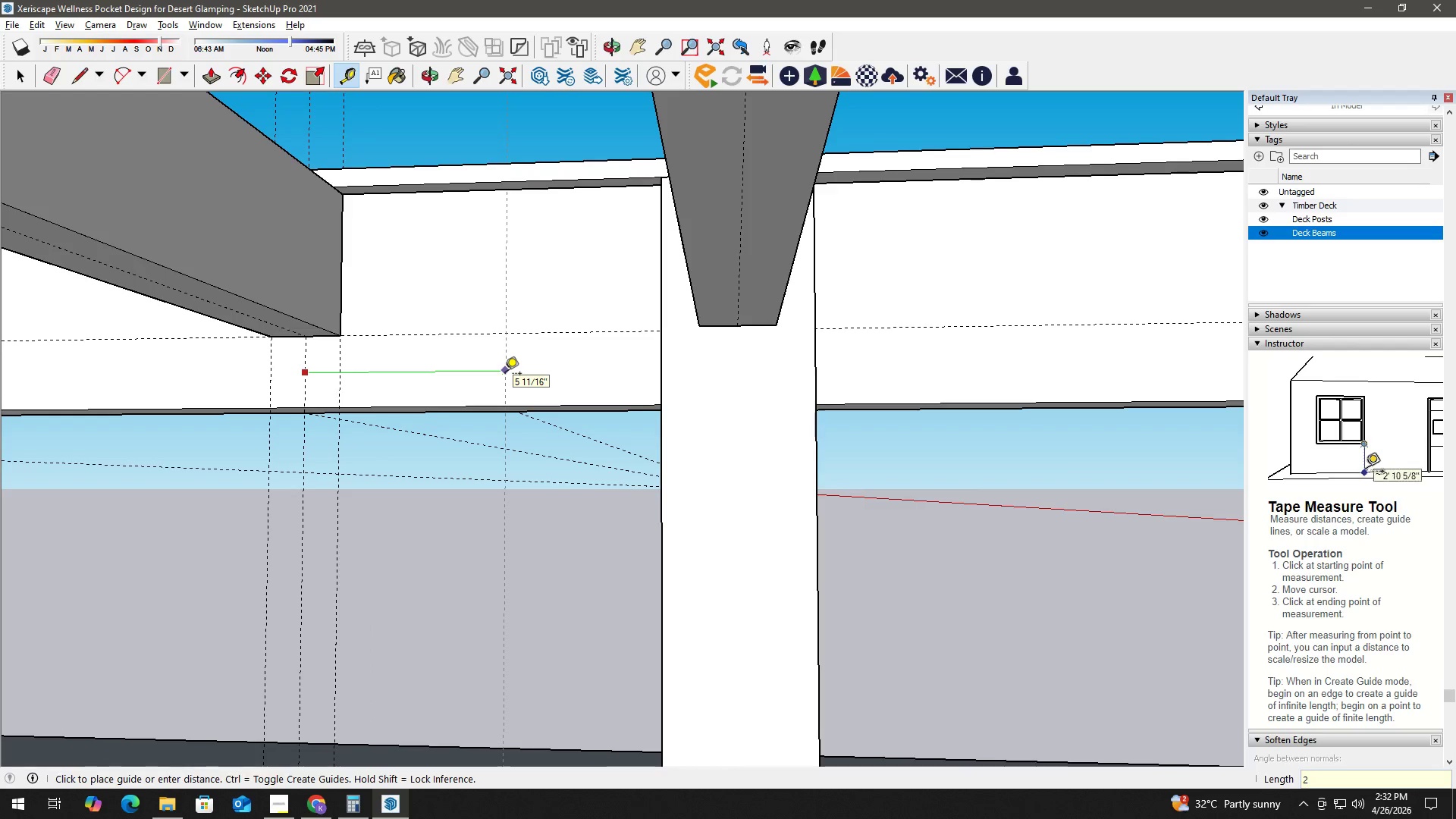 
key(Quote)
 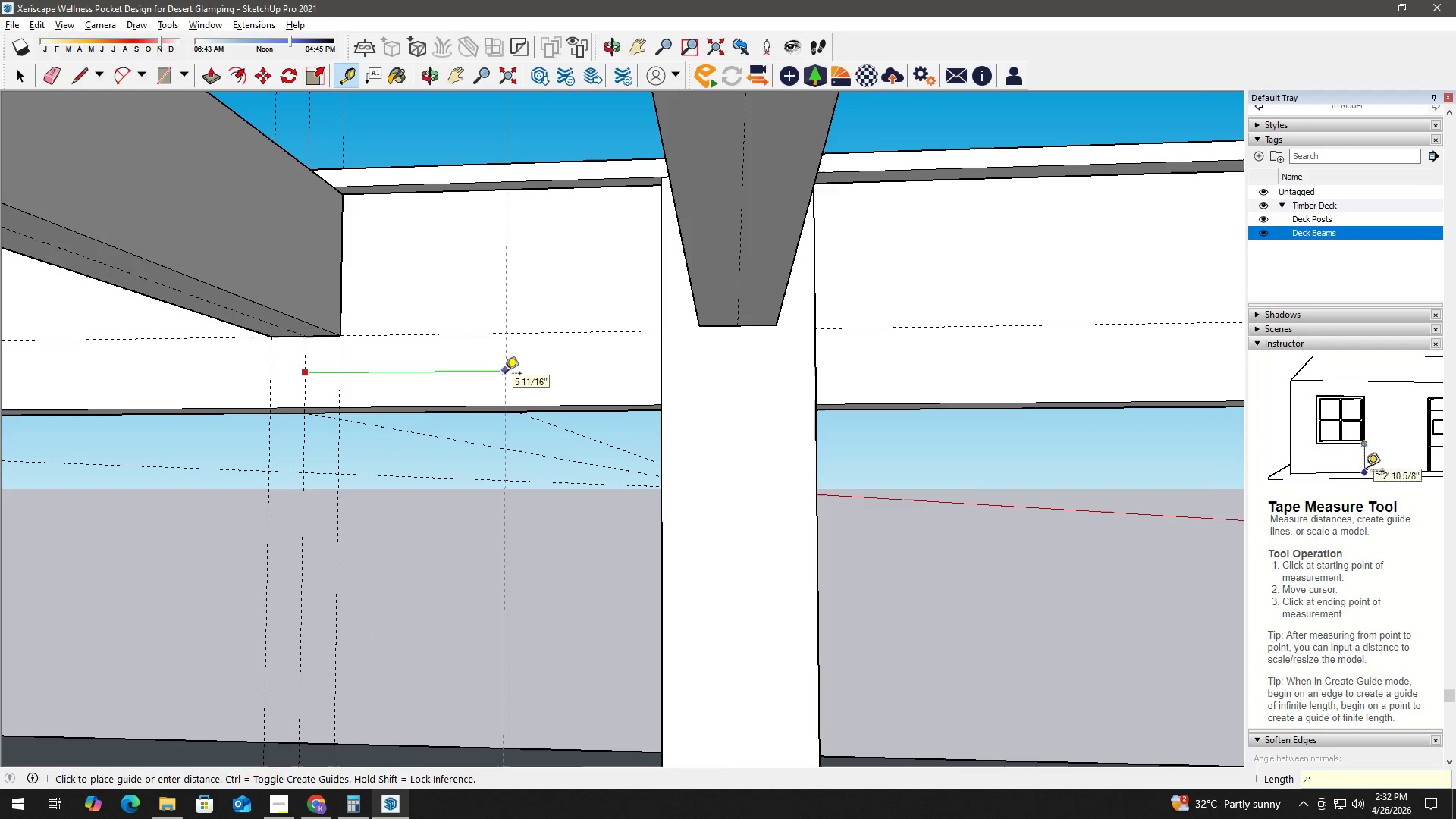 
key(NumpadEnter)
 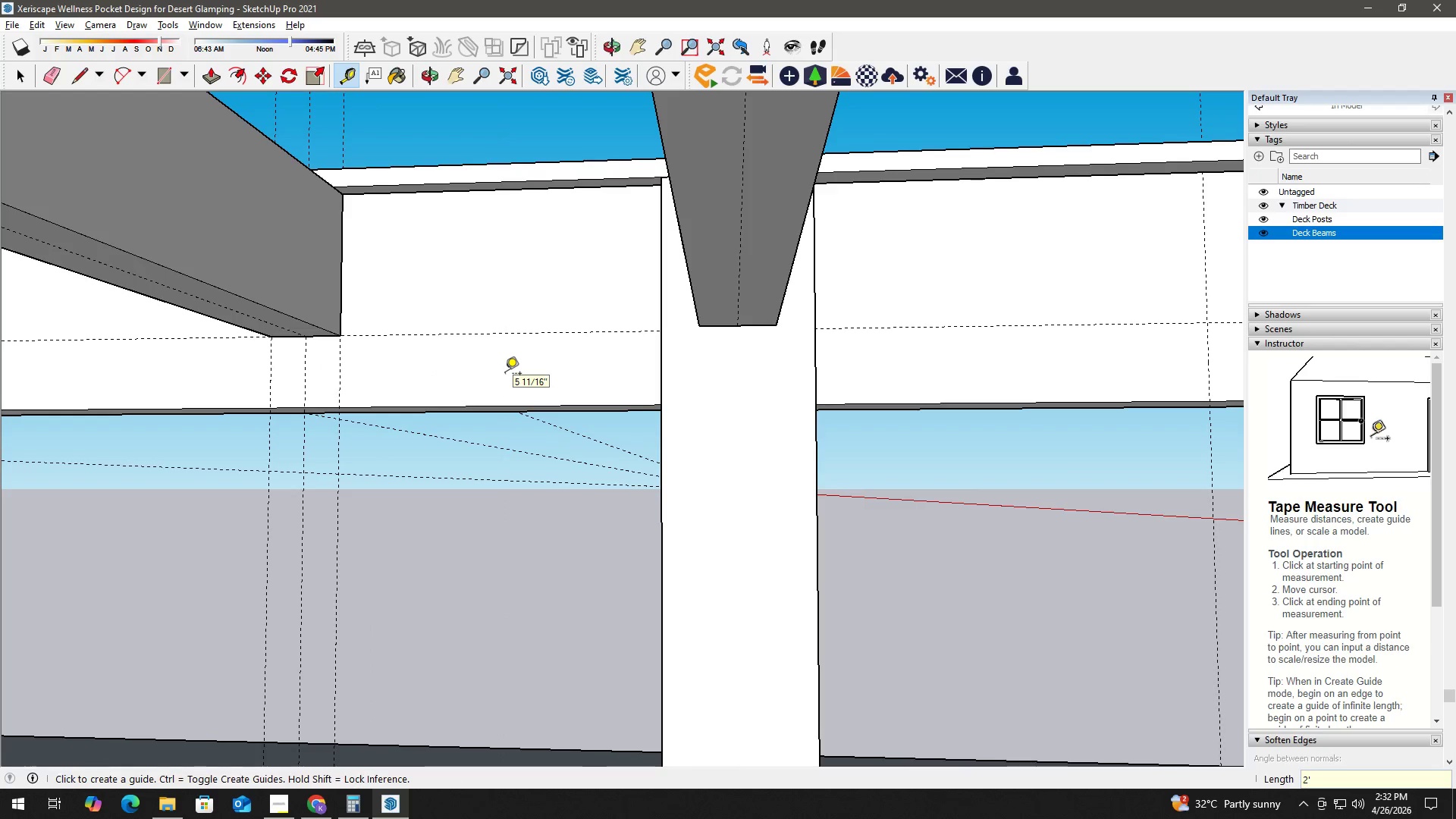 
key(Space)
 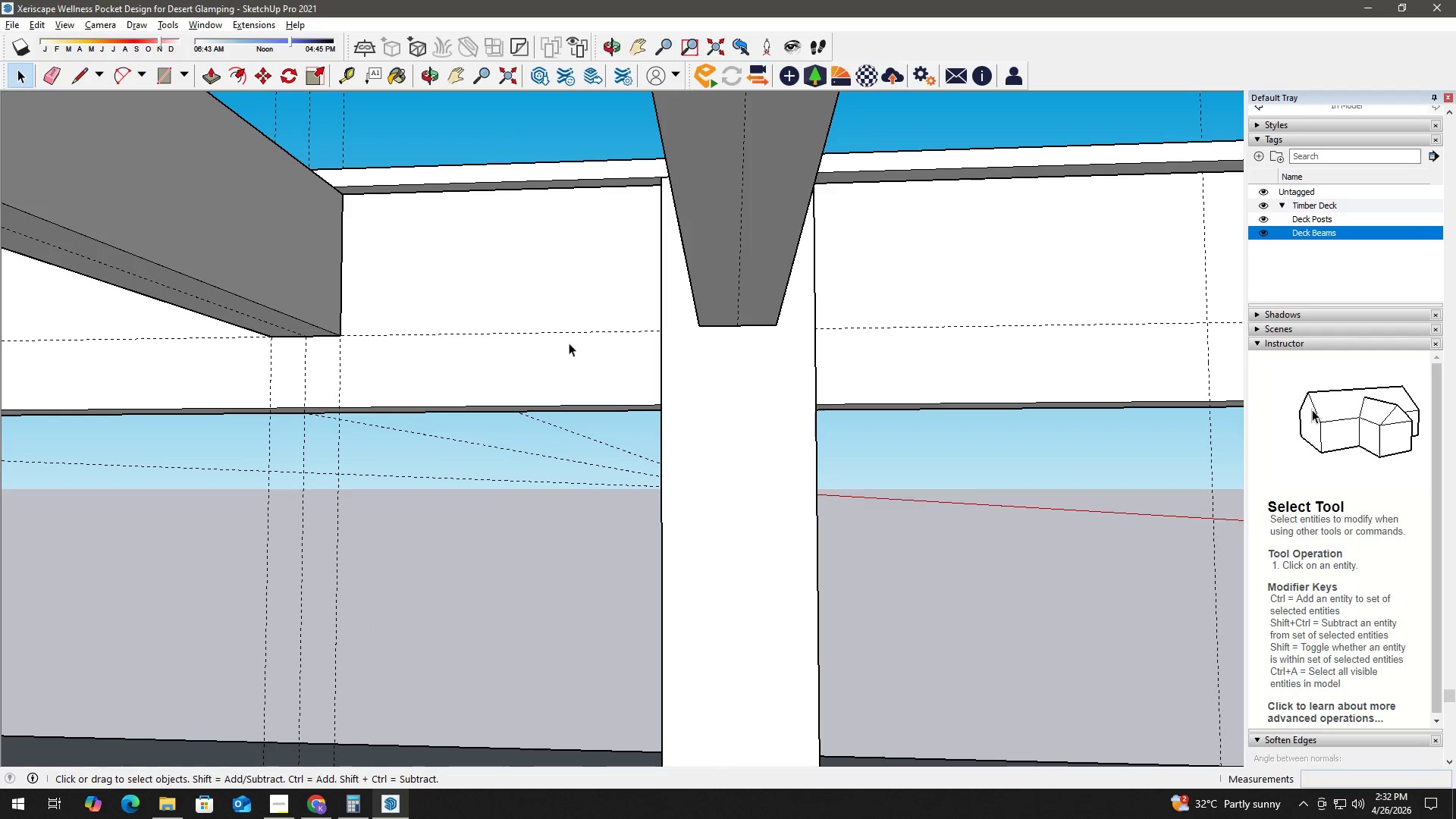 
key(H)
 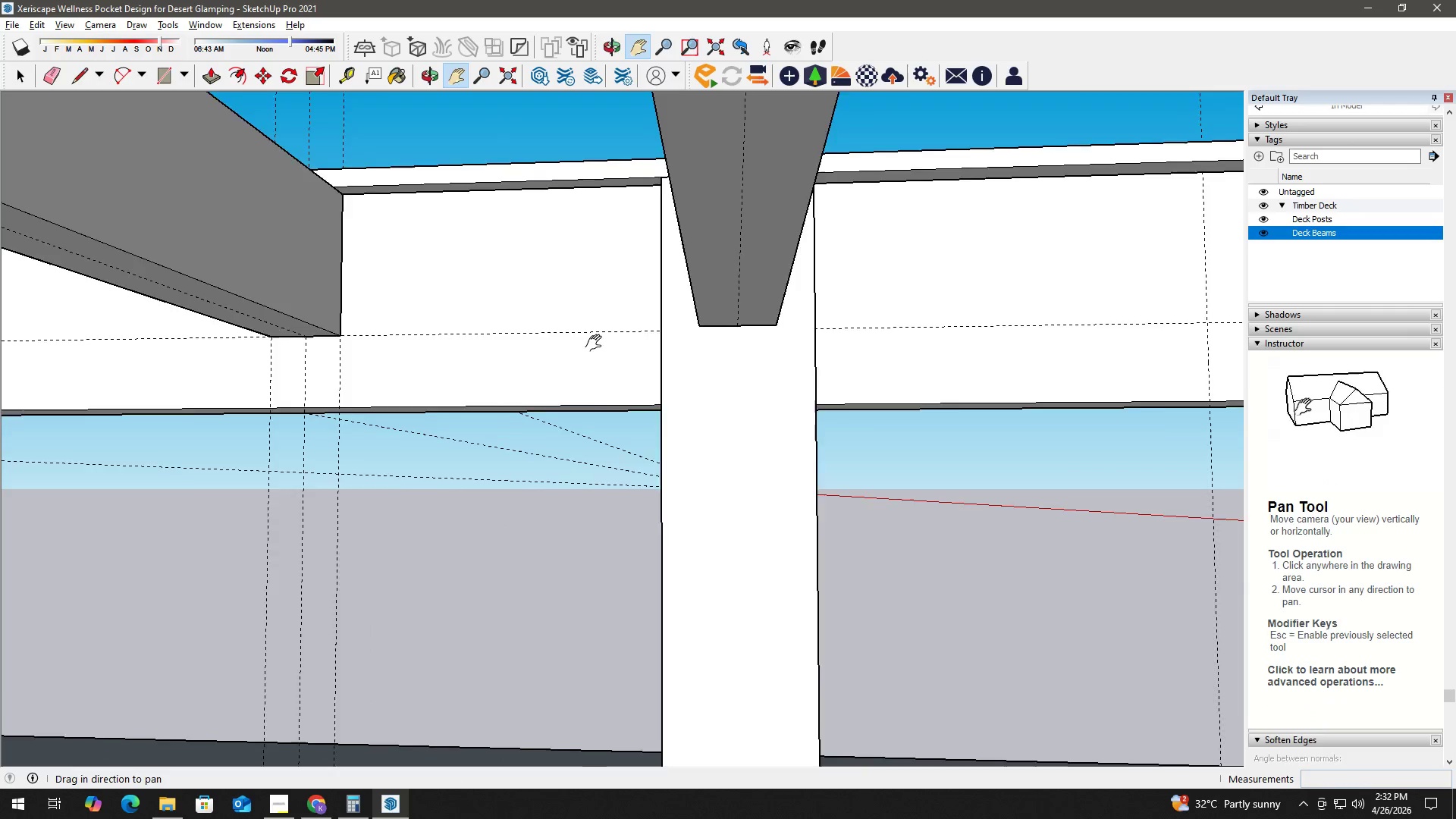 
left_click_drag(start_coordinate=[663, 353], to_coordinate=[422, 347])
 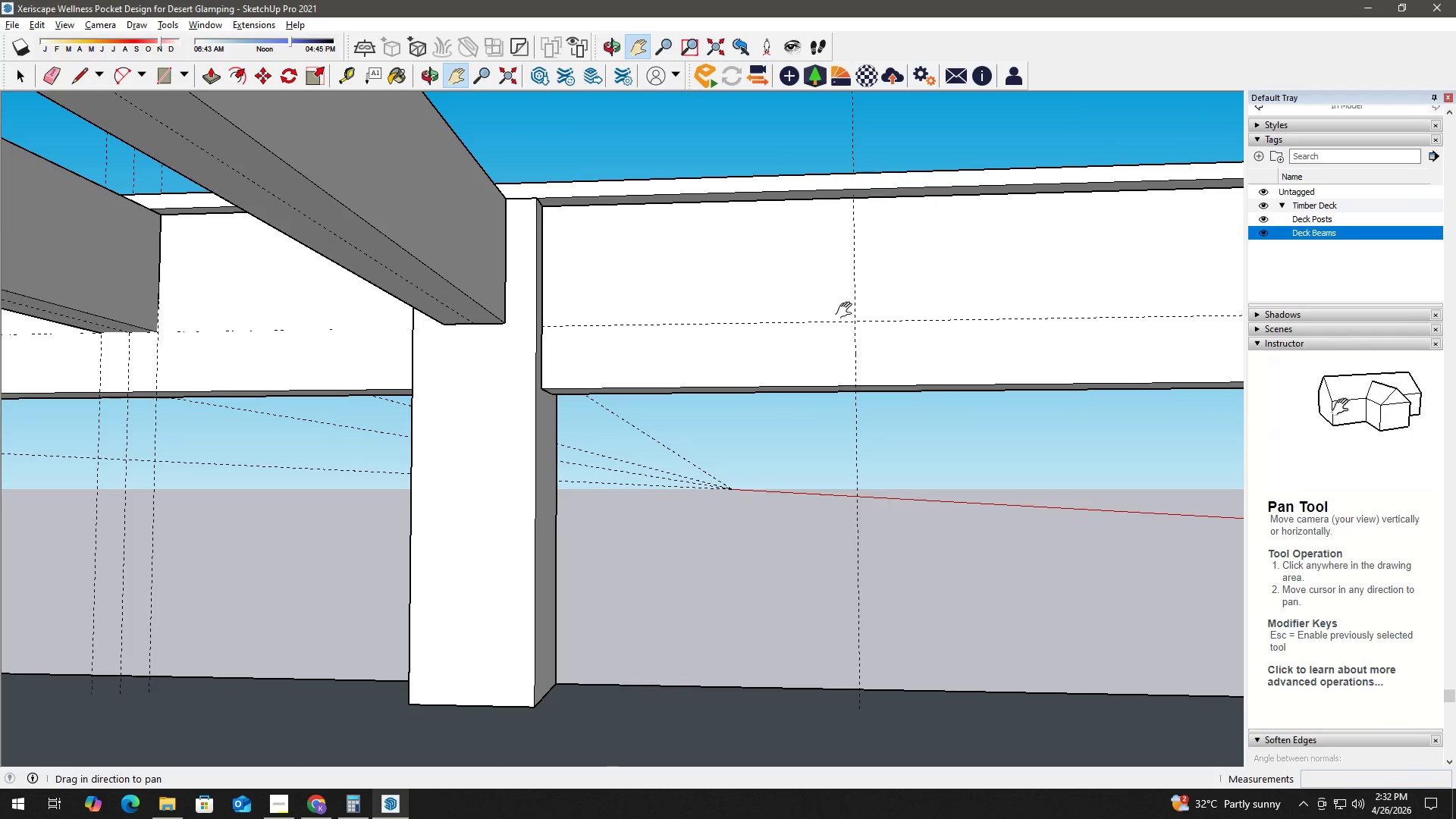 
scroll: coordinate [630, 347], scroll_direction: down, amount: 2.0
 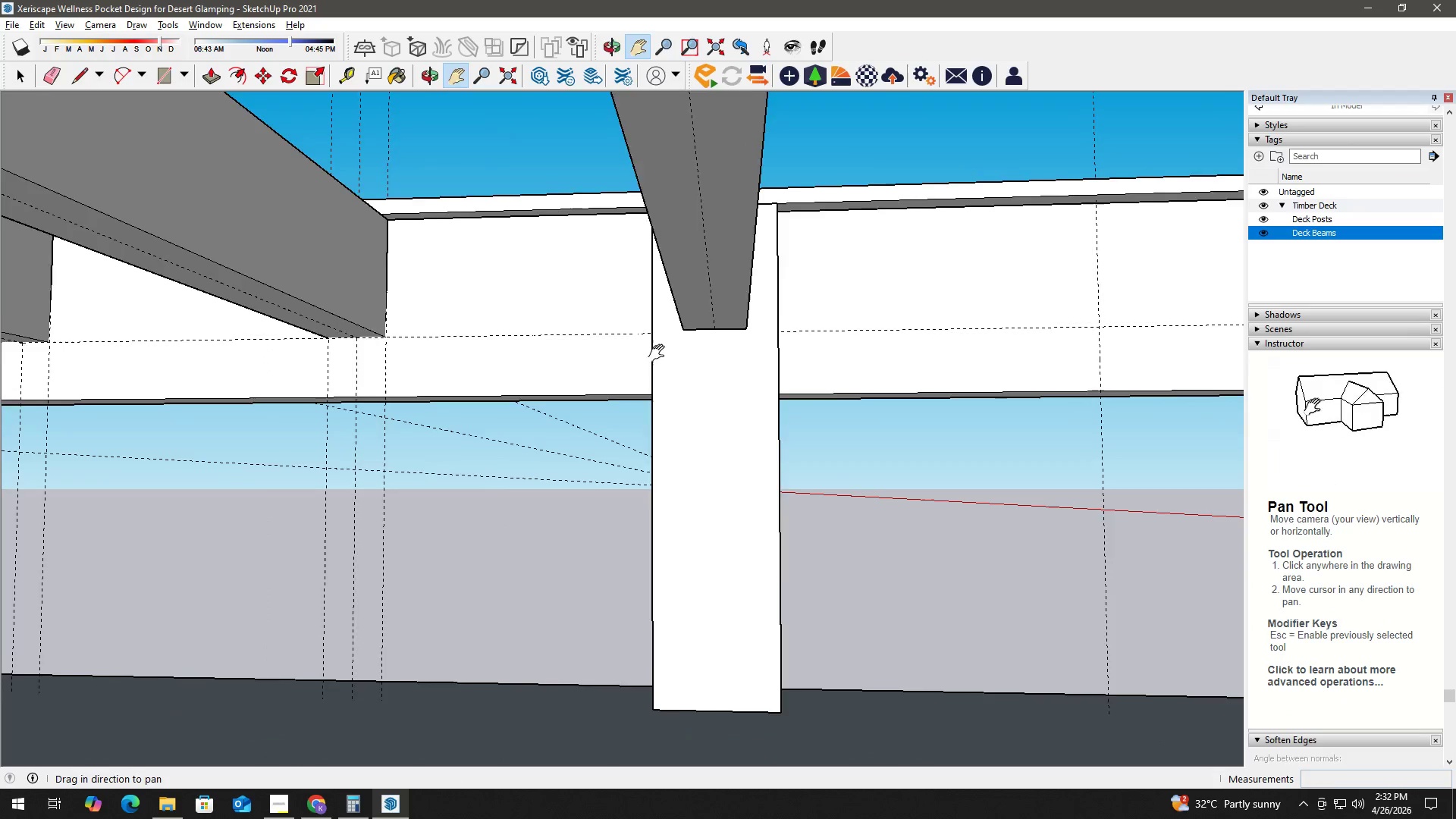 
key(Space)
 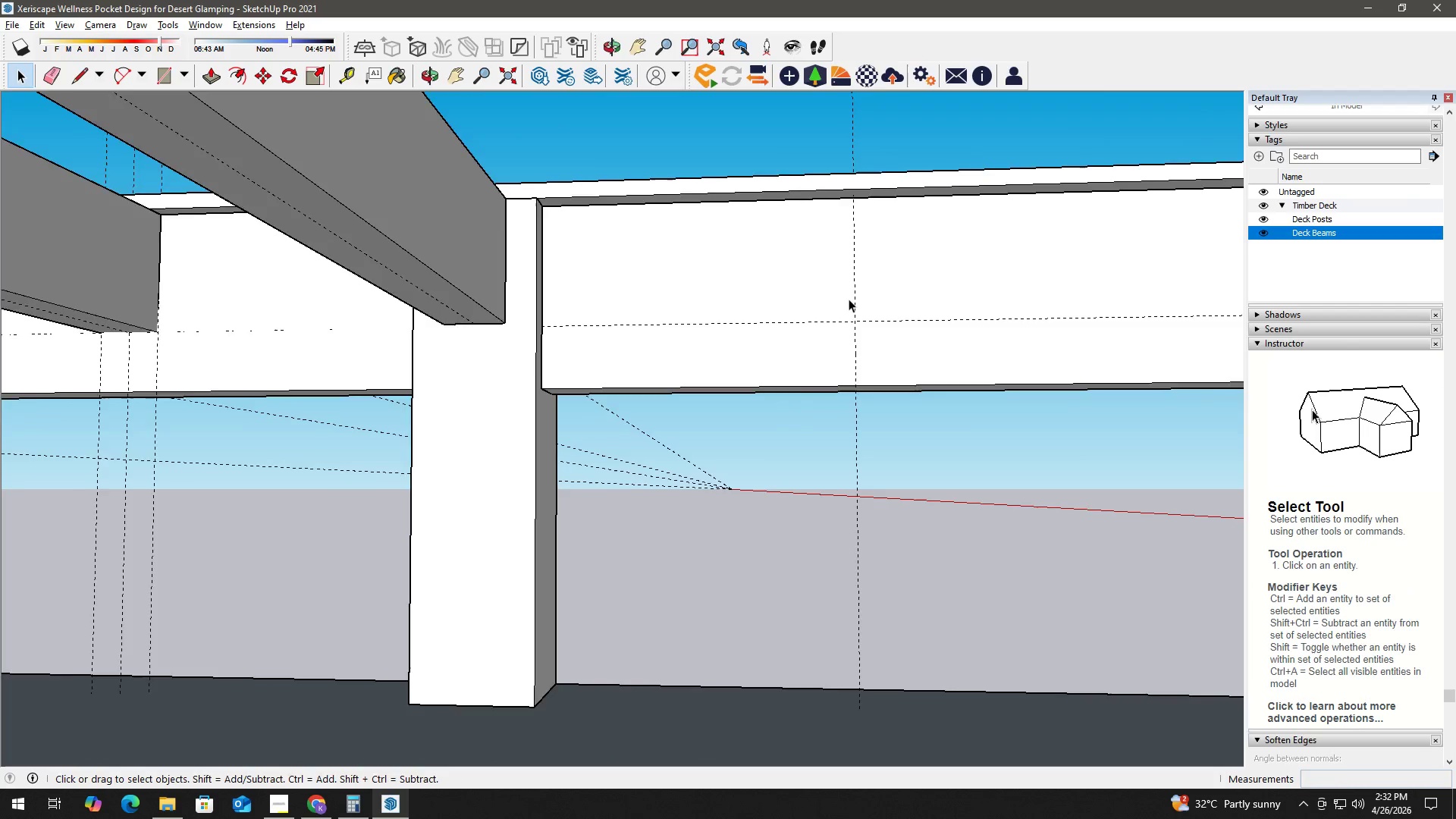 
key(T)
 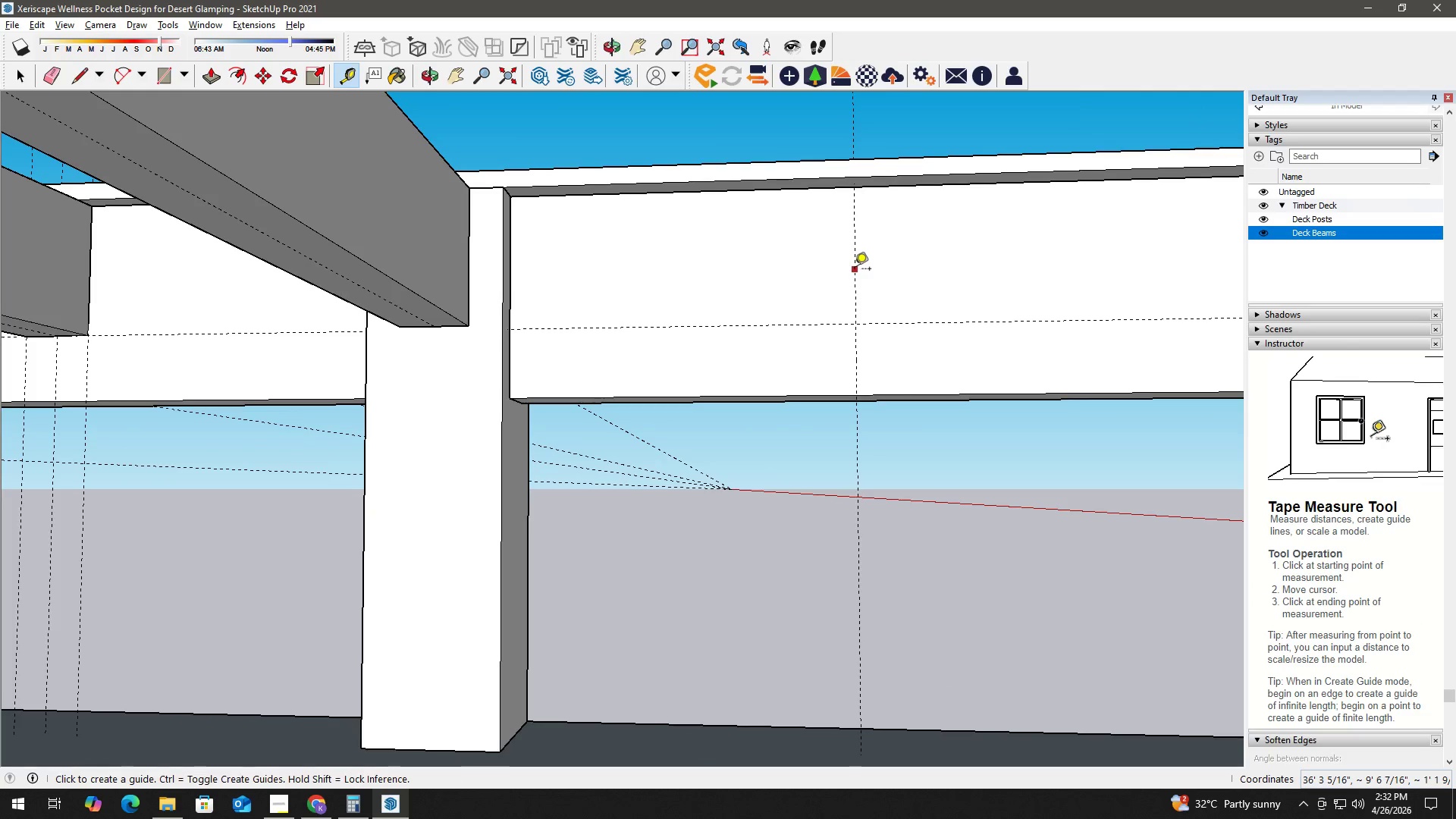 
scroll: coordinate [849, 299], scroll_direction: up, amount: 1.0
 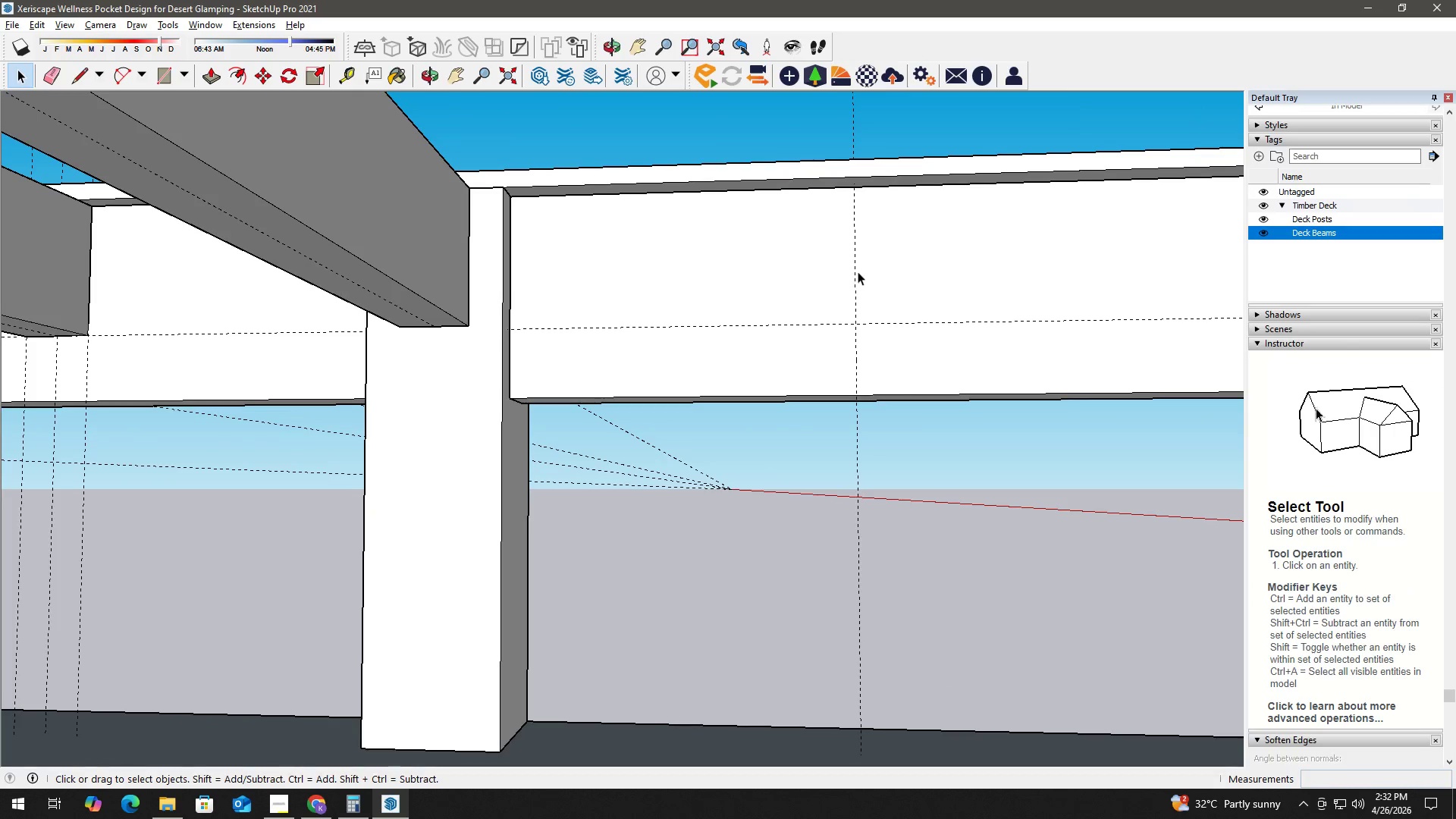 
left_click_drag(start_coordinate=[855, 270], to_coordinate=[846, 272])
 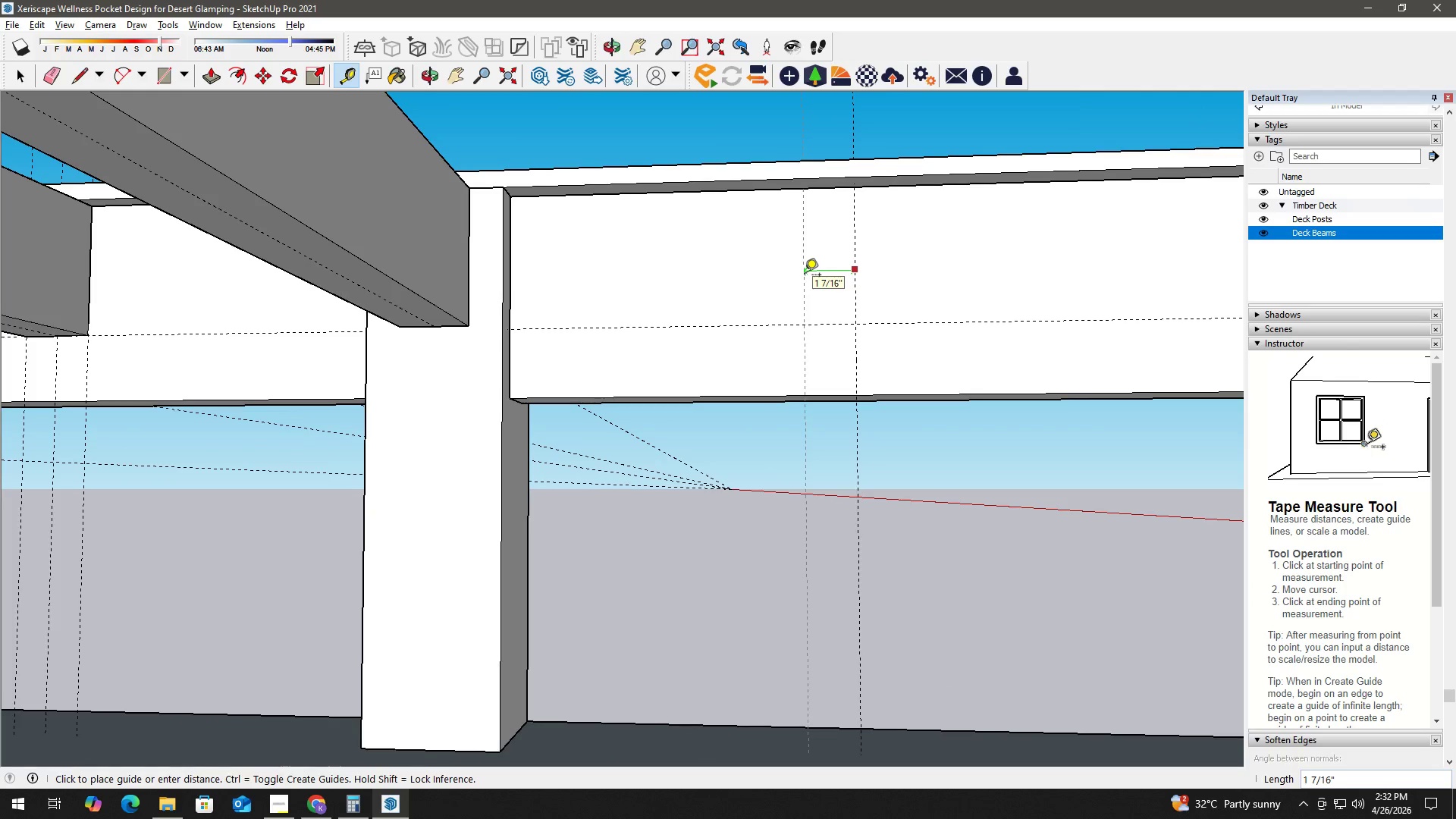 
key(Numpad1)
 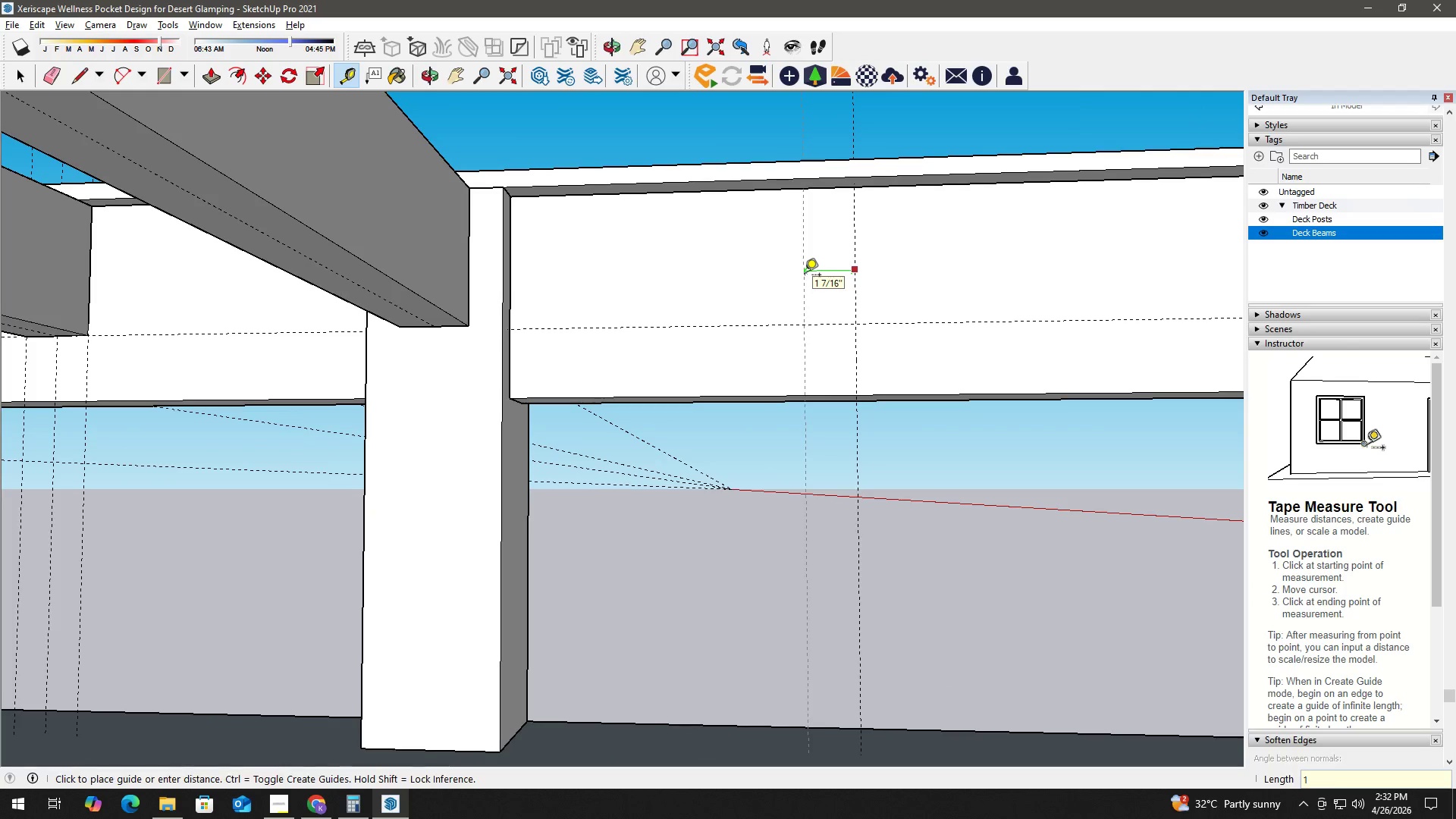 
key(NumpadEnter)
 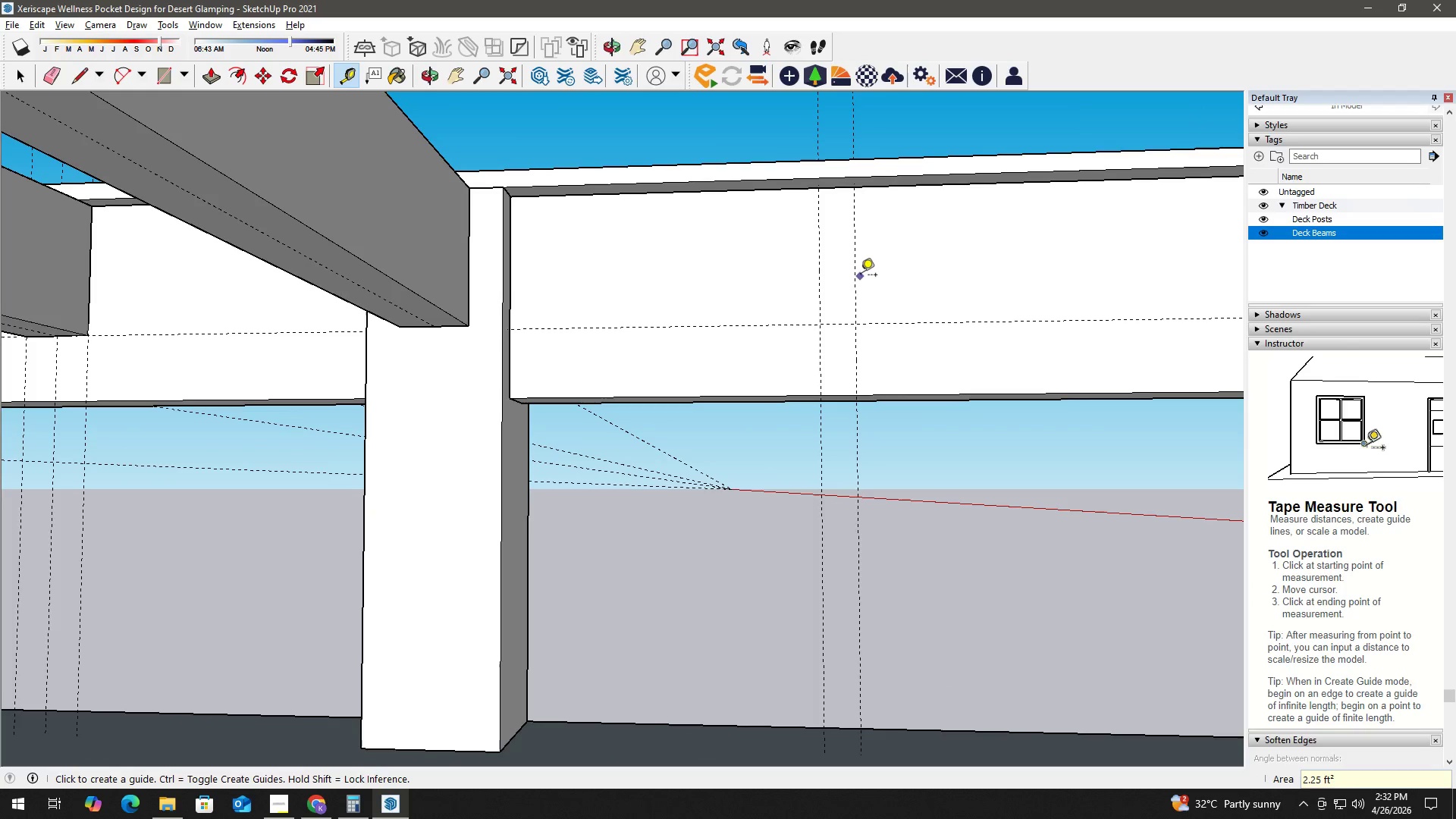 
left_click([858, 276])
 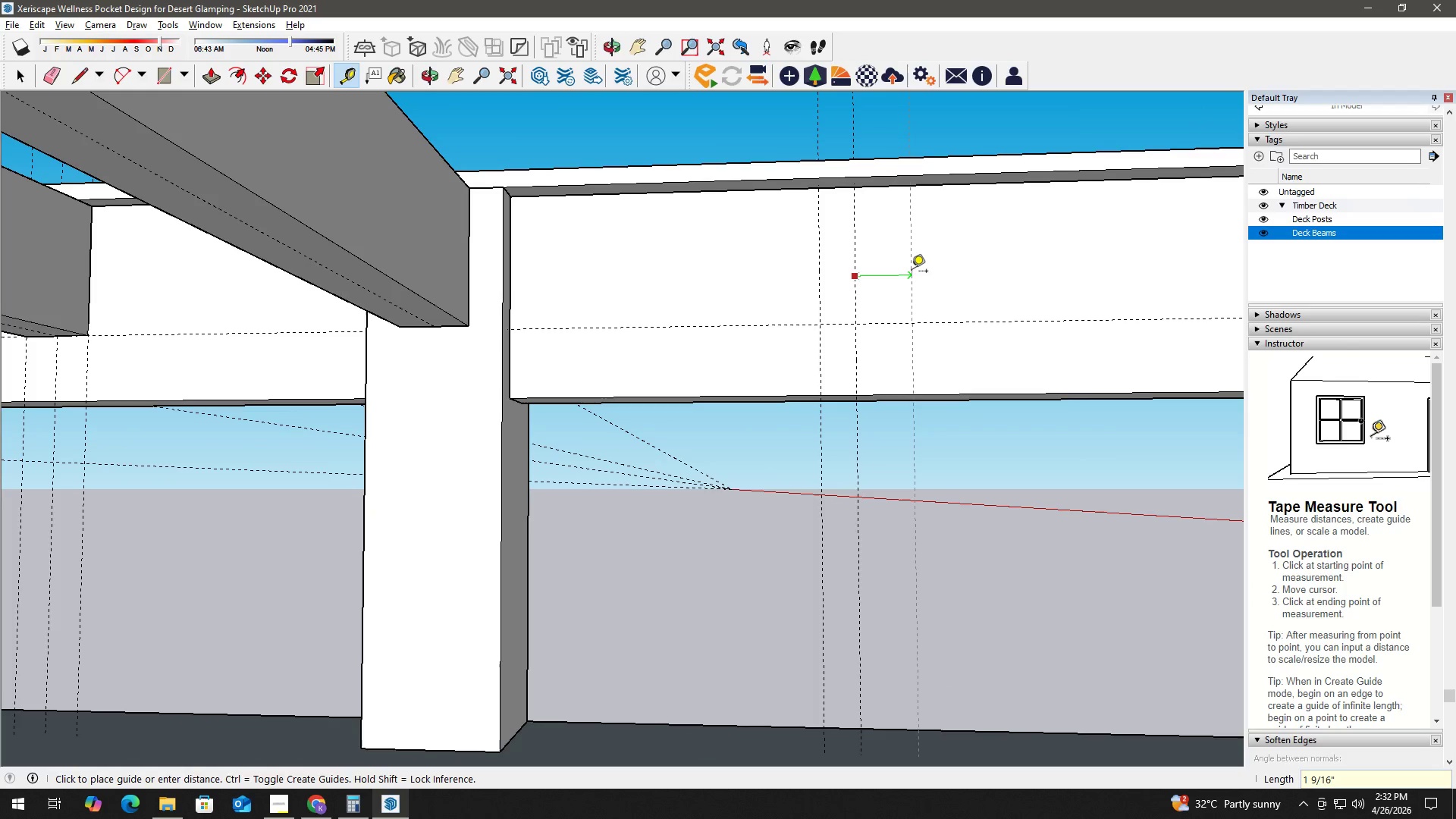 
key(Numpad1)
 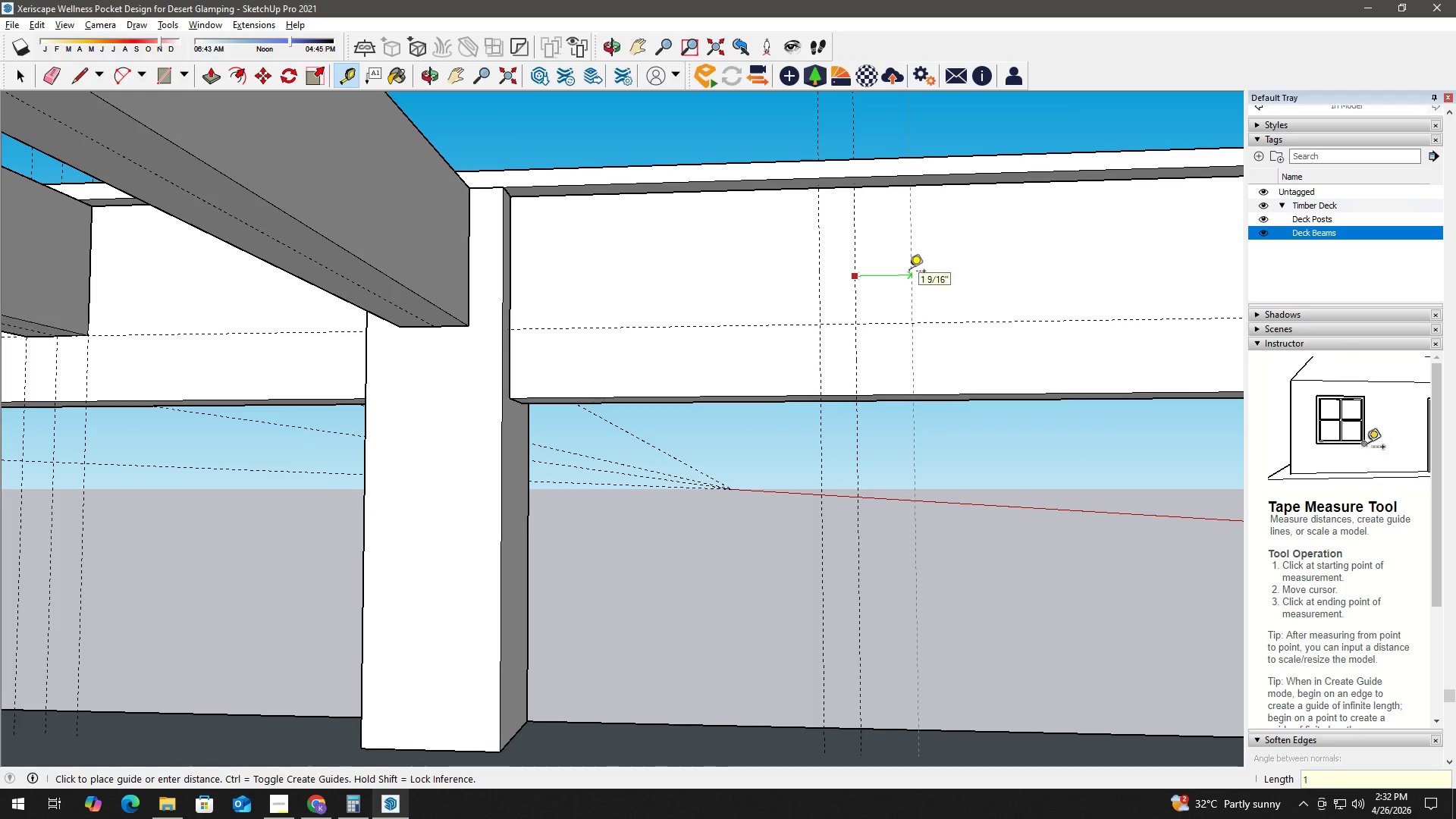 
key(NumpadEnter)
 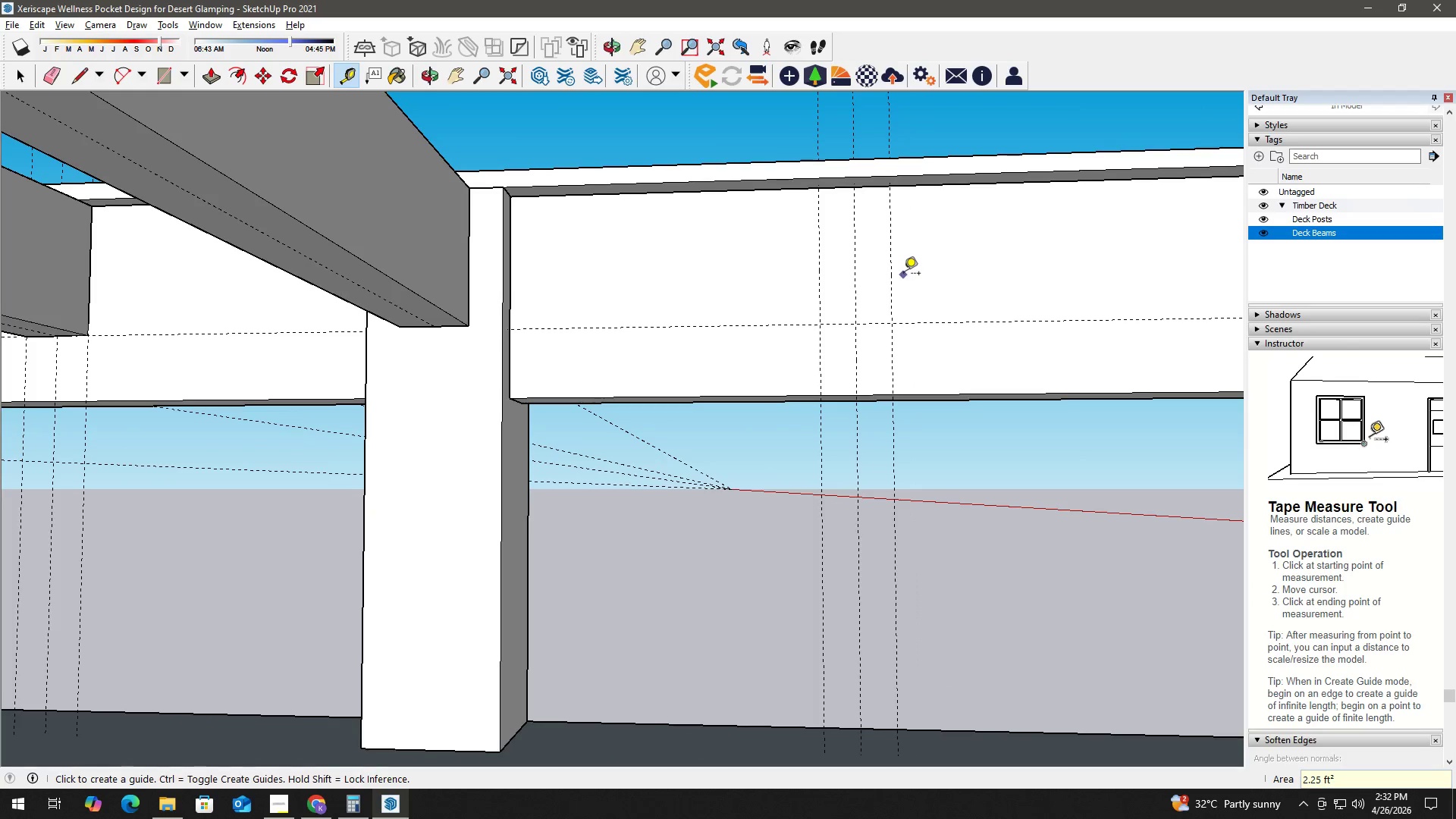 
key(Space)
 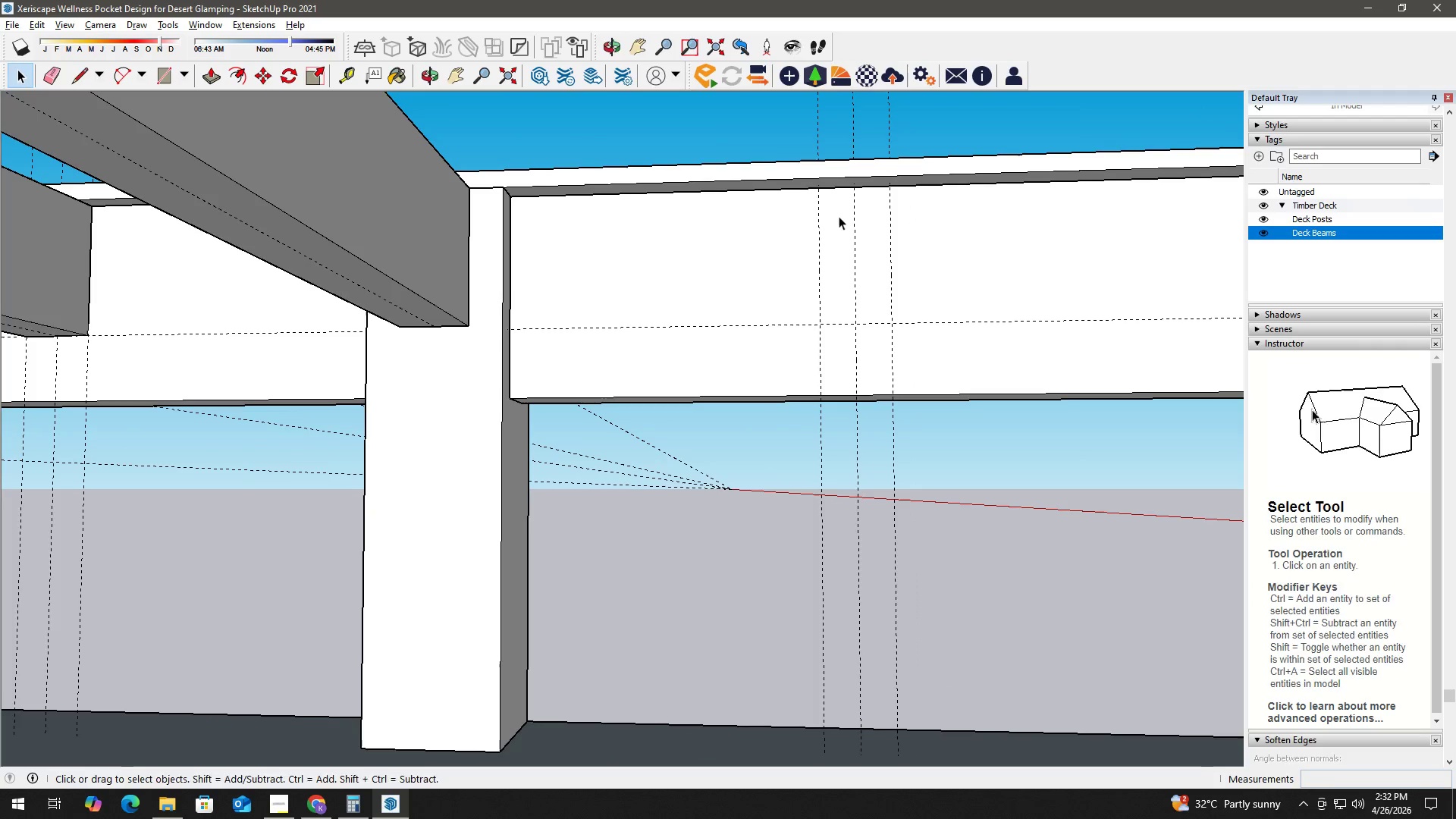 
key(R)
 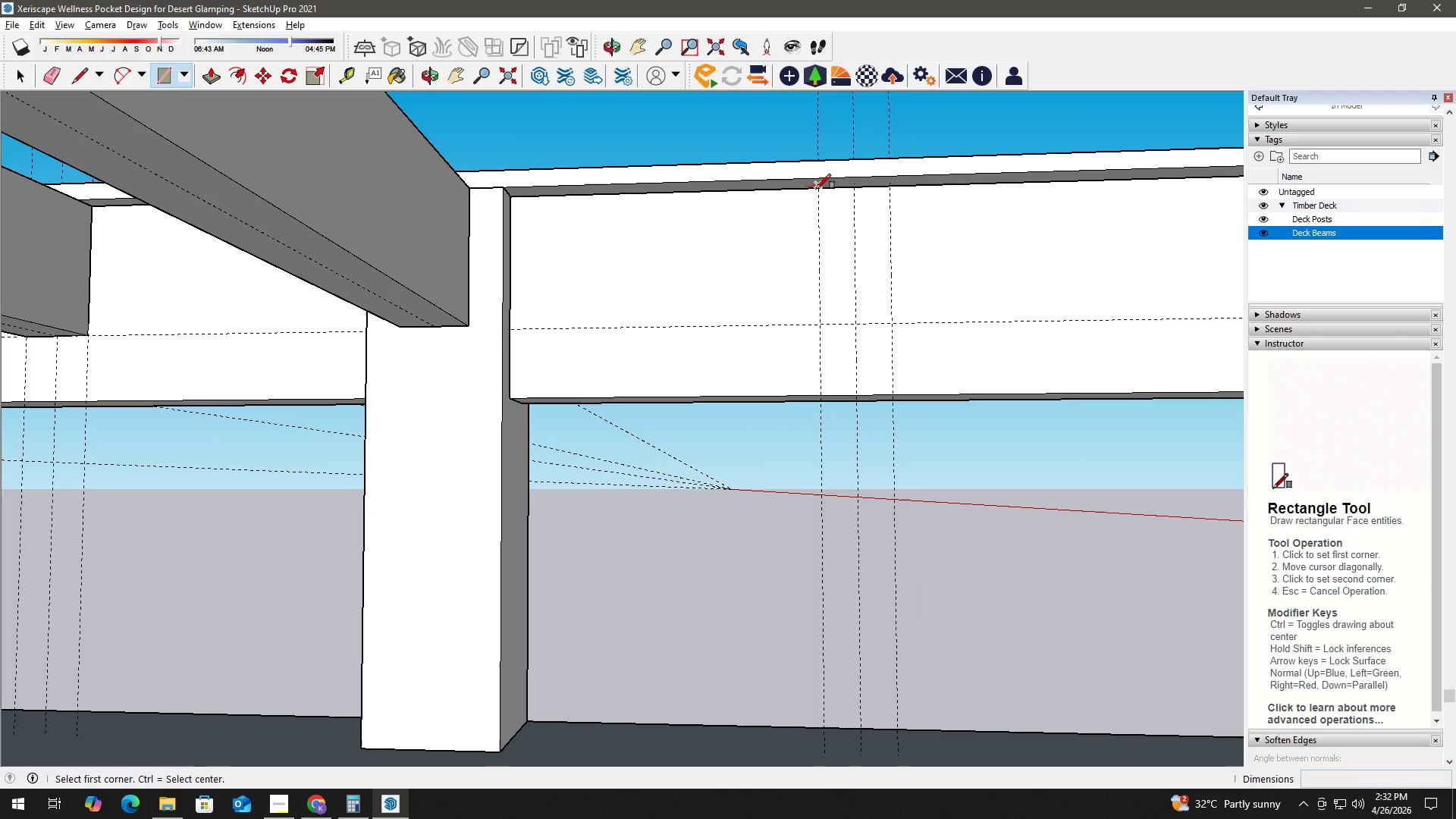 
left_click([816, 189])
 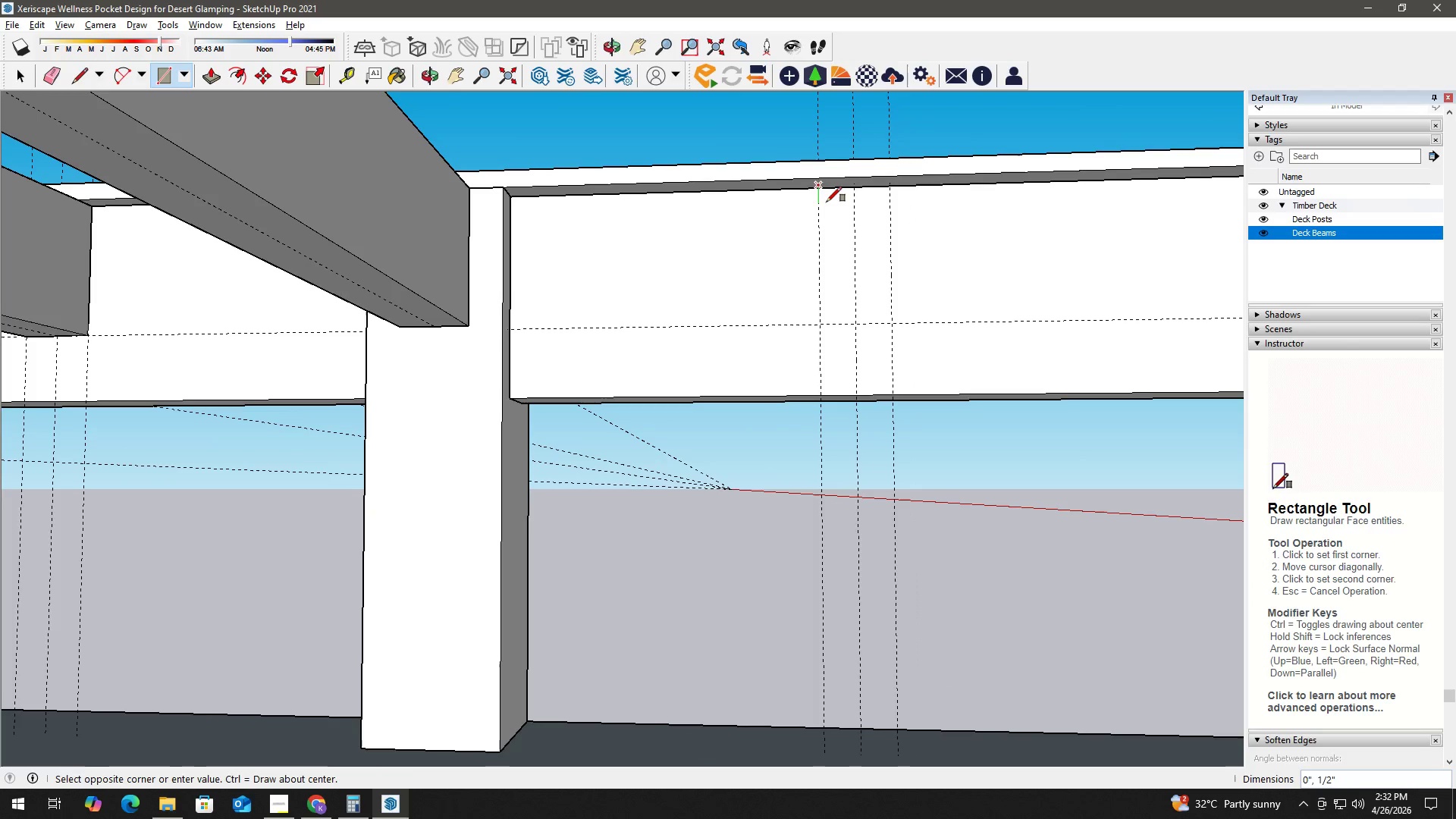 
key(Space)
 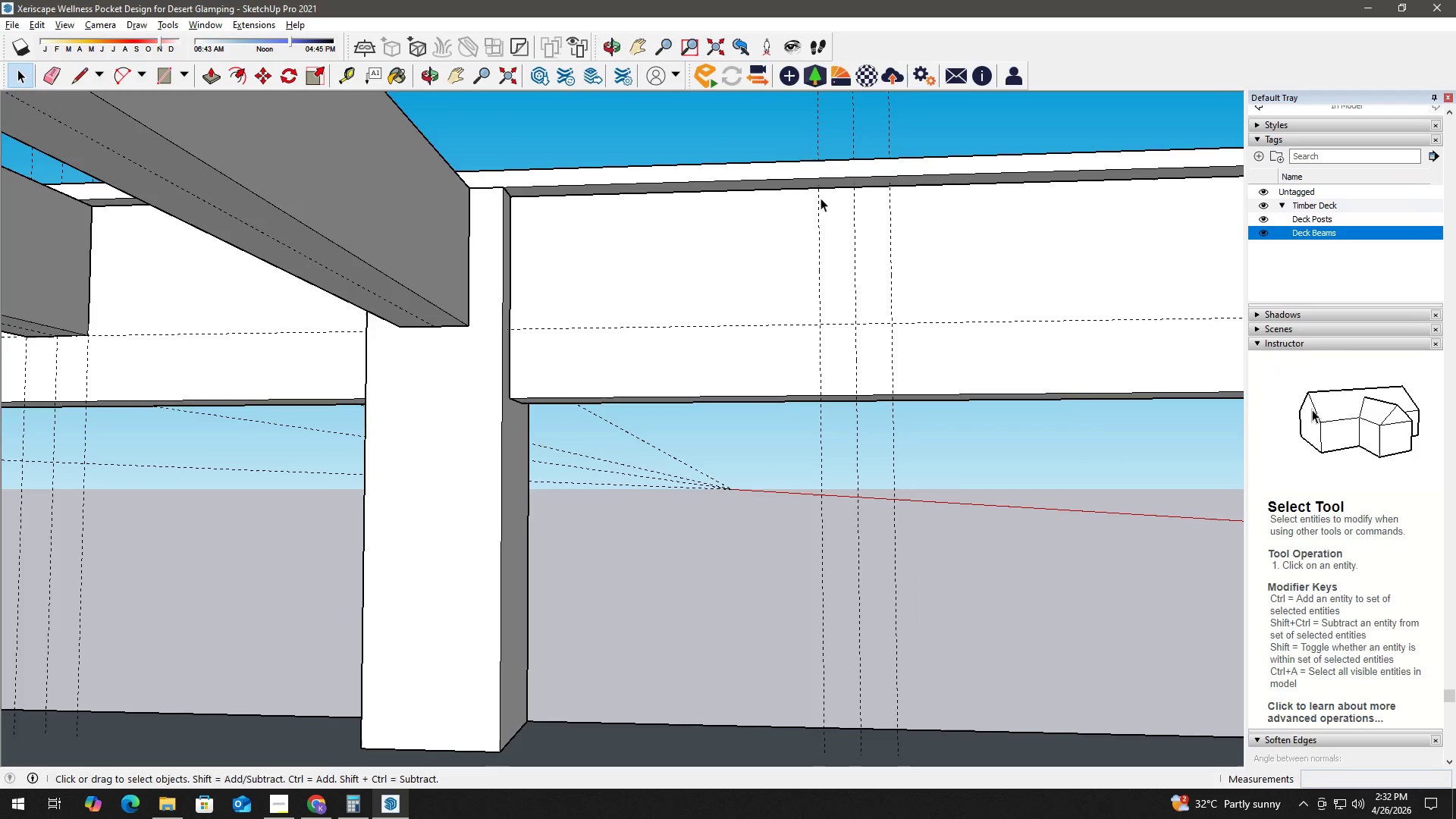 
key(R)
 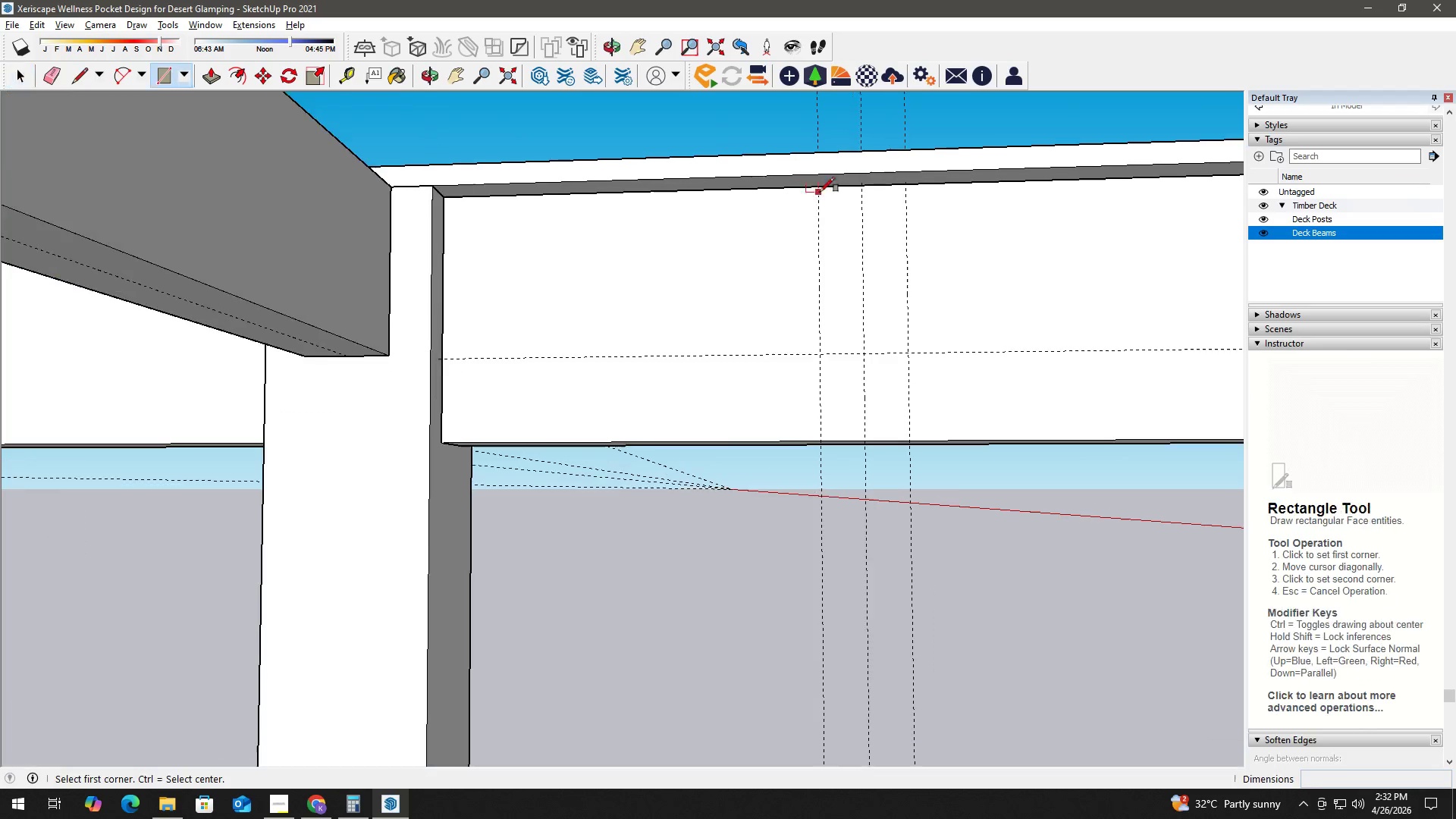 
scroll: coordinate [821, 195], scroll_direction: up, amount: 1.0
 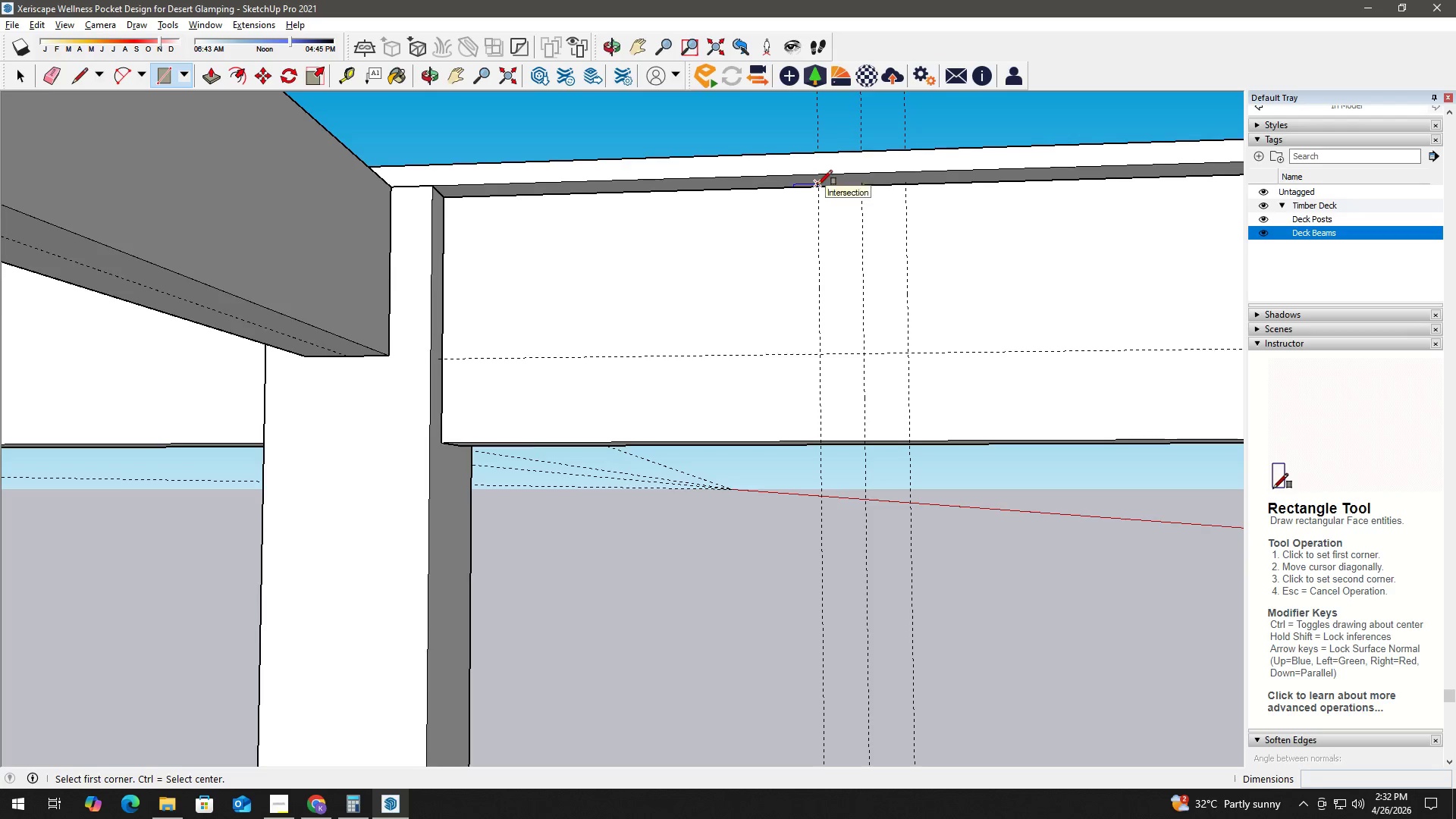 
key(Space)
 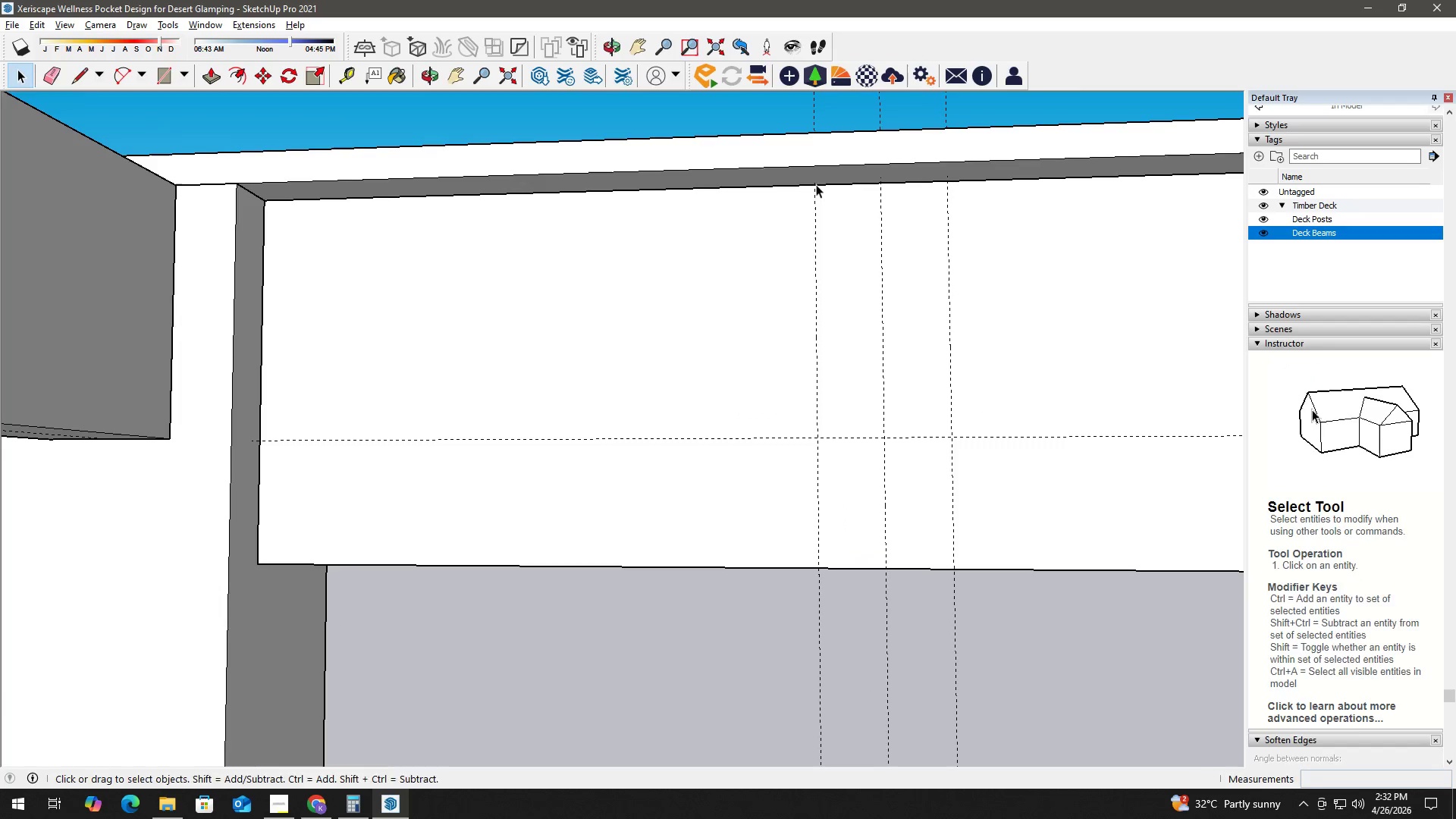 
key(R)
 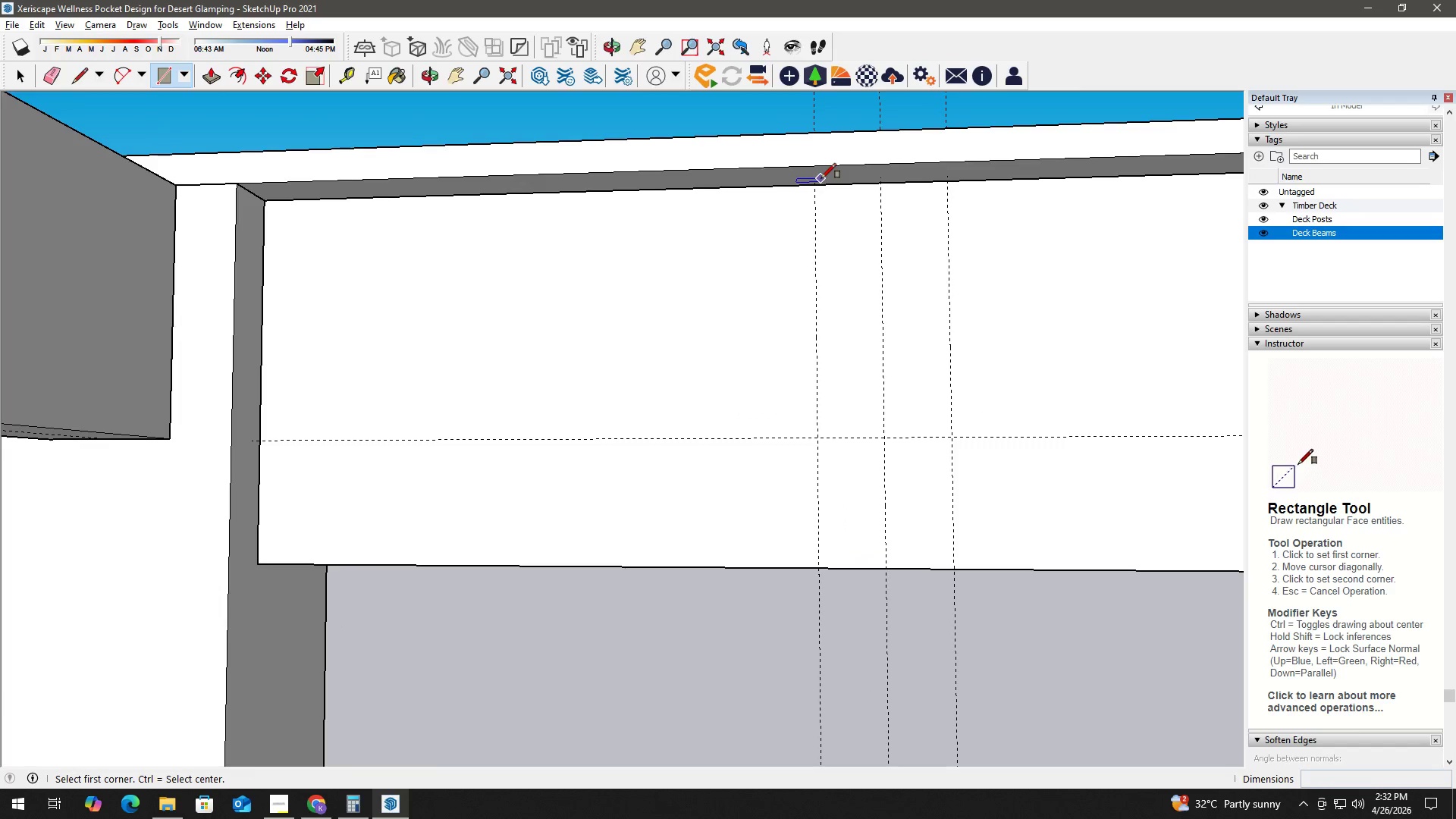 
scroll: coordinate [796, 198], scroll_direction: up, amount: 6.0
 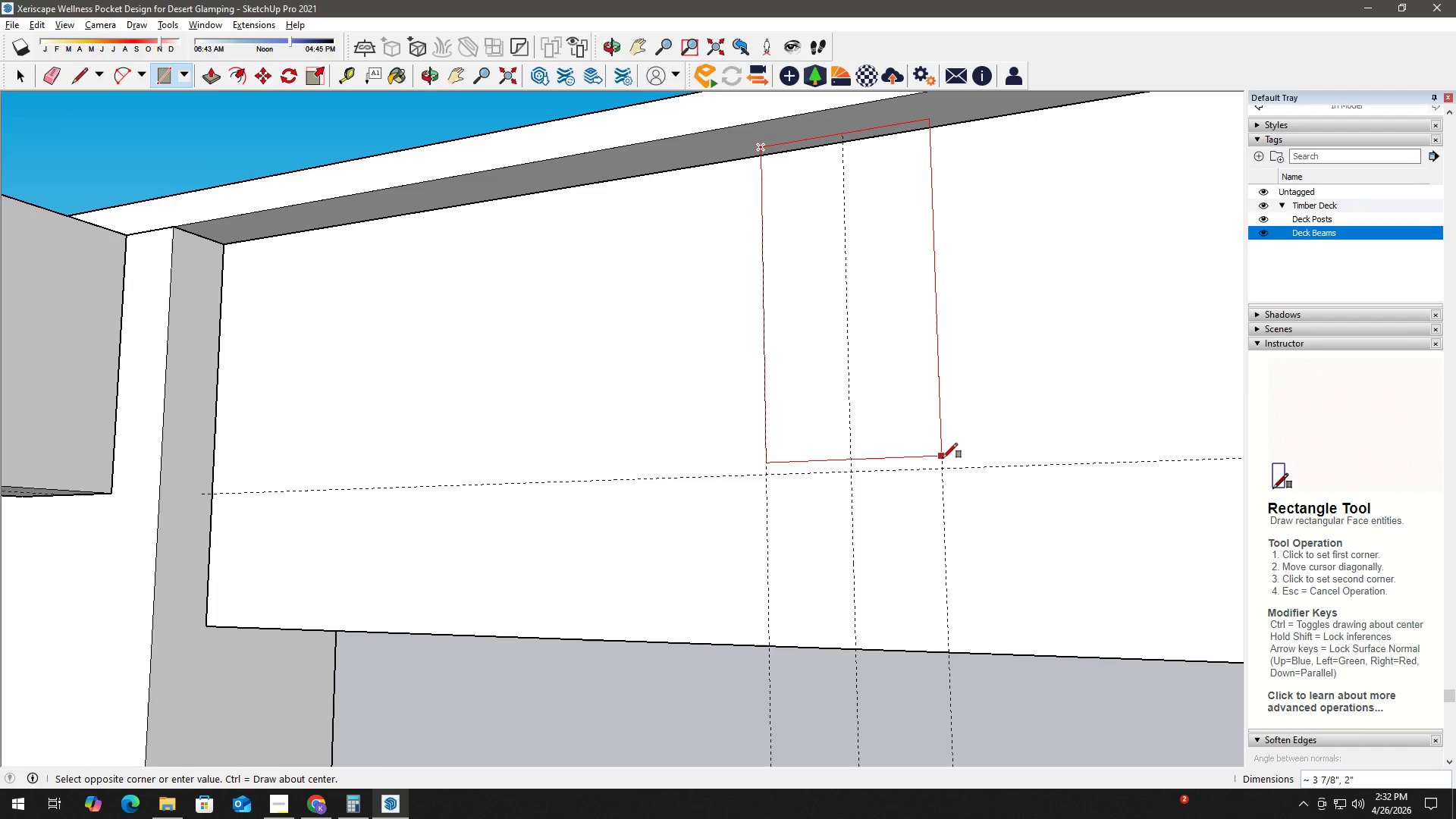 
left_click([946, 471])
 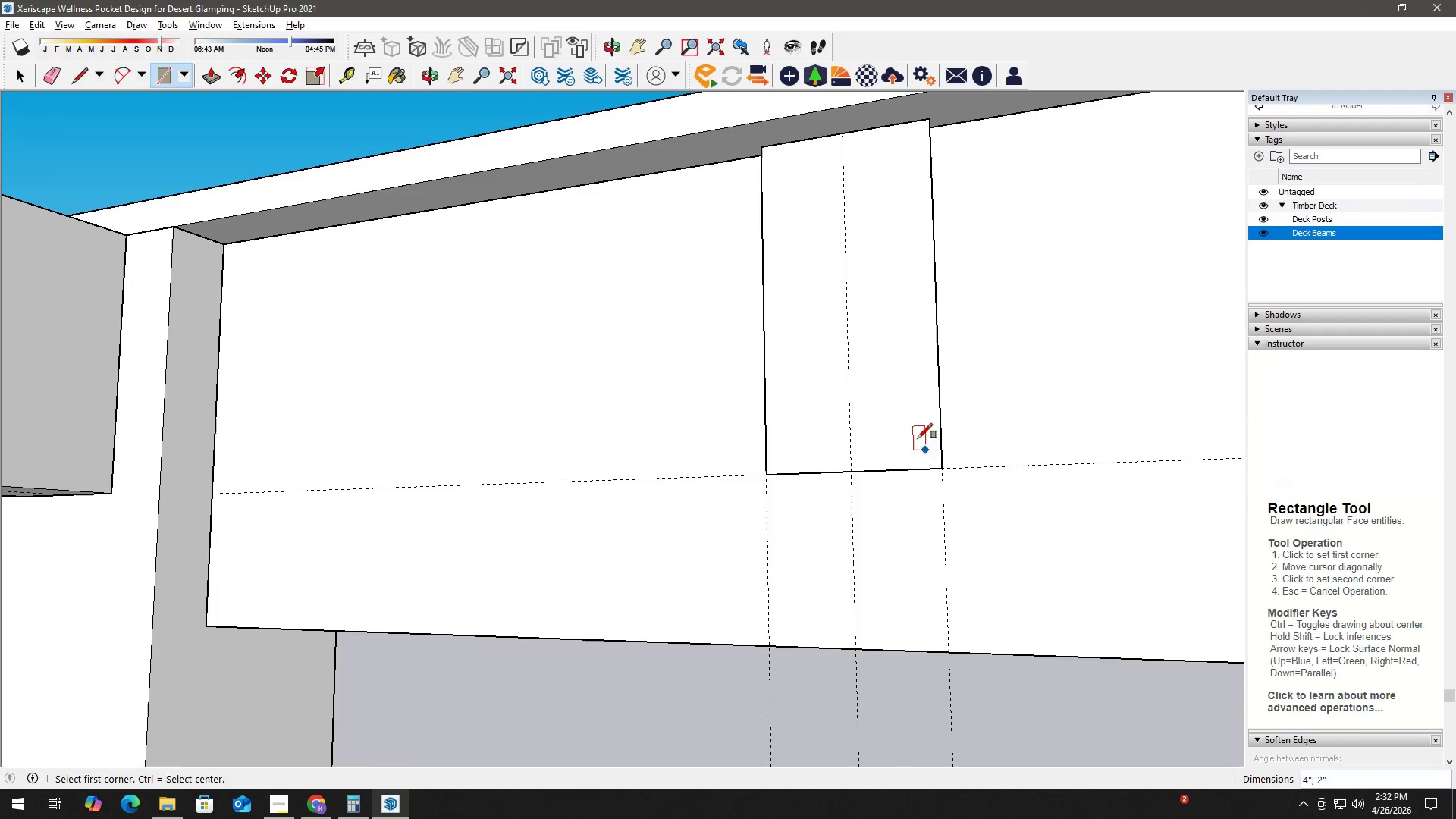 
key(Space)
 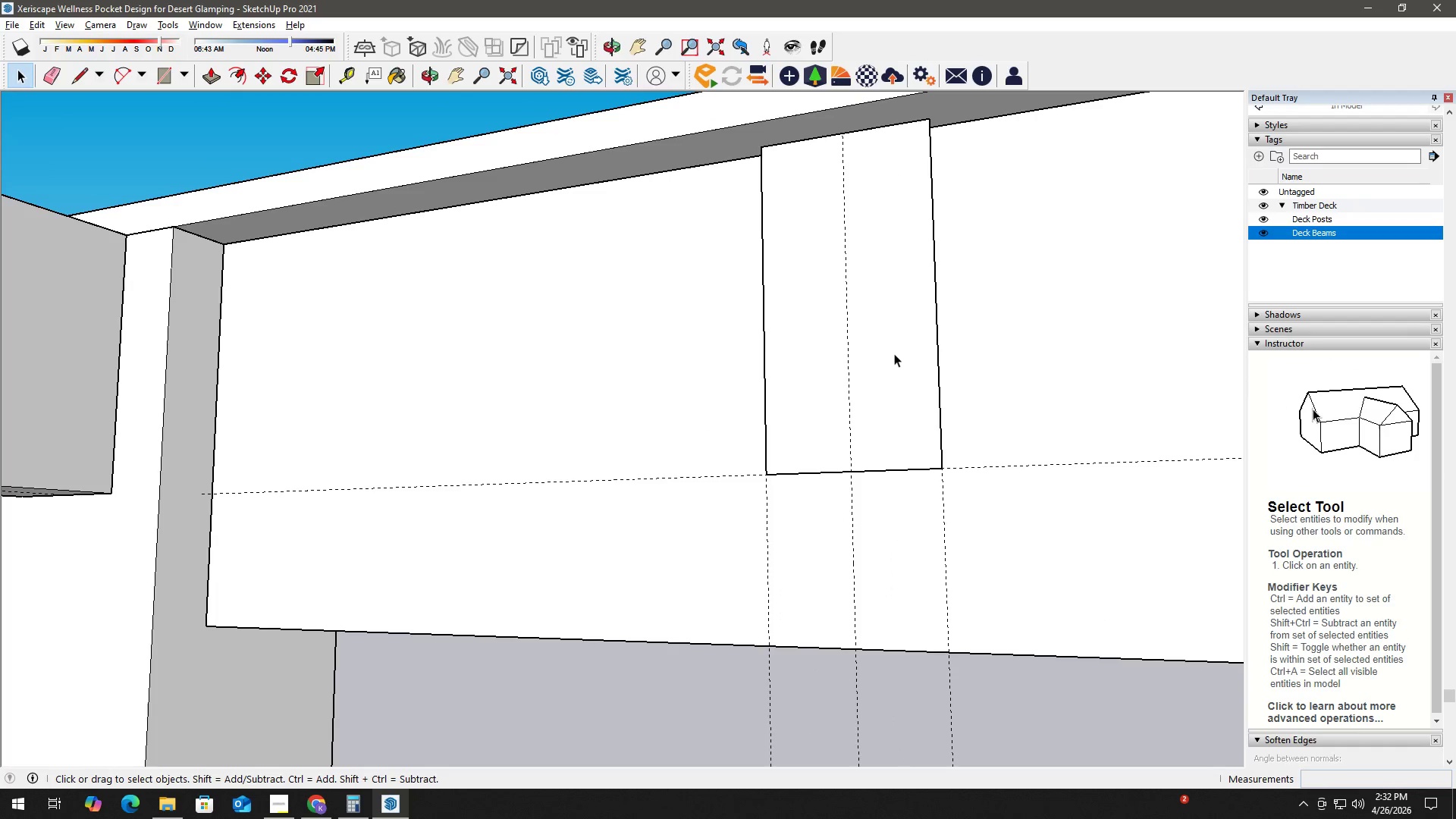 
left_click([894, 353])
 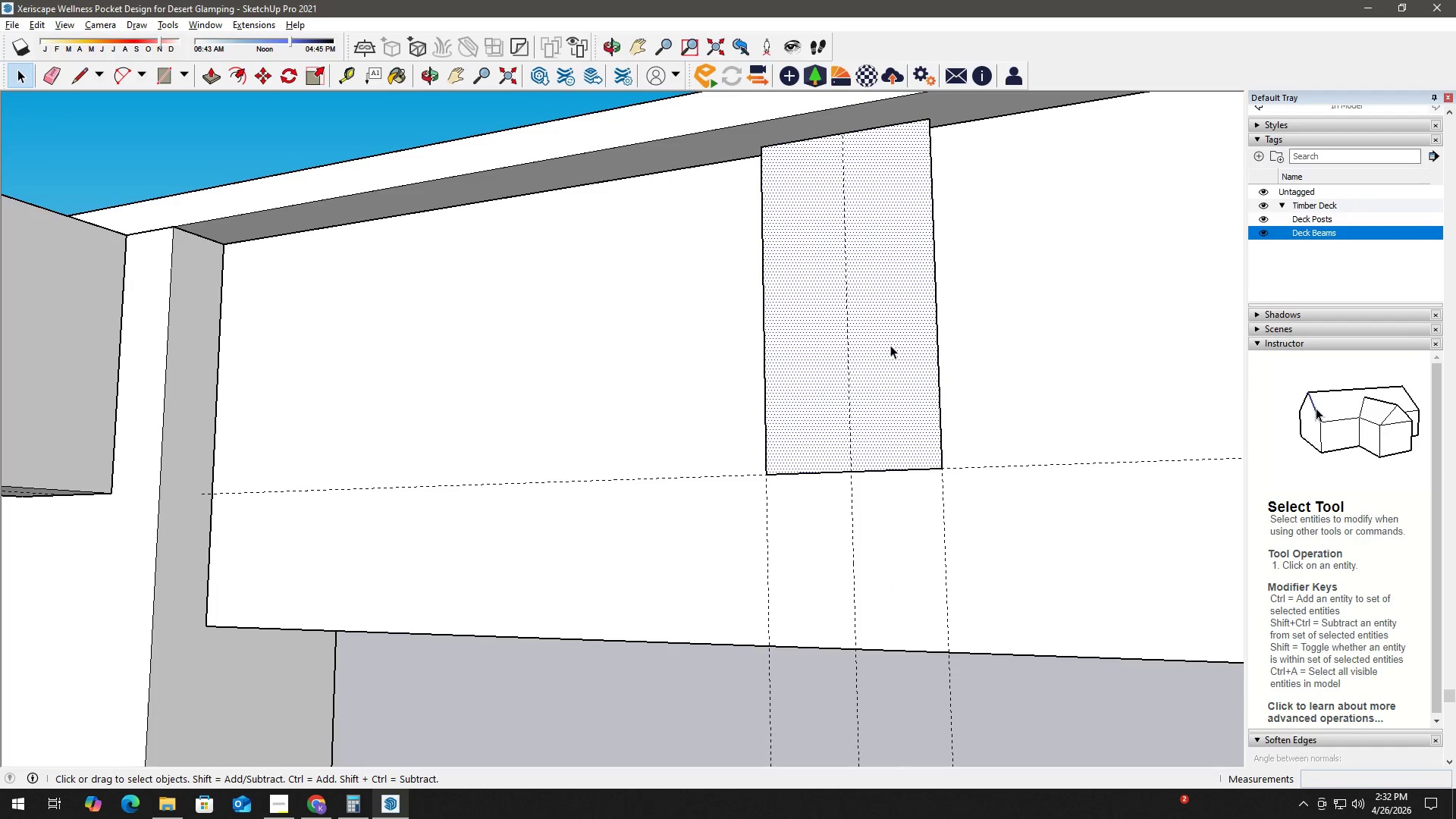 
key(P)
 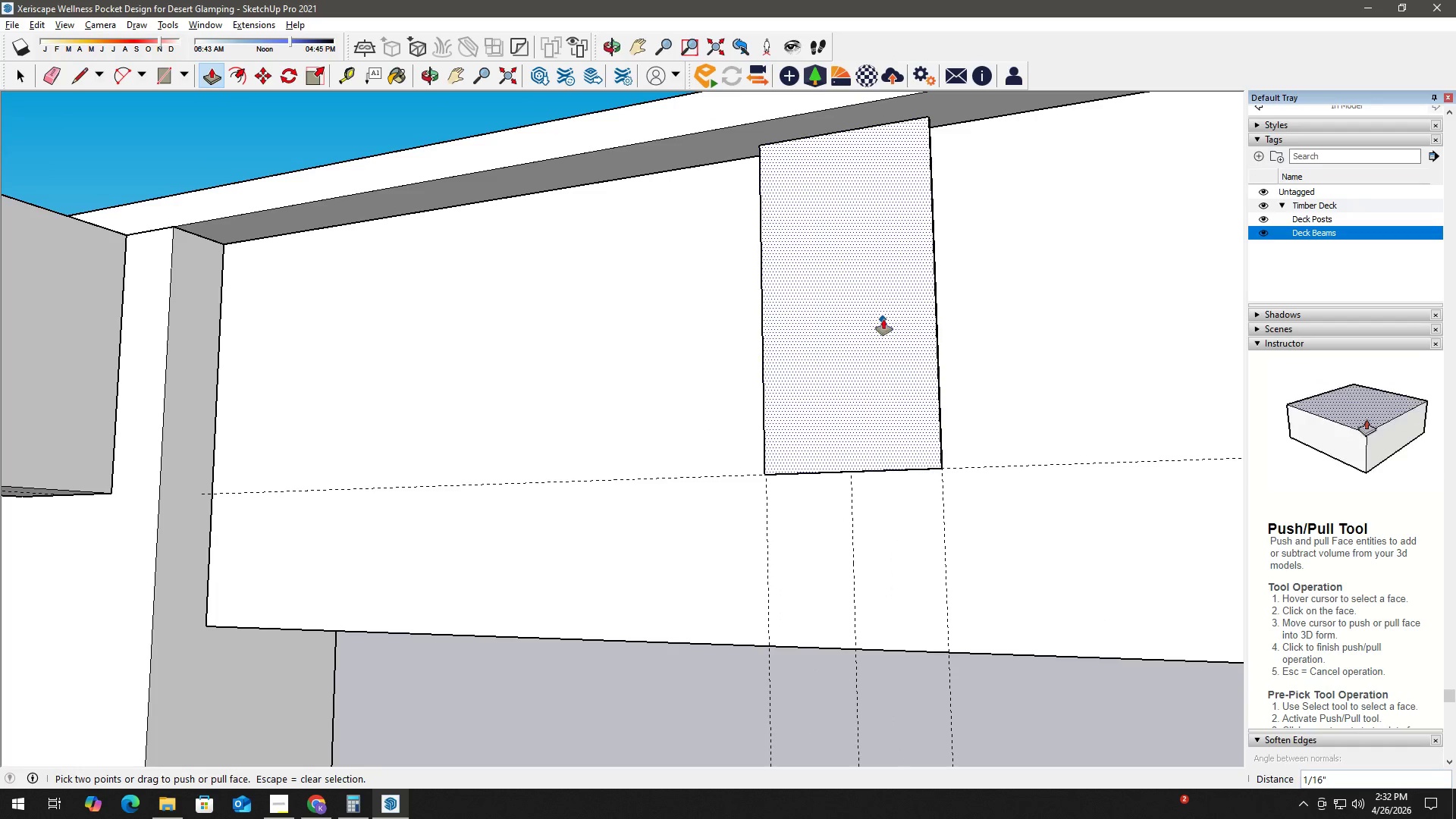 
key(Control+Z)
 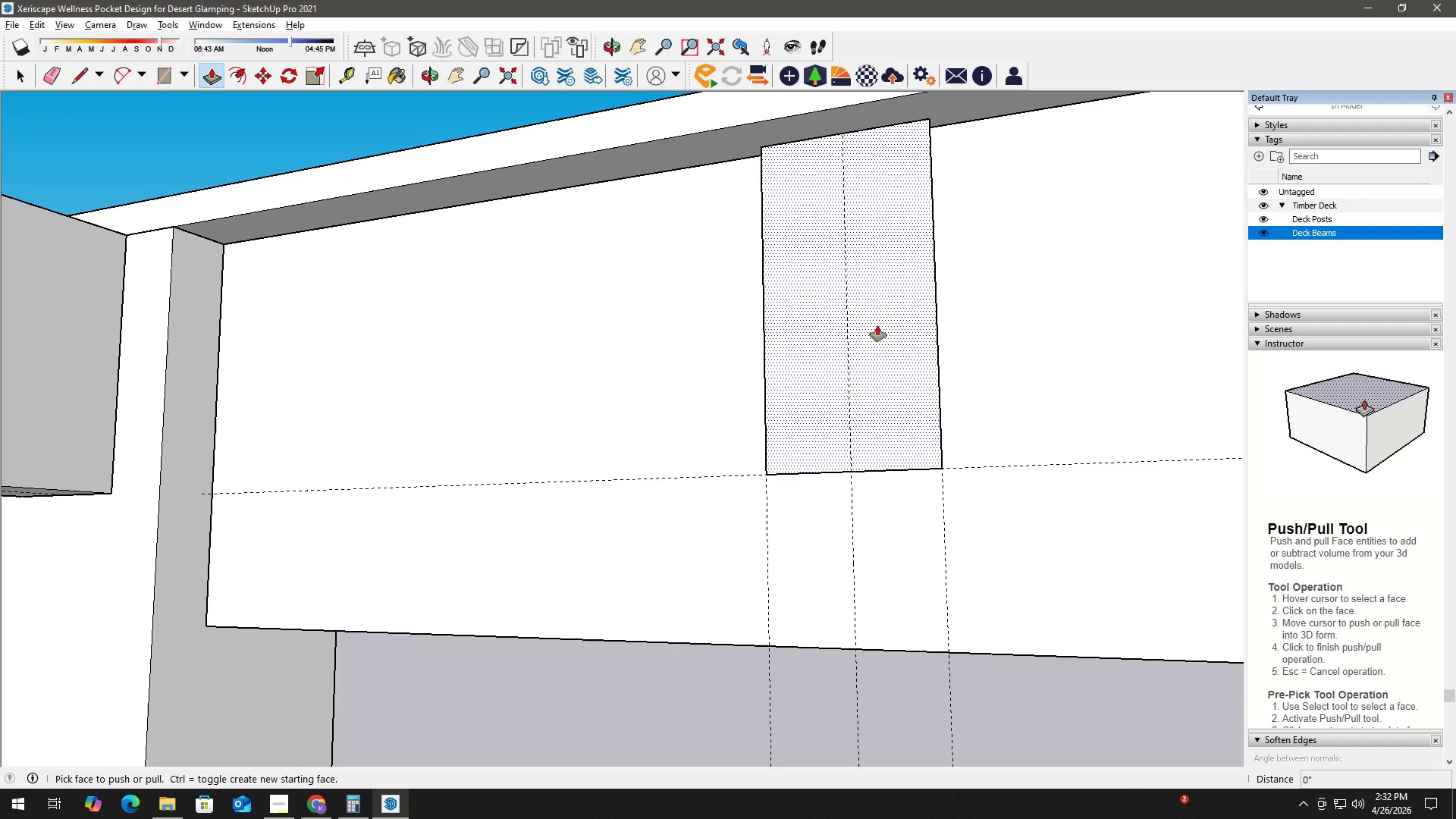 
key(Control+Z)
 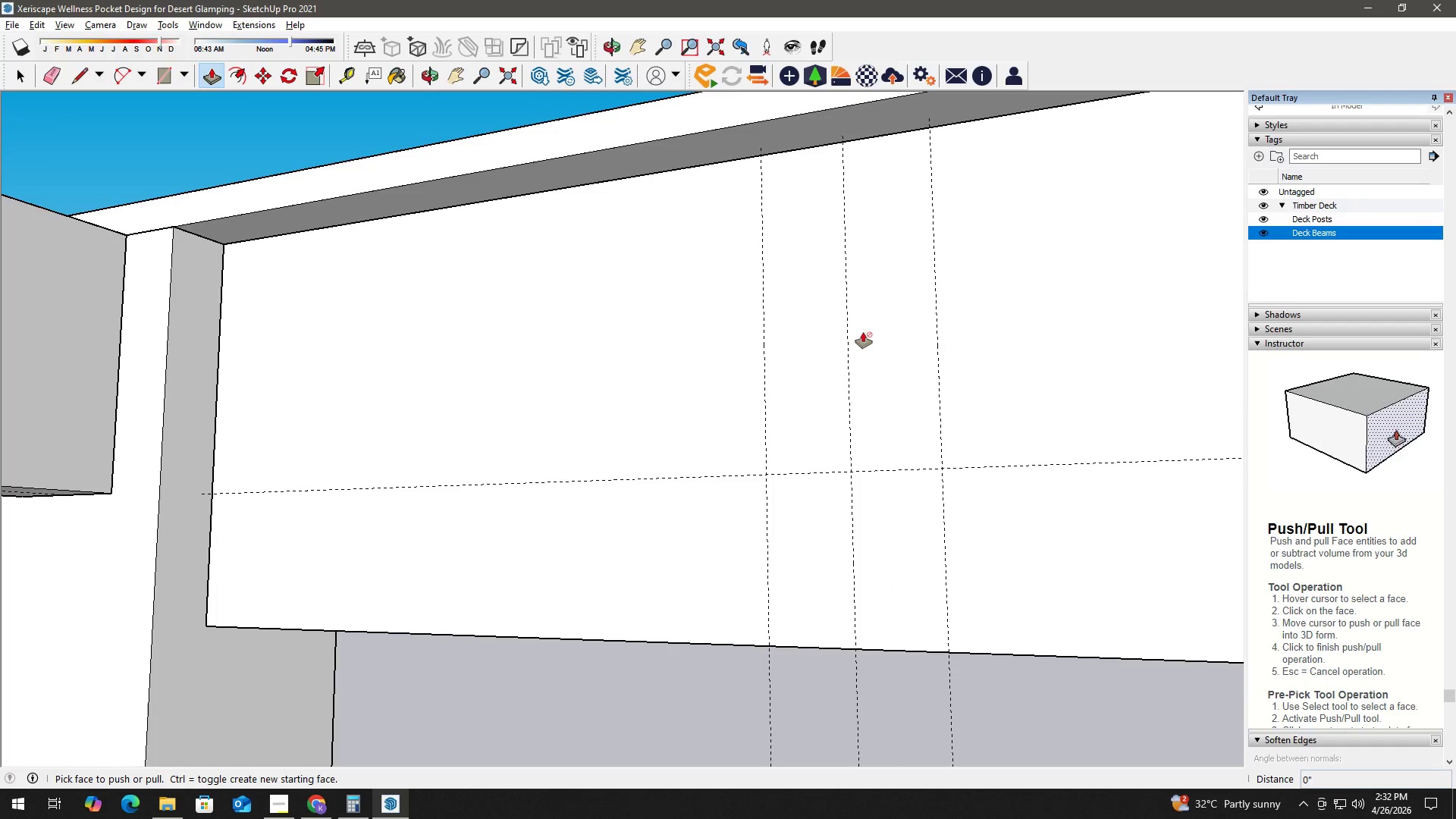 
scroll: coordinate [855, 334], scroll_direction: down, amount: 1.0
 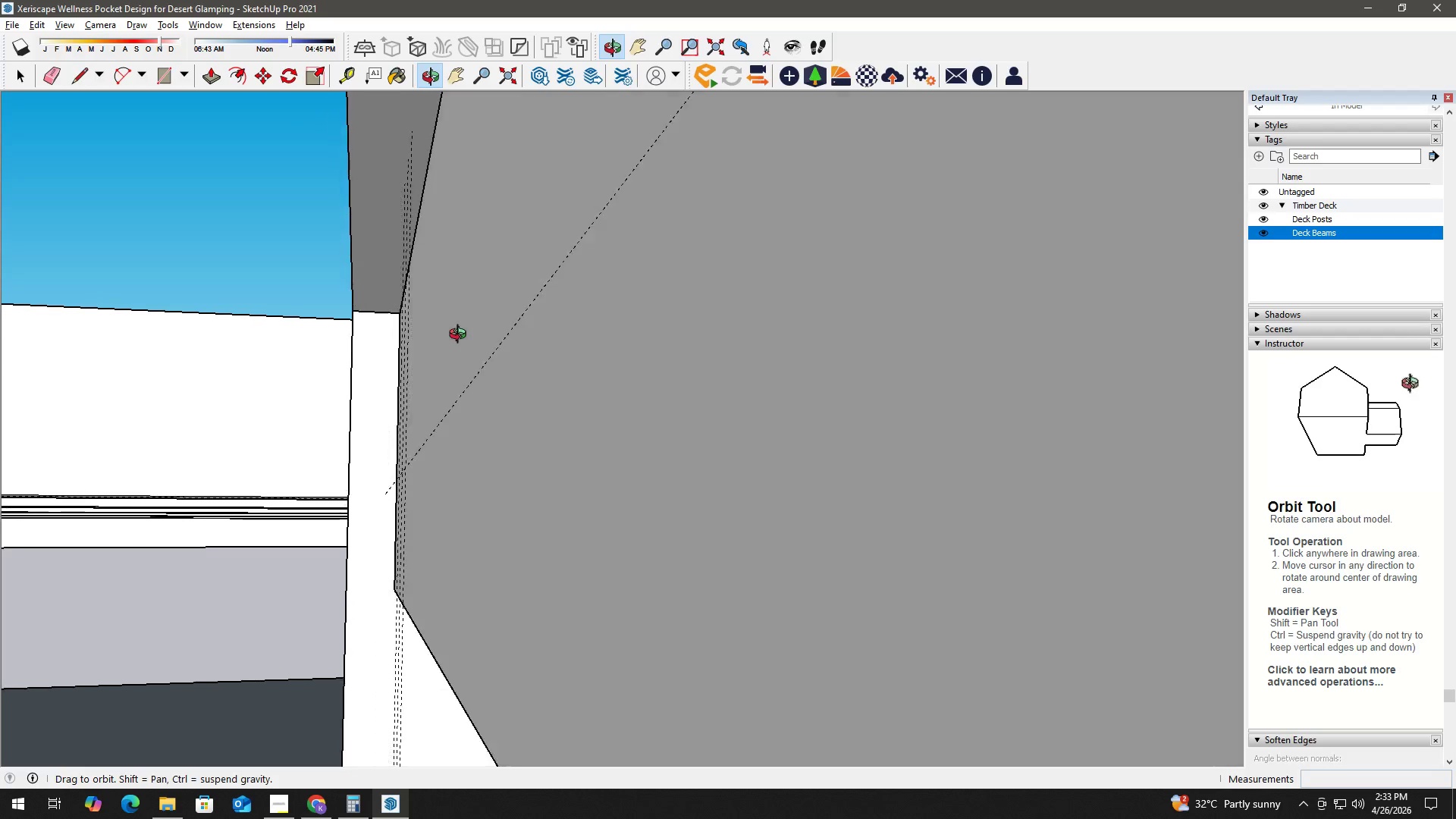 
left_click_drag(start_coordinate=[431, 422], to_coordinate=[800, 274])
 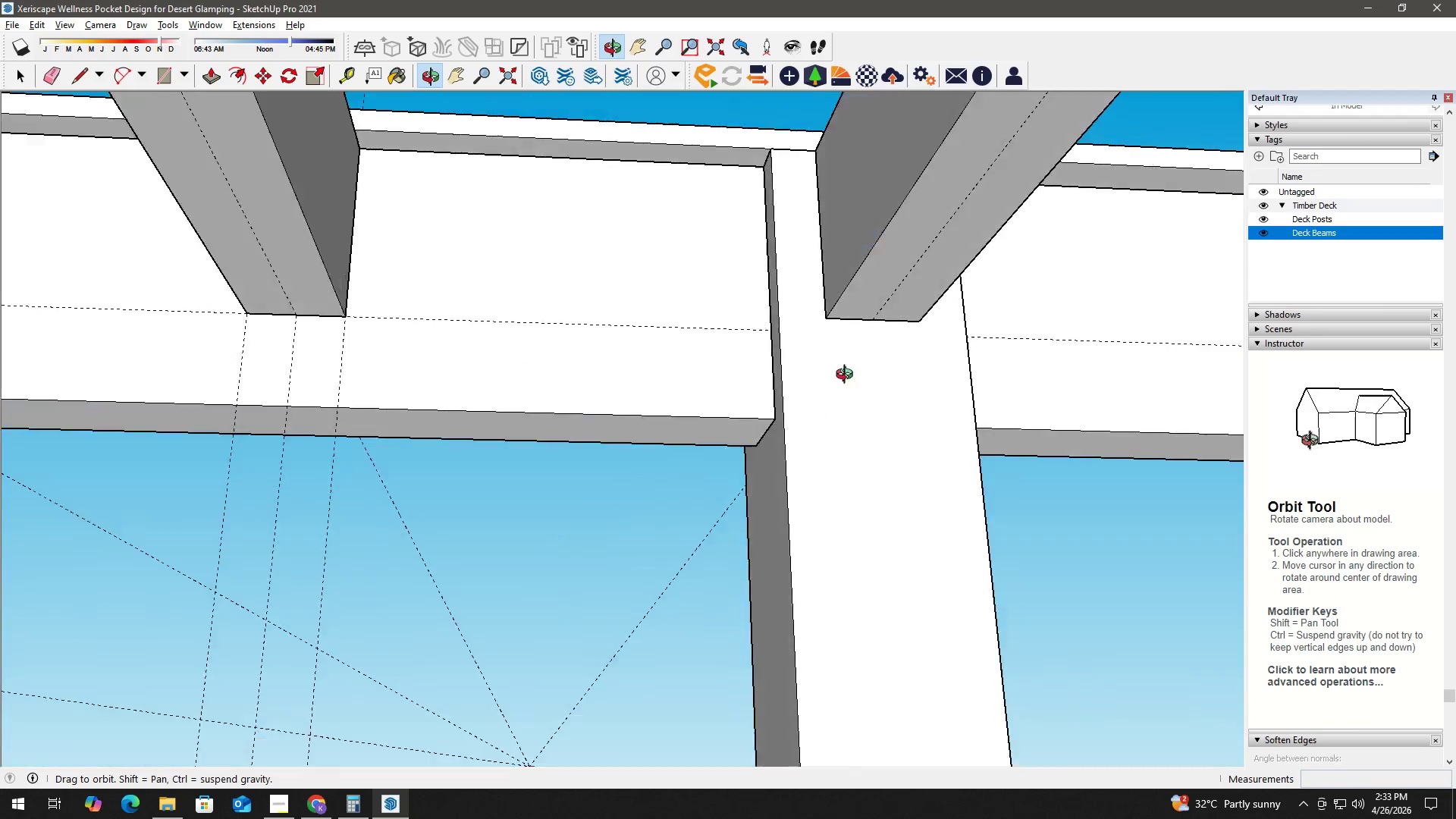 
scroll: coordinate [806, 416], scroll_direction: up, amount: 1.0
 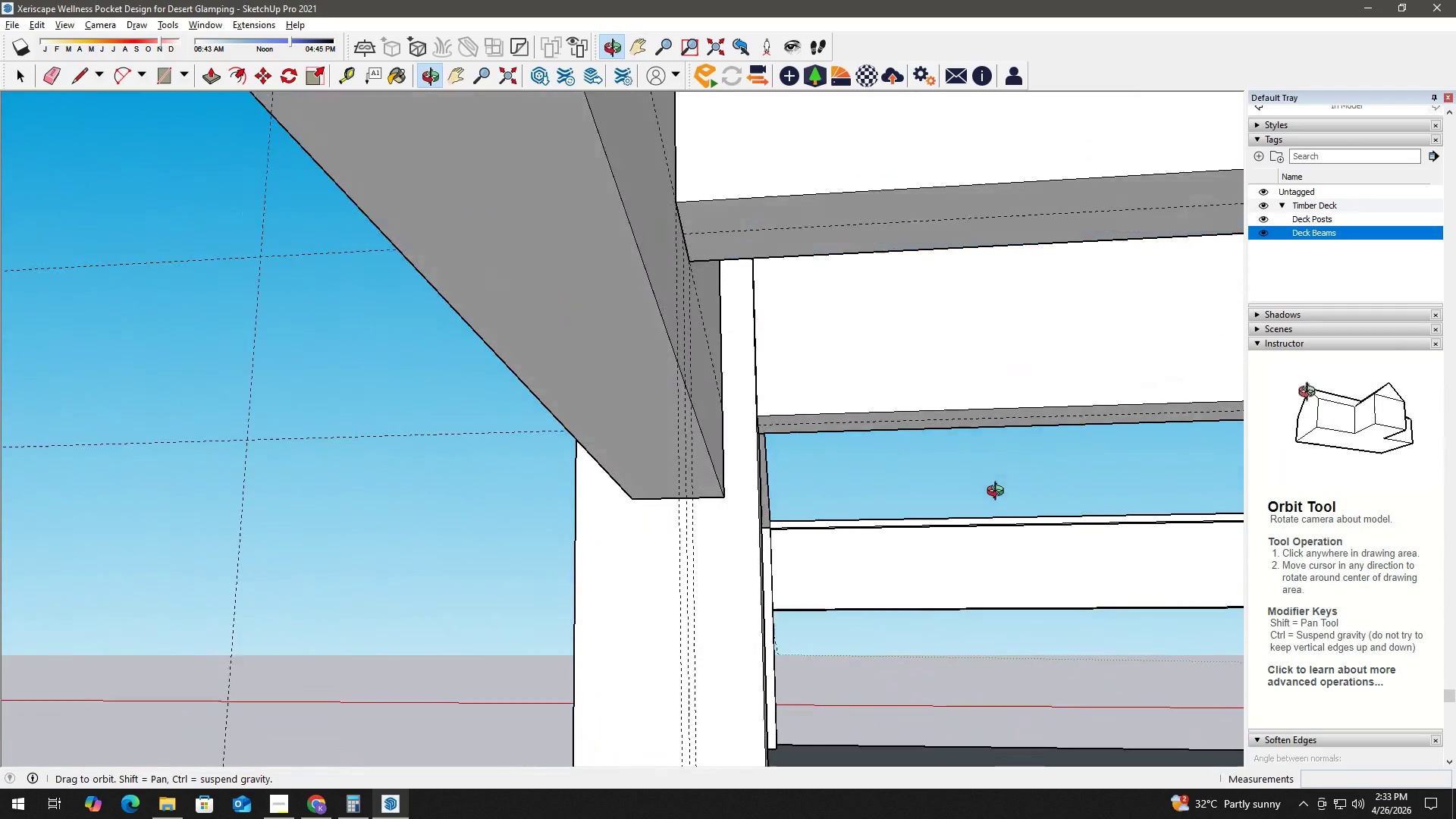 
scroll: coordinate [886, 399], scroll_direction: down, amount: 1.0
 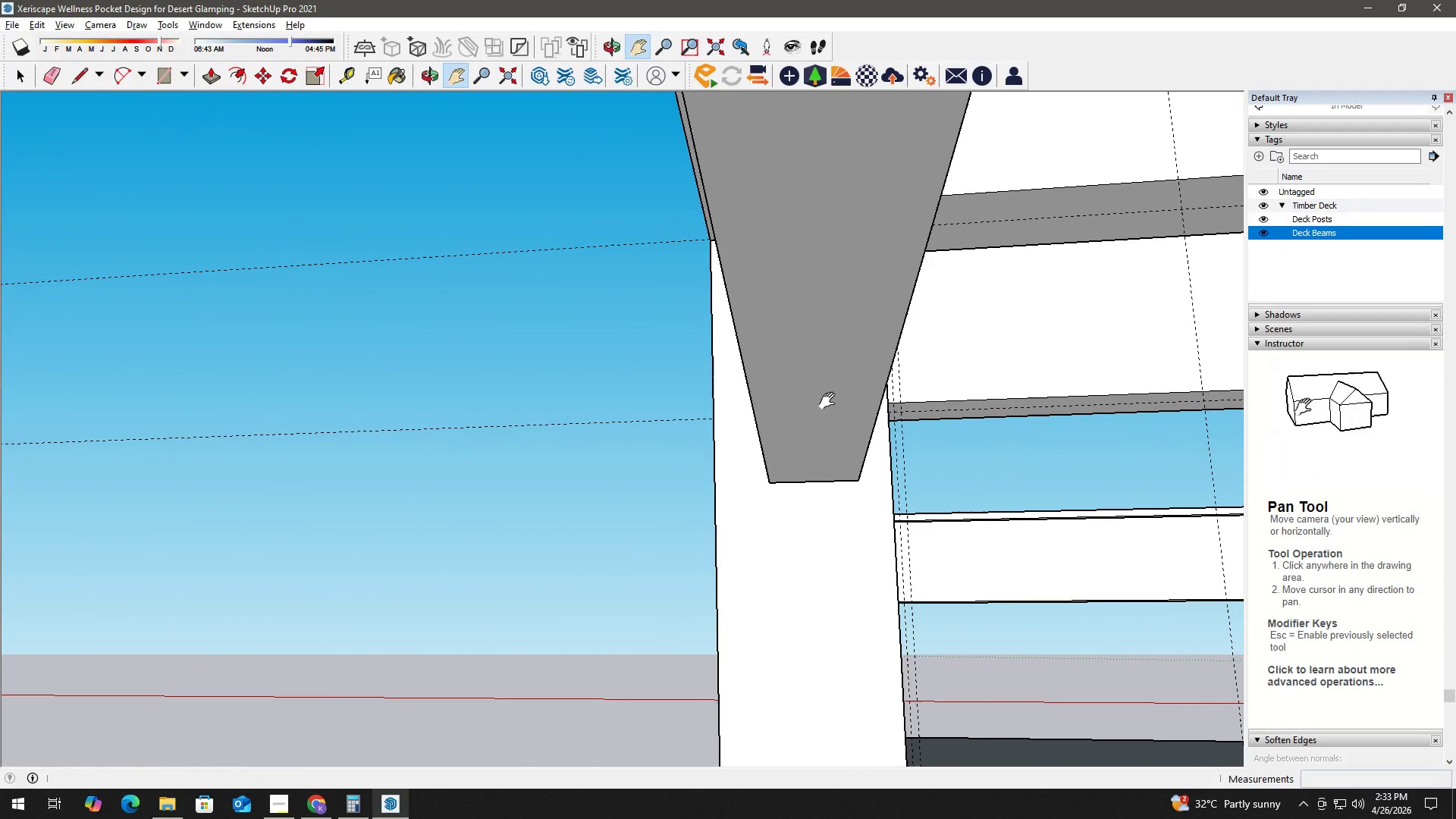 
key(T)
 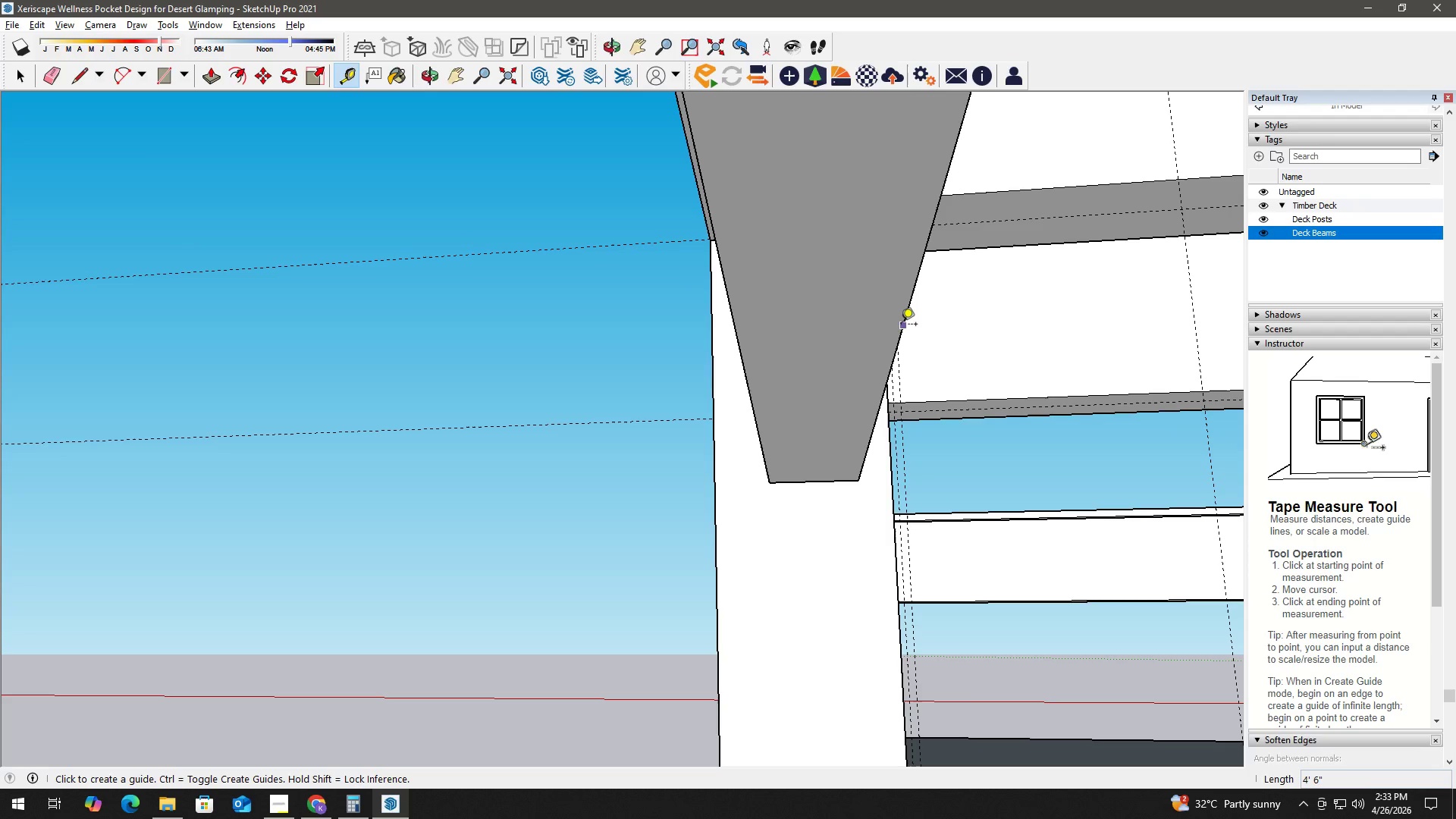 
left_click([901, 325])
 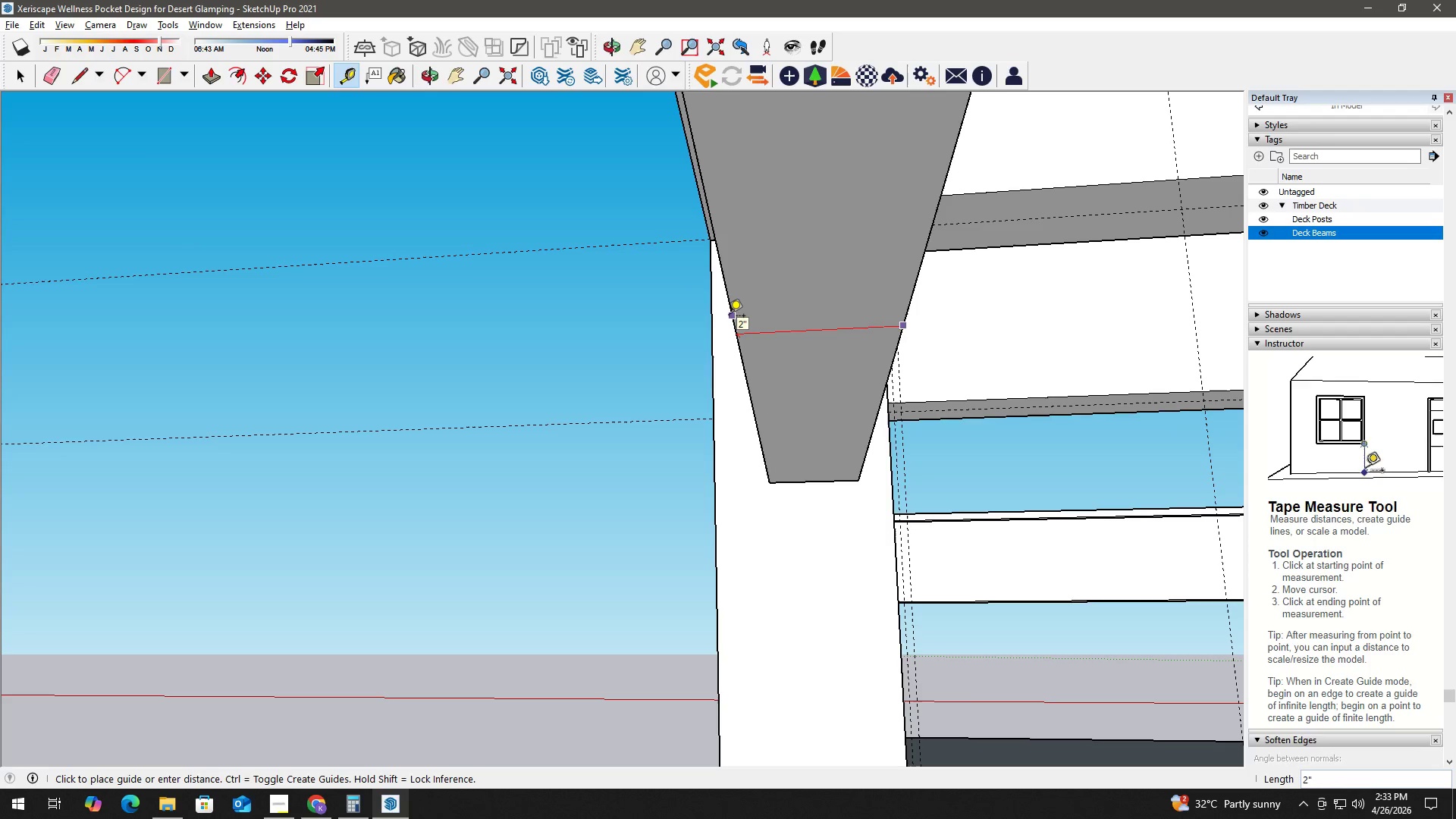 
key(Space)
 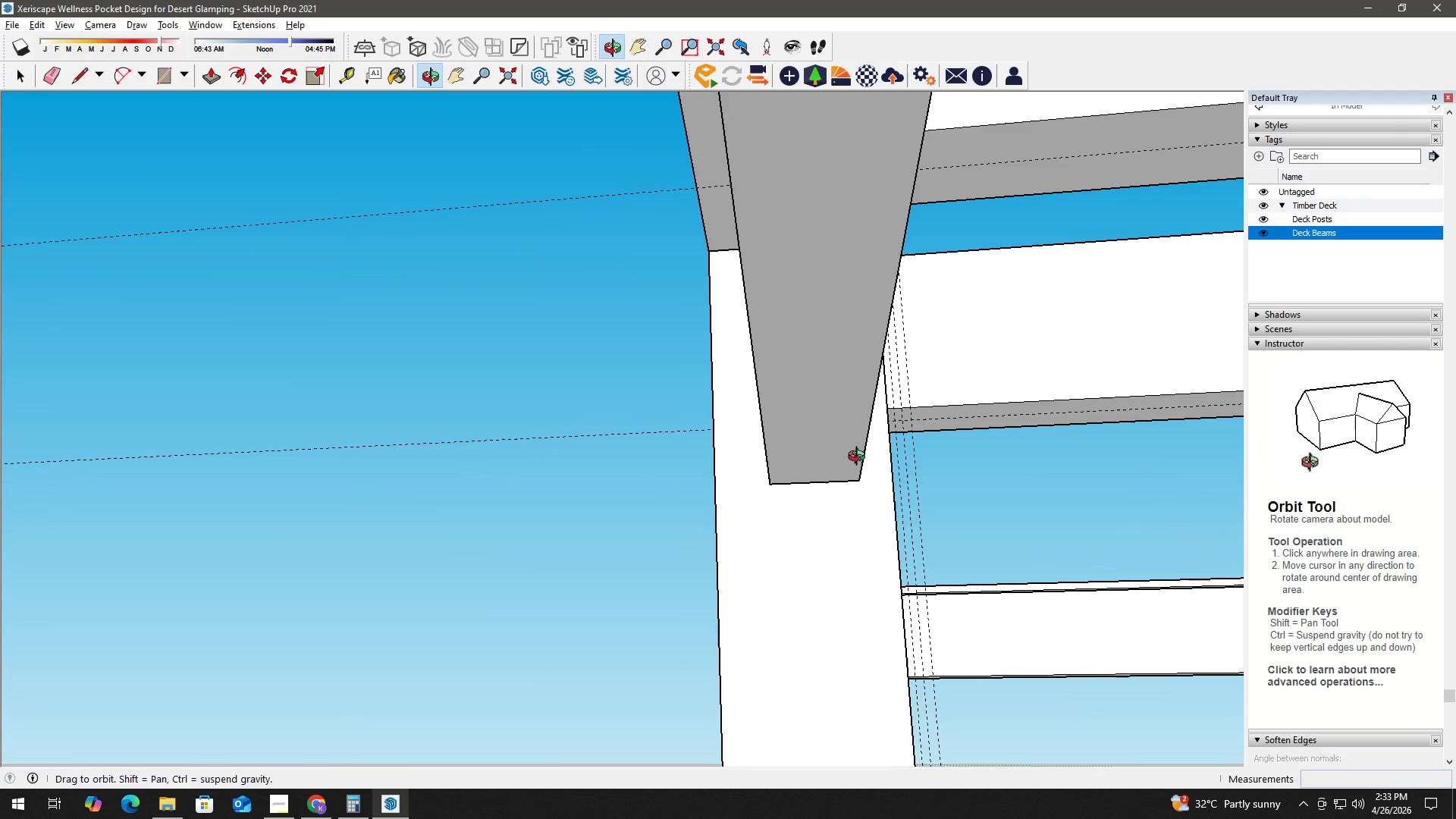 
key(T)
 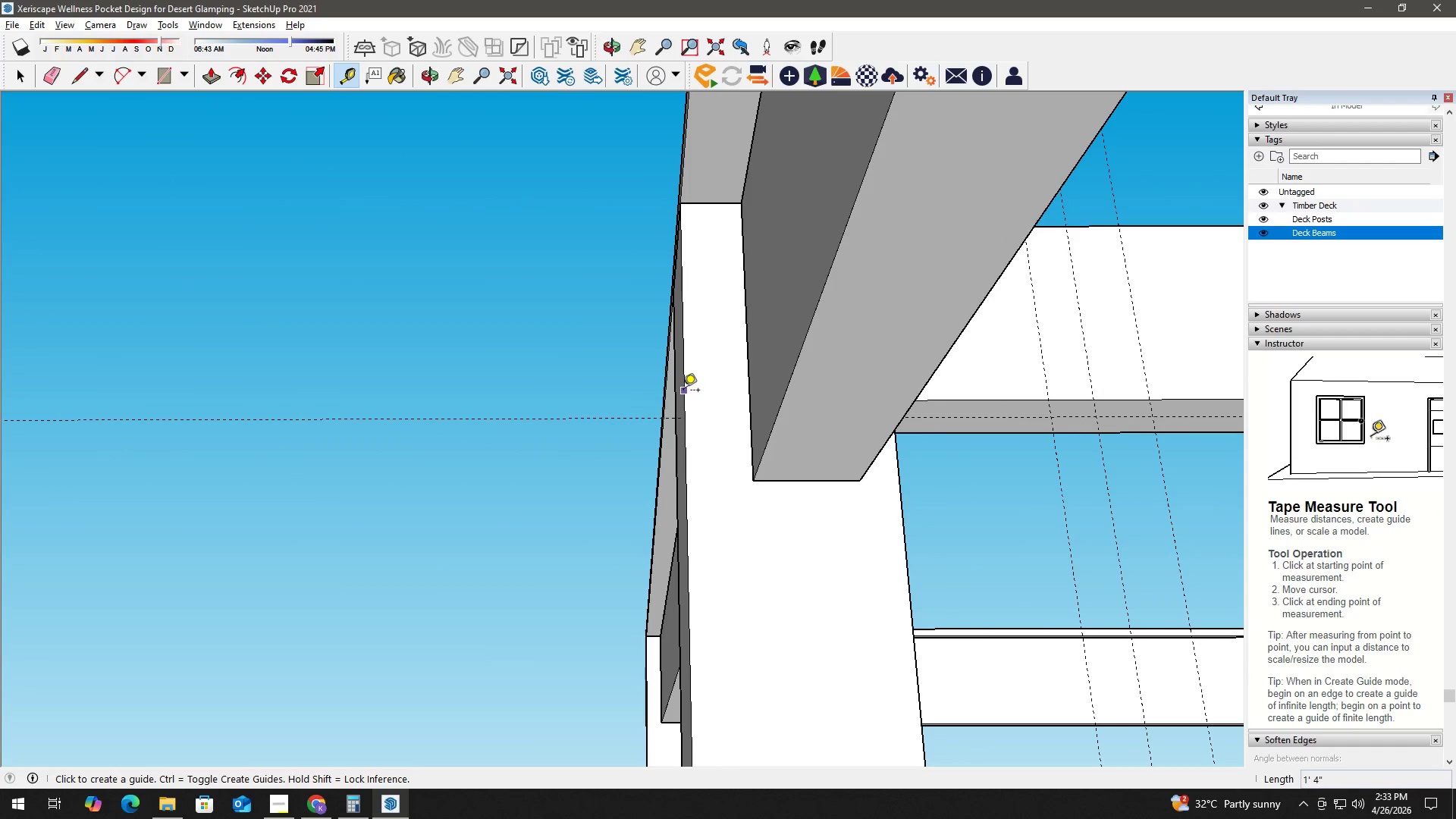 
scroll: coordinate [744, 457], scroll_direction: up, amount: 2.0
 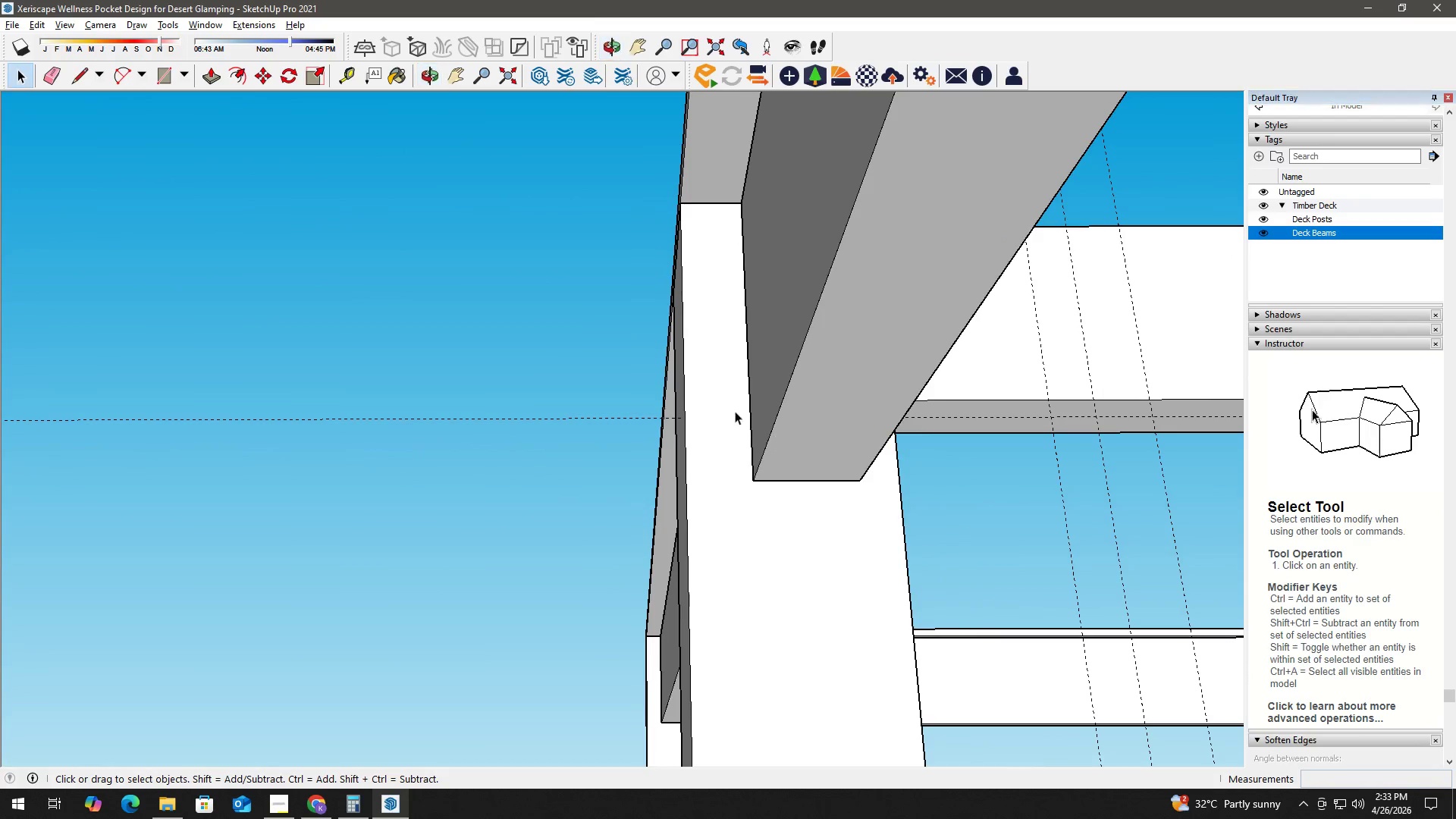 
left_click_drag(start_coordinate=[683, 391], to_coordinate=[688, 391])
 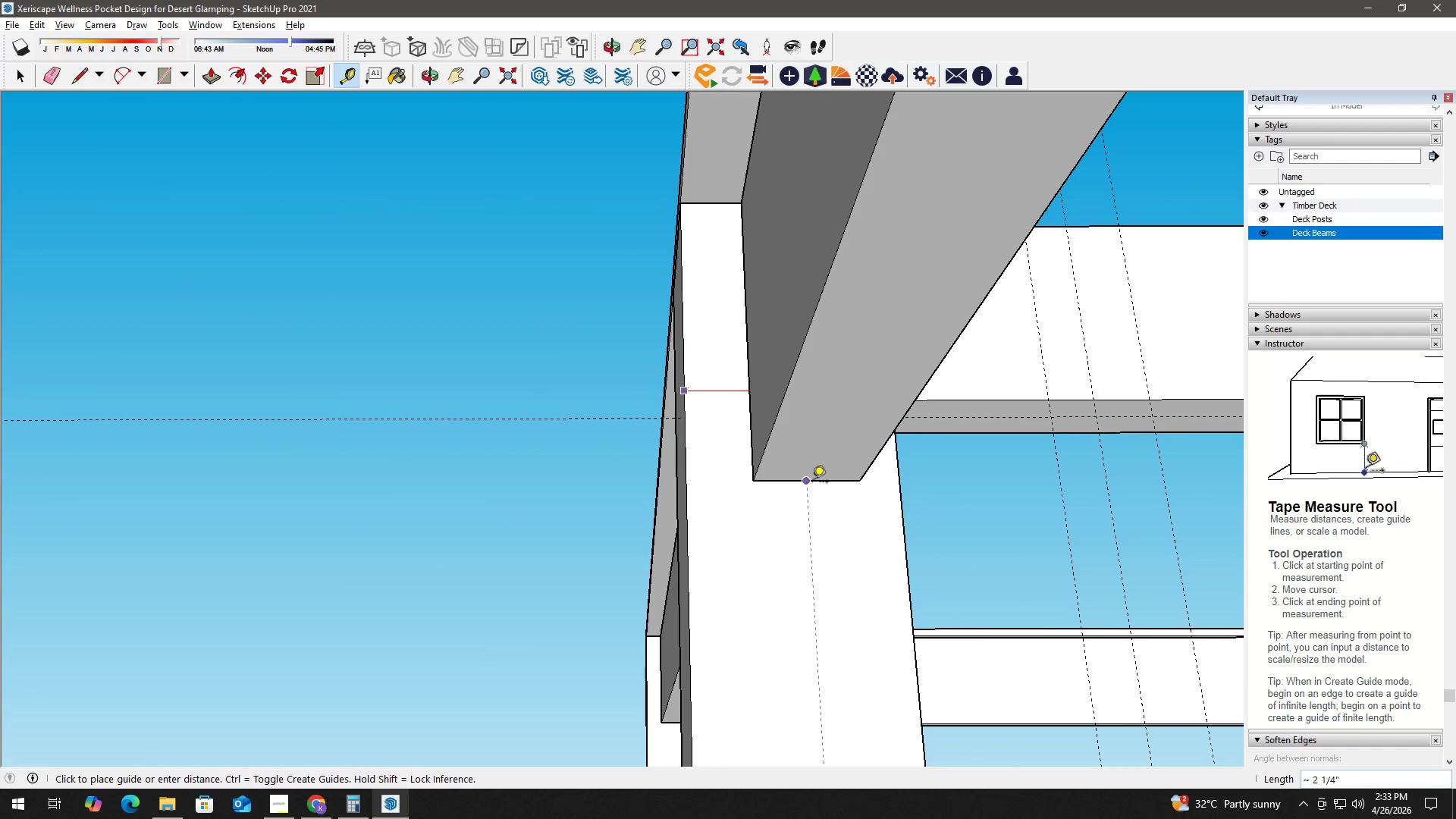 
scroll: coordinate [773, 704], scroll_direction: down, amount: 4.0
 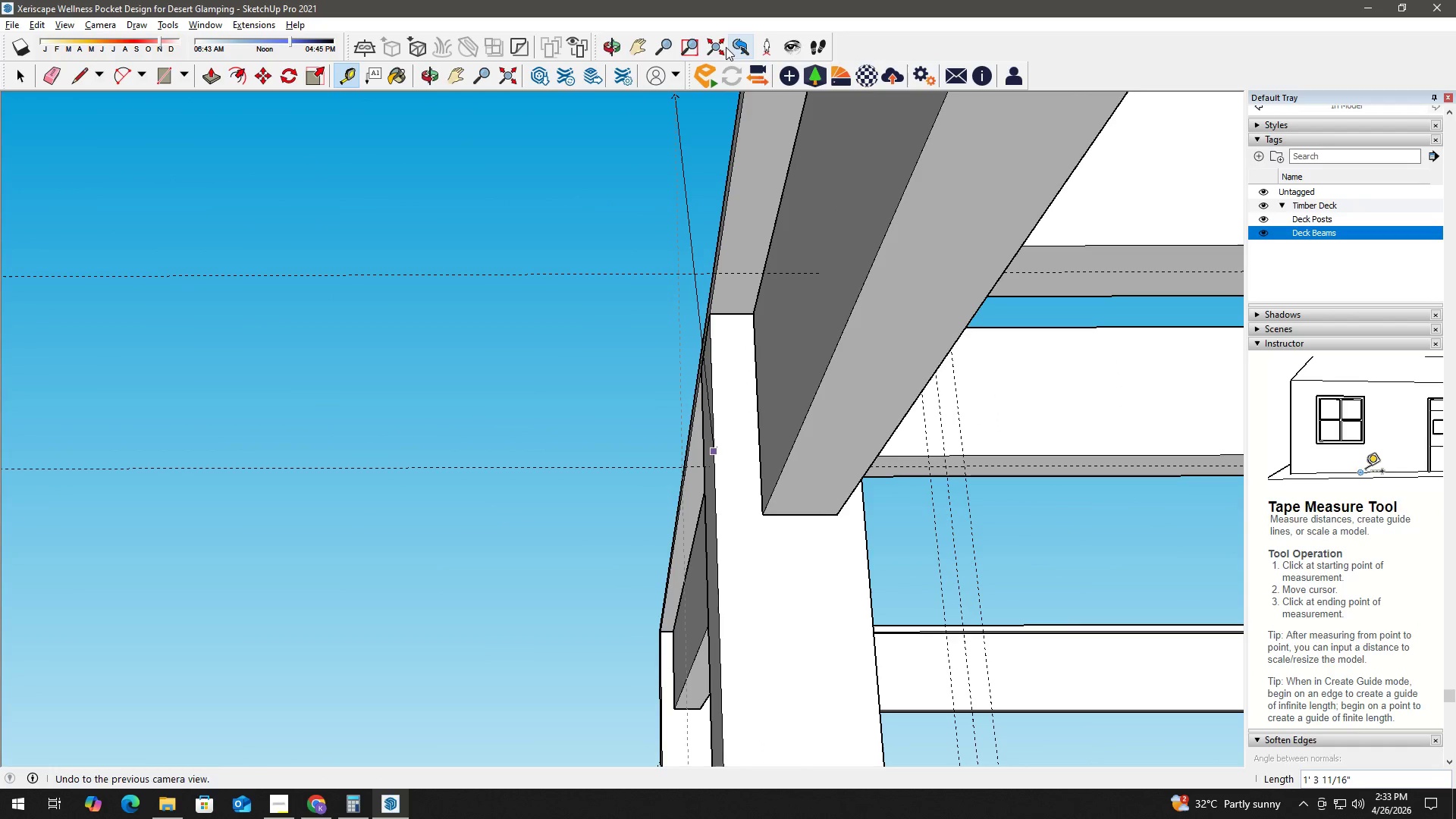 
left_click_drag(start_coordinate=[718, 46], to_coordinate=[720, 52])
 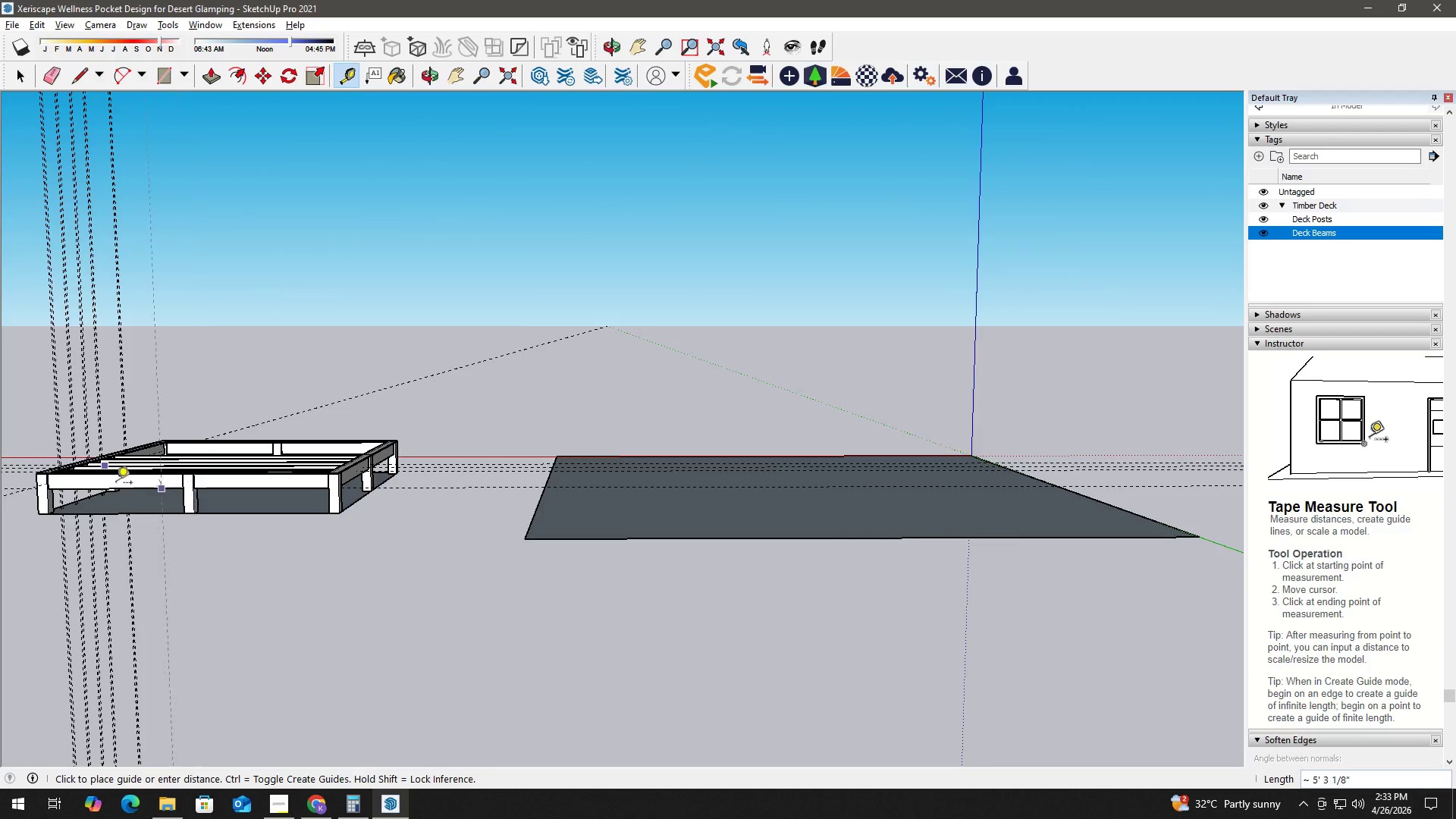 
scroll: coordinate [127, 466], scroll_direction: up, amount: 30.0
 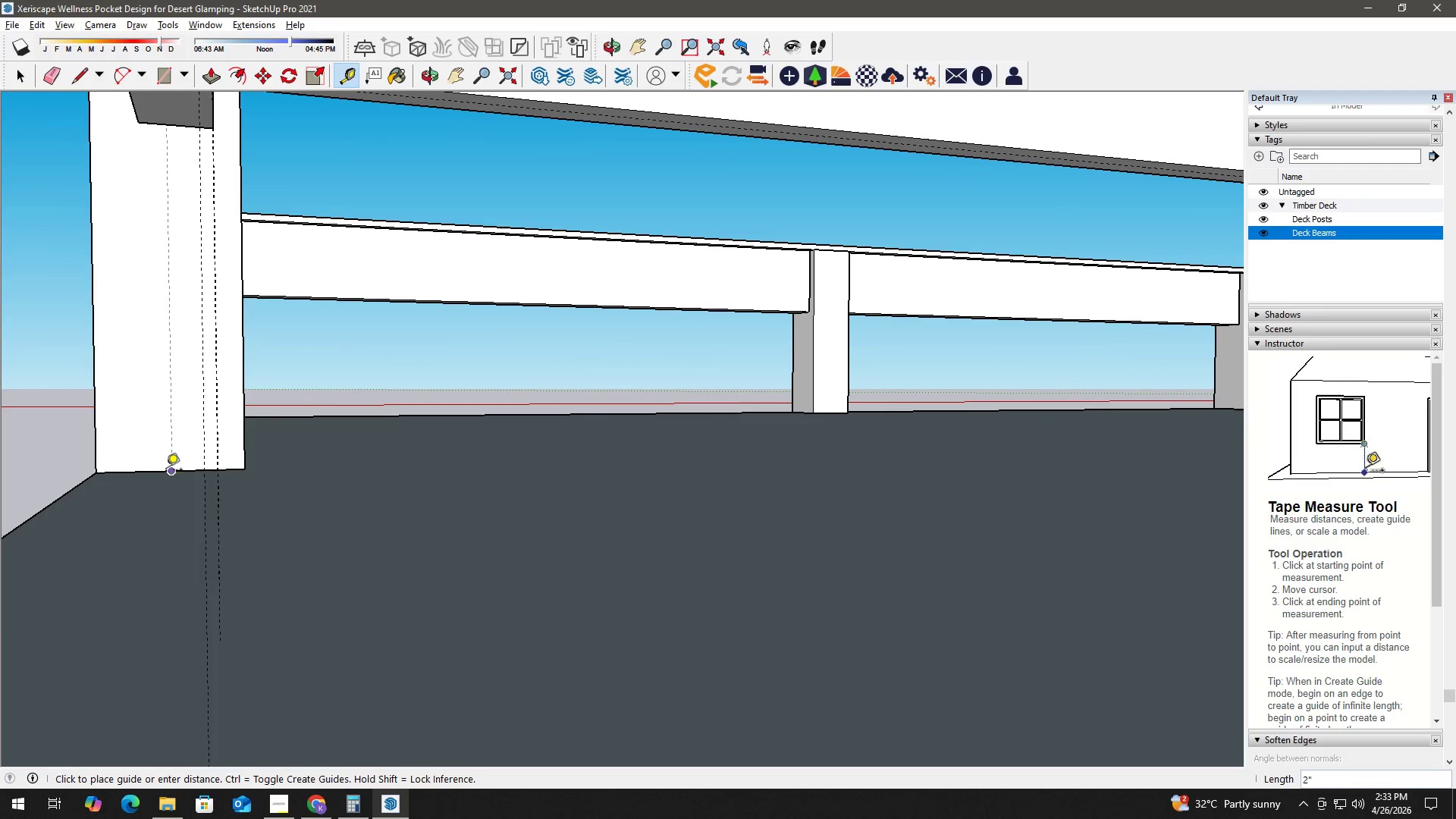 
key(Space)
 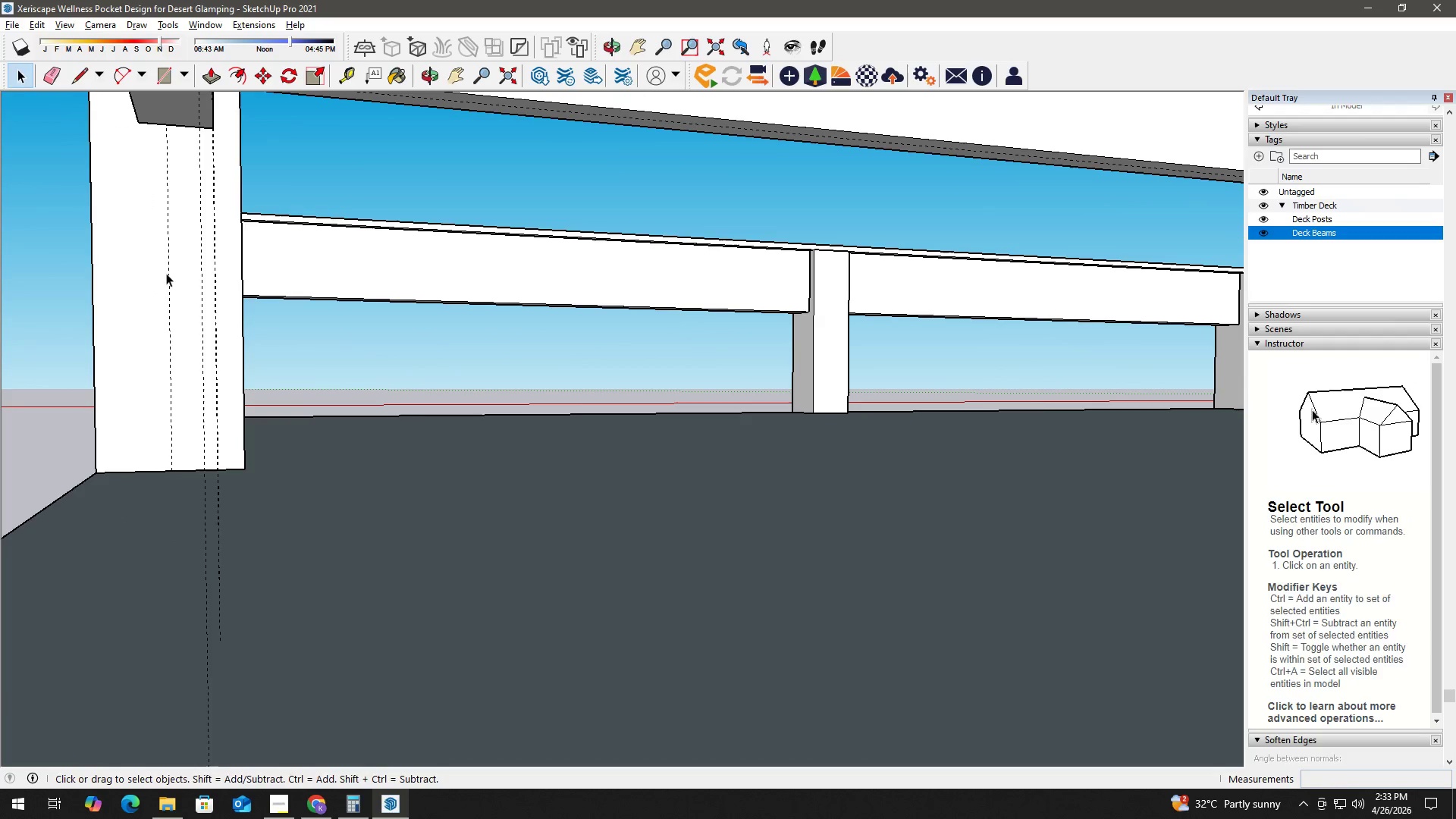 
key(H)
 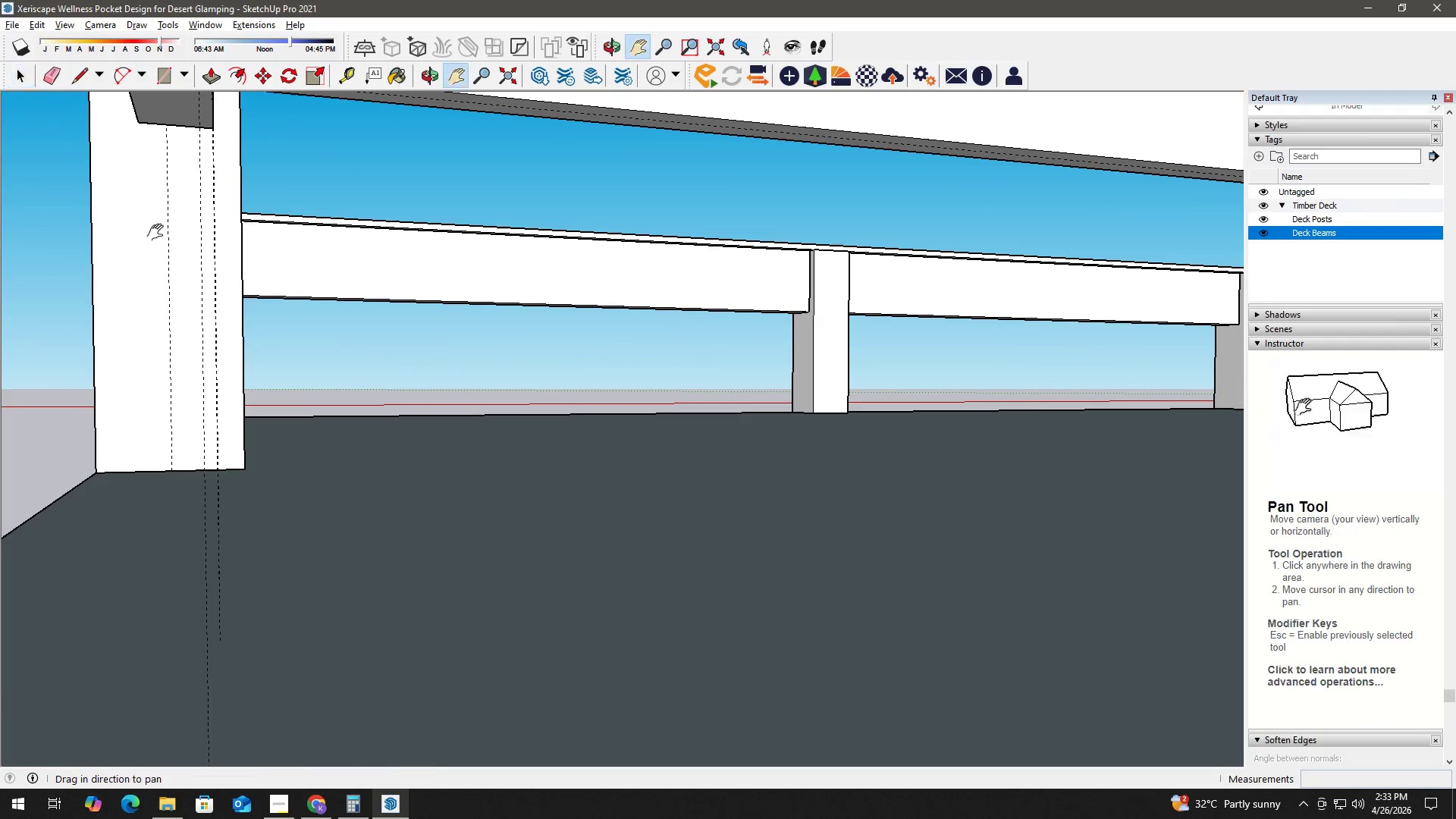 
left_click_drag(start_coordinate=[158, 233], to_coordinate=[304, 353])
 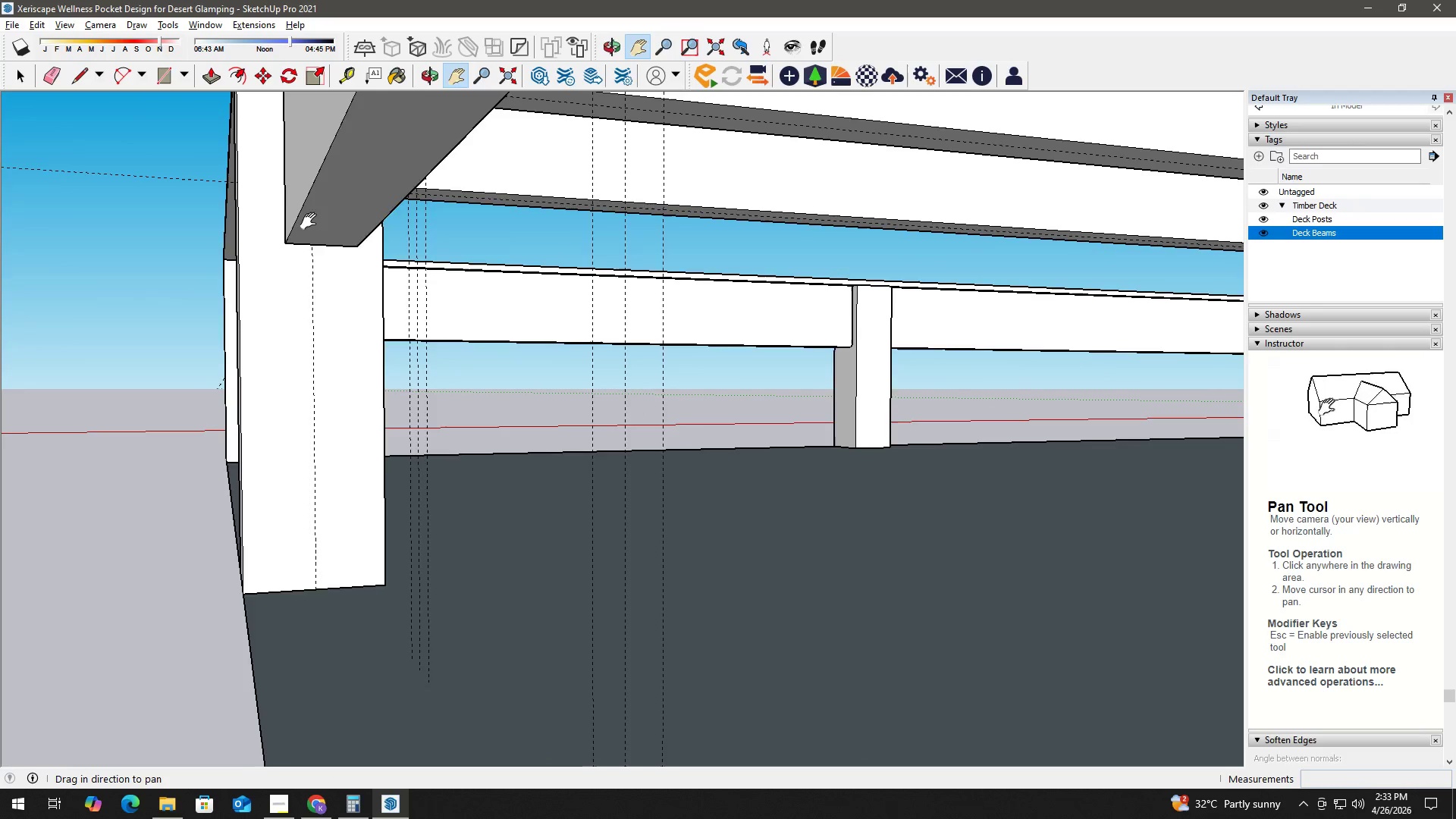 
key(Space)
 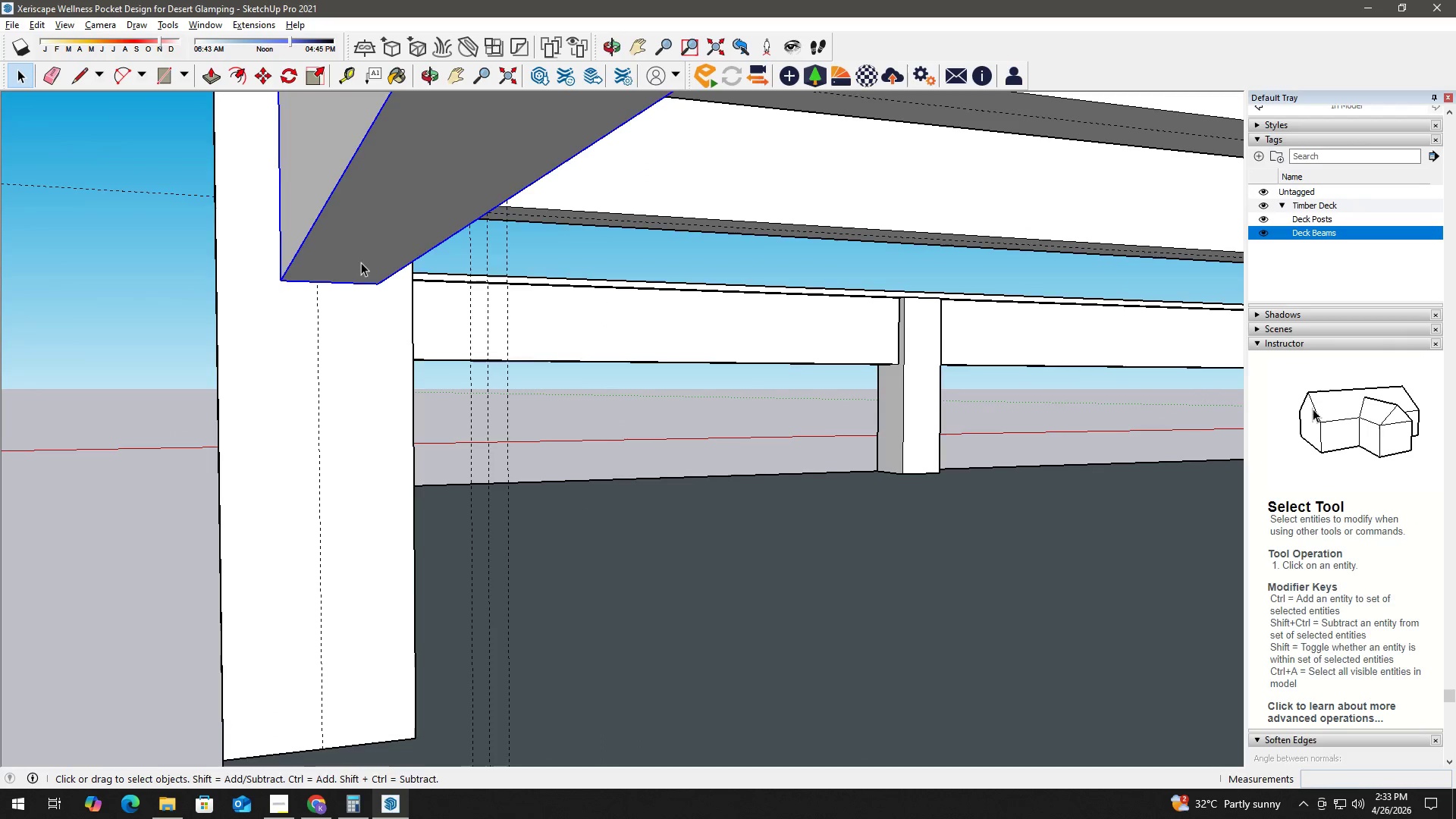 
scroll: coordinate [297, 134], scroll_direction: up, amount: 4.0
 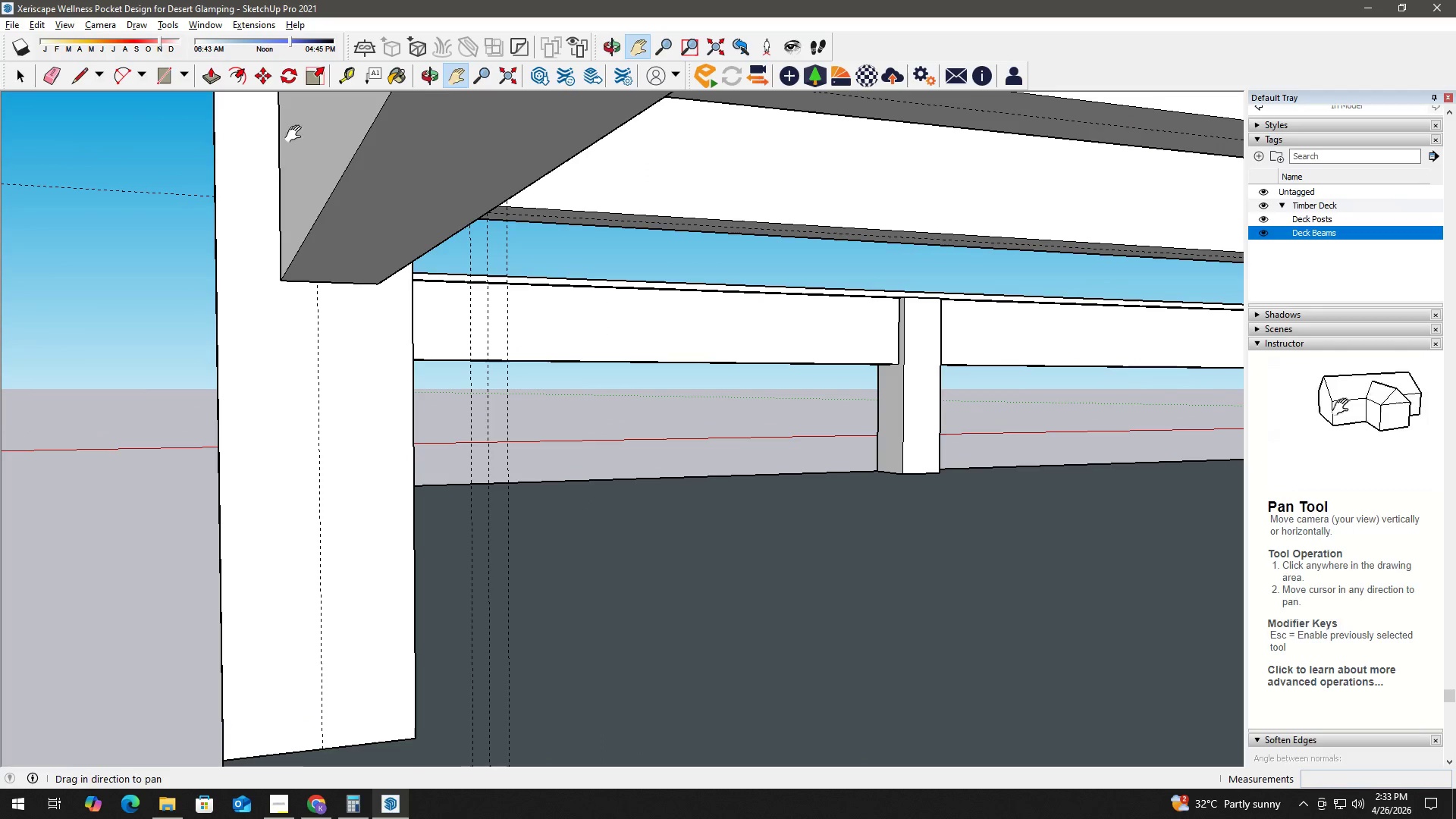 
key(M)
 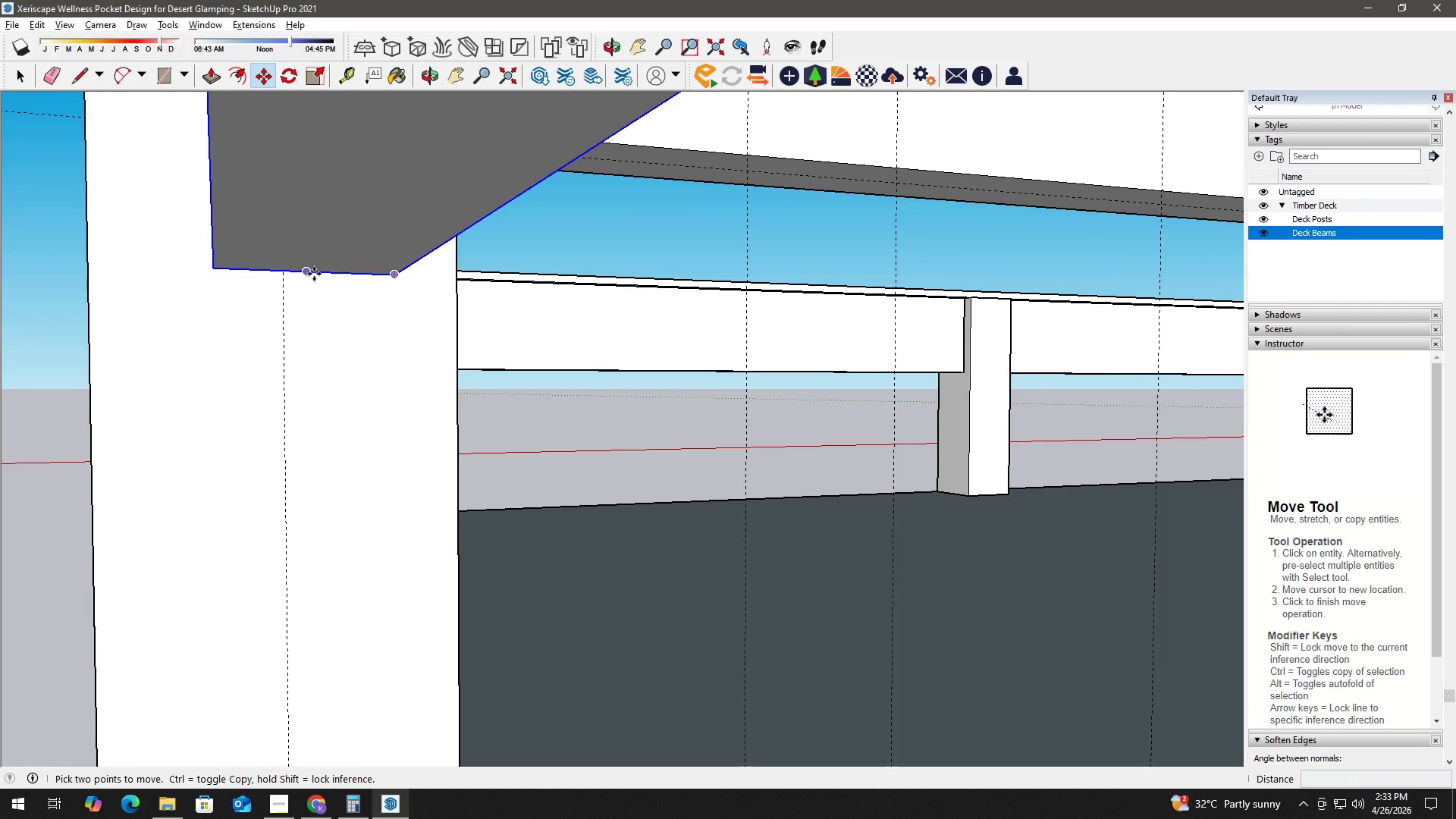 
scroll: coordinate [347, 290], scroll_direction: up, amount: 6.0
 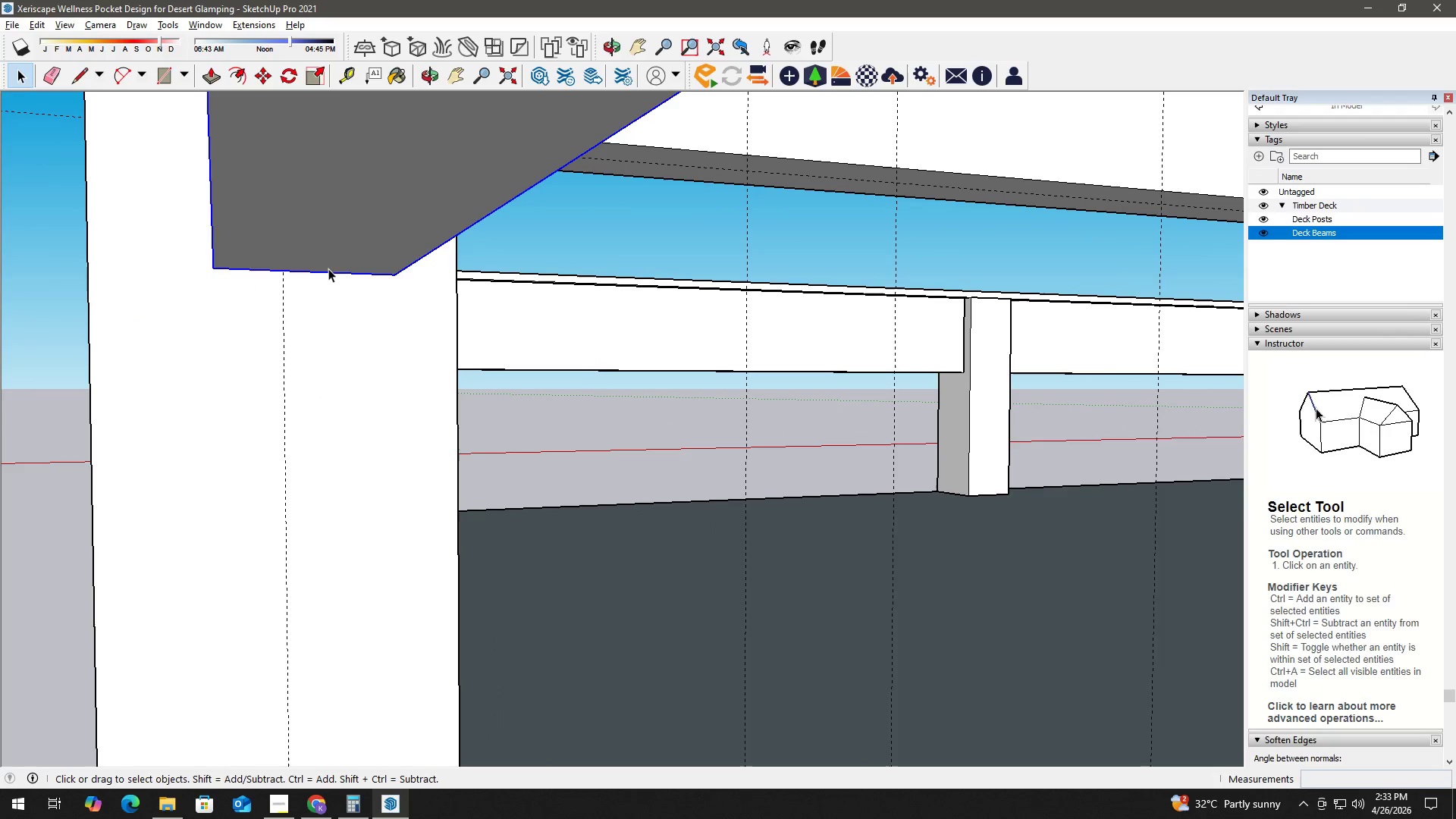 
left_click([313, 274])
 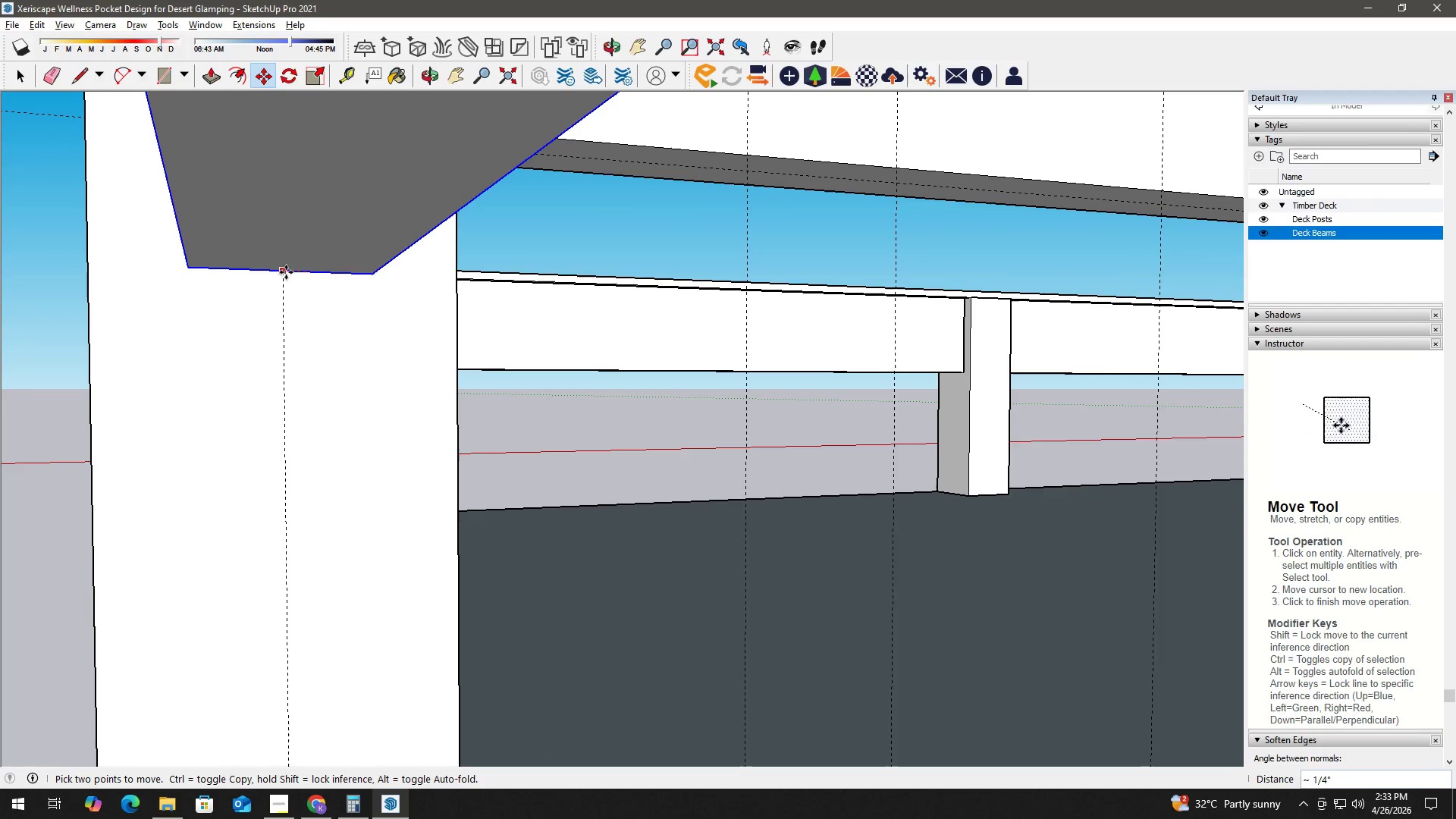 
left_click([285, 272])
 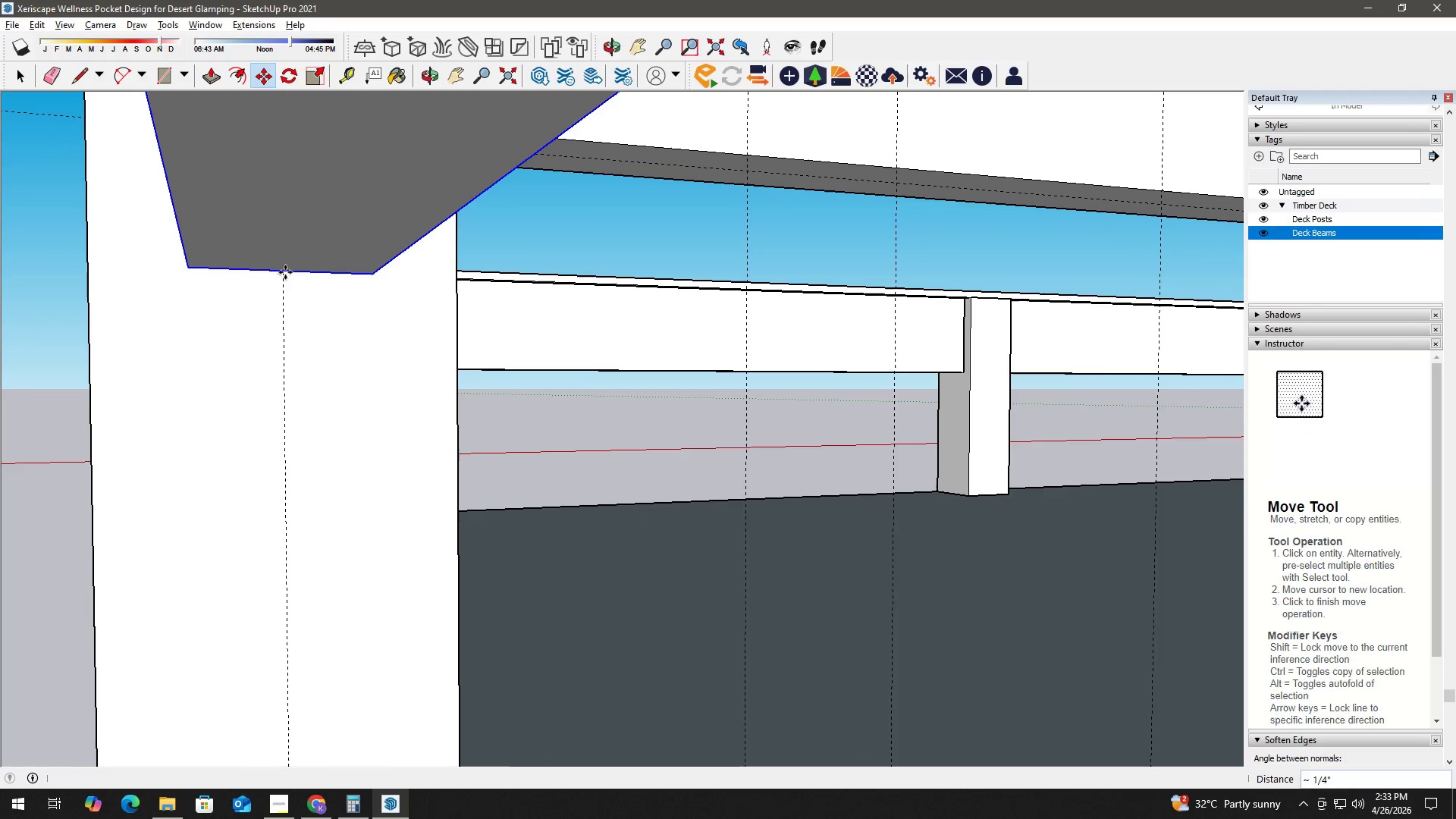 
key(Space)
 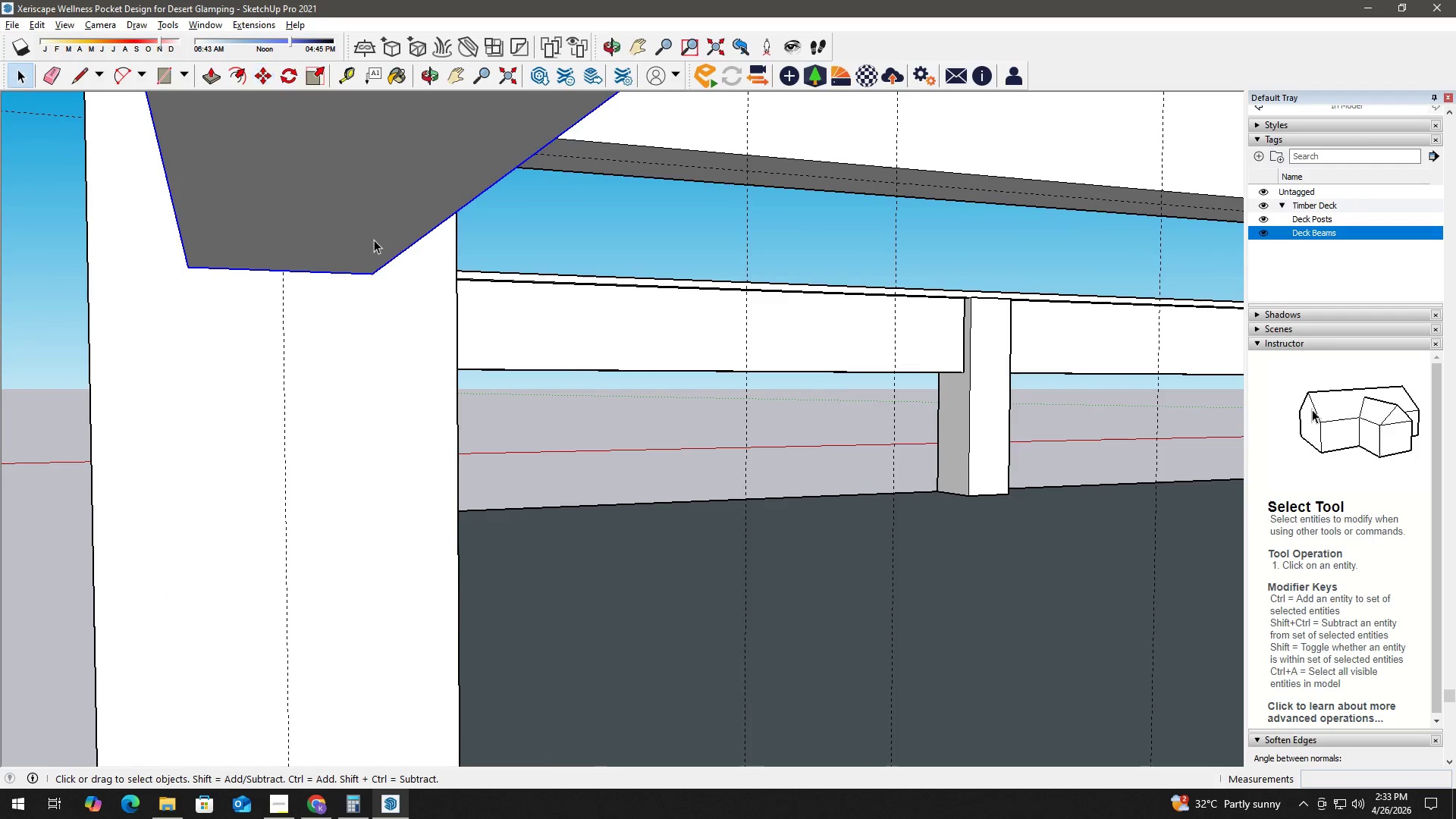 
scroll: coordinate [297, 275], scroll_direction: down, amount: 9.0
 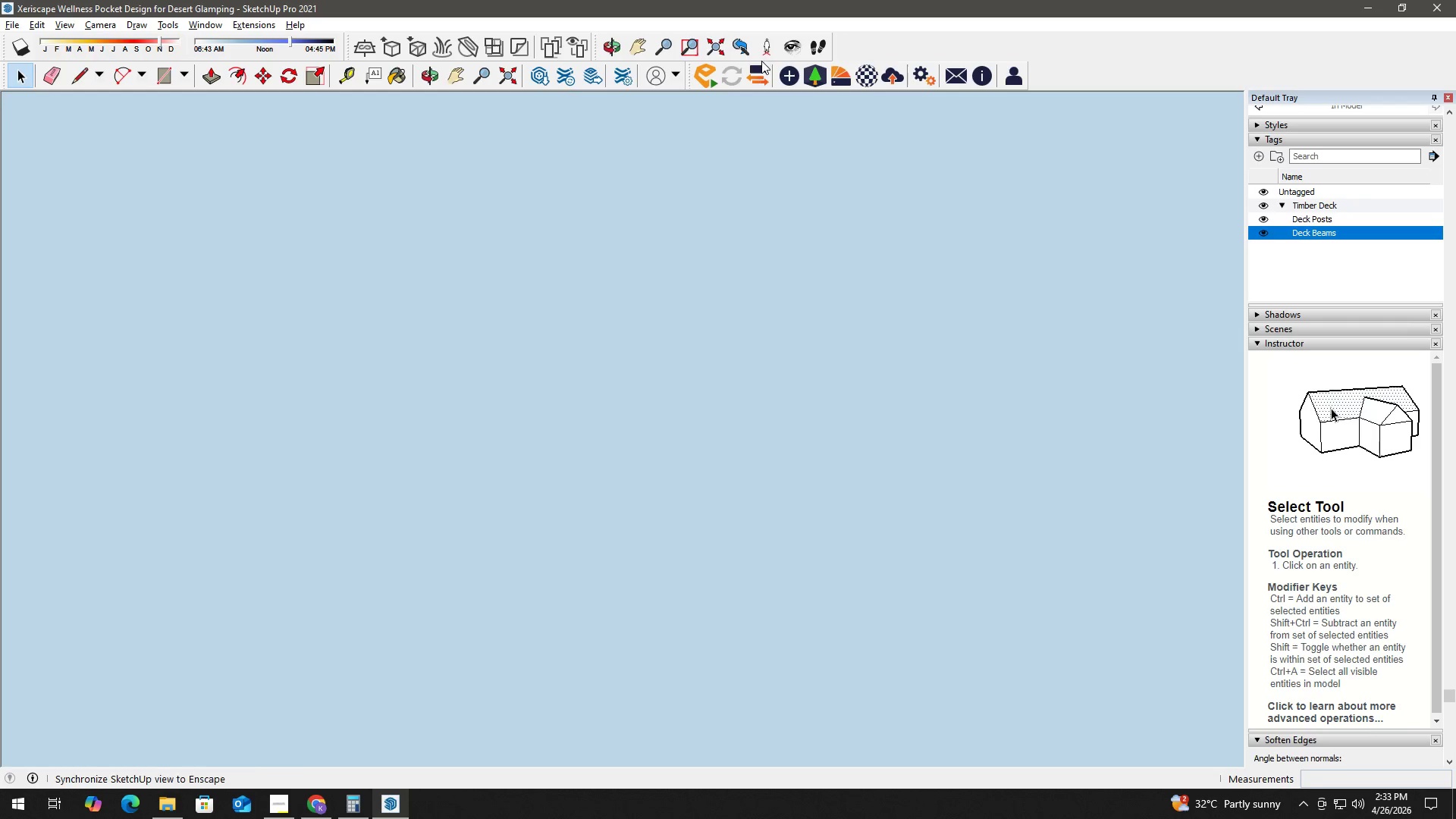 
left_click([711, 48])
 